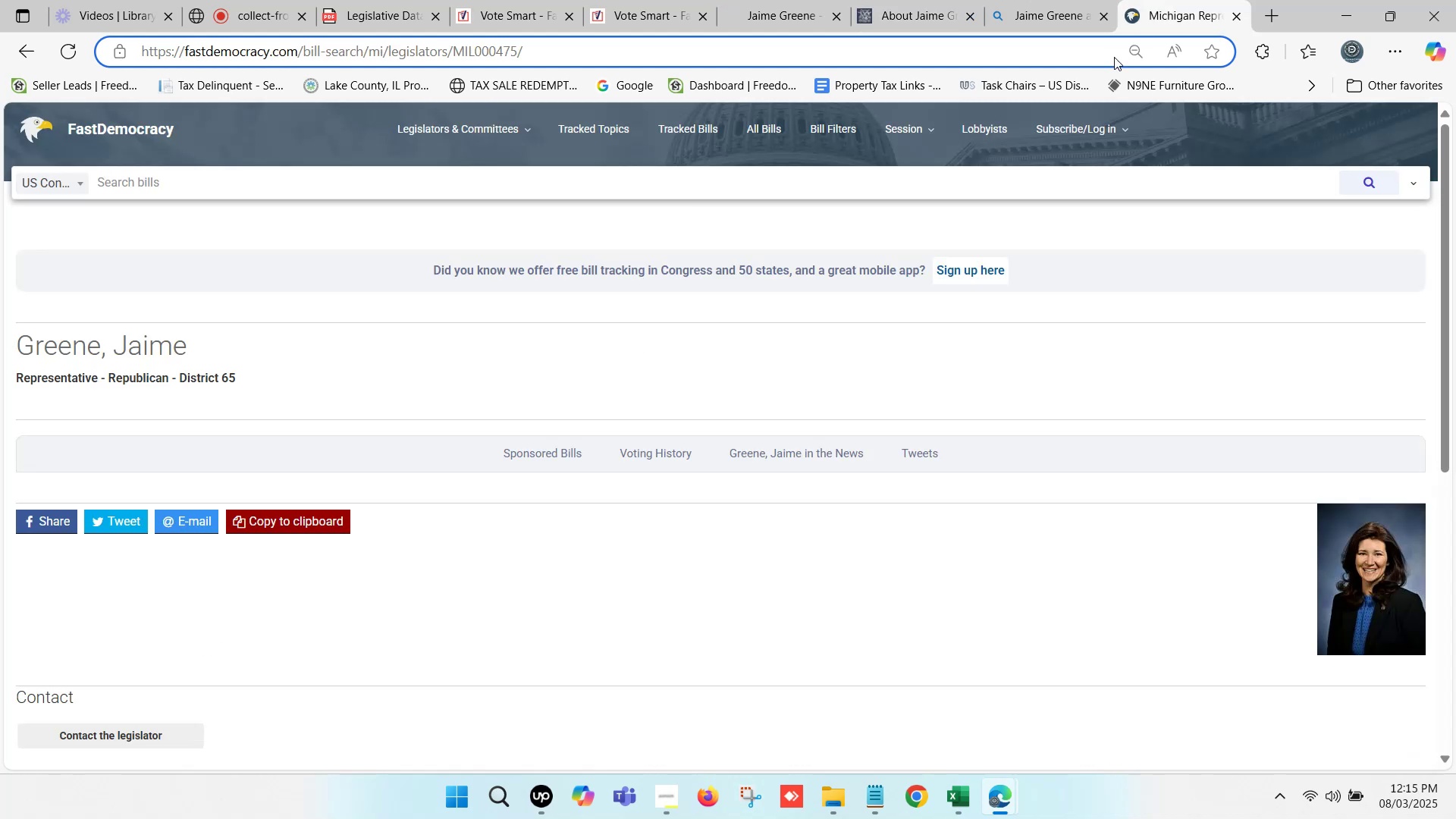 
scroll: coordinate [271, 455], scroll_direction: down, amount: 7.0
 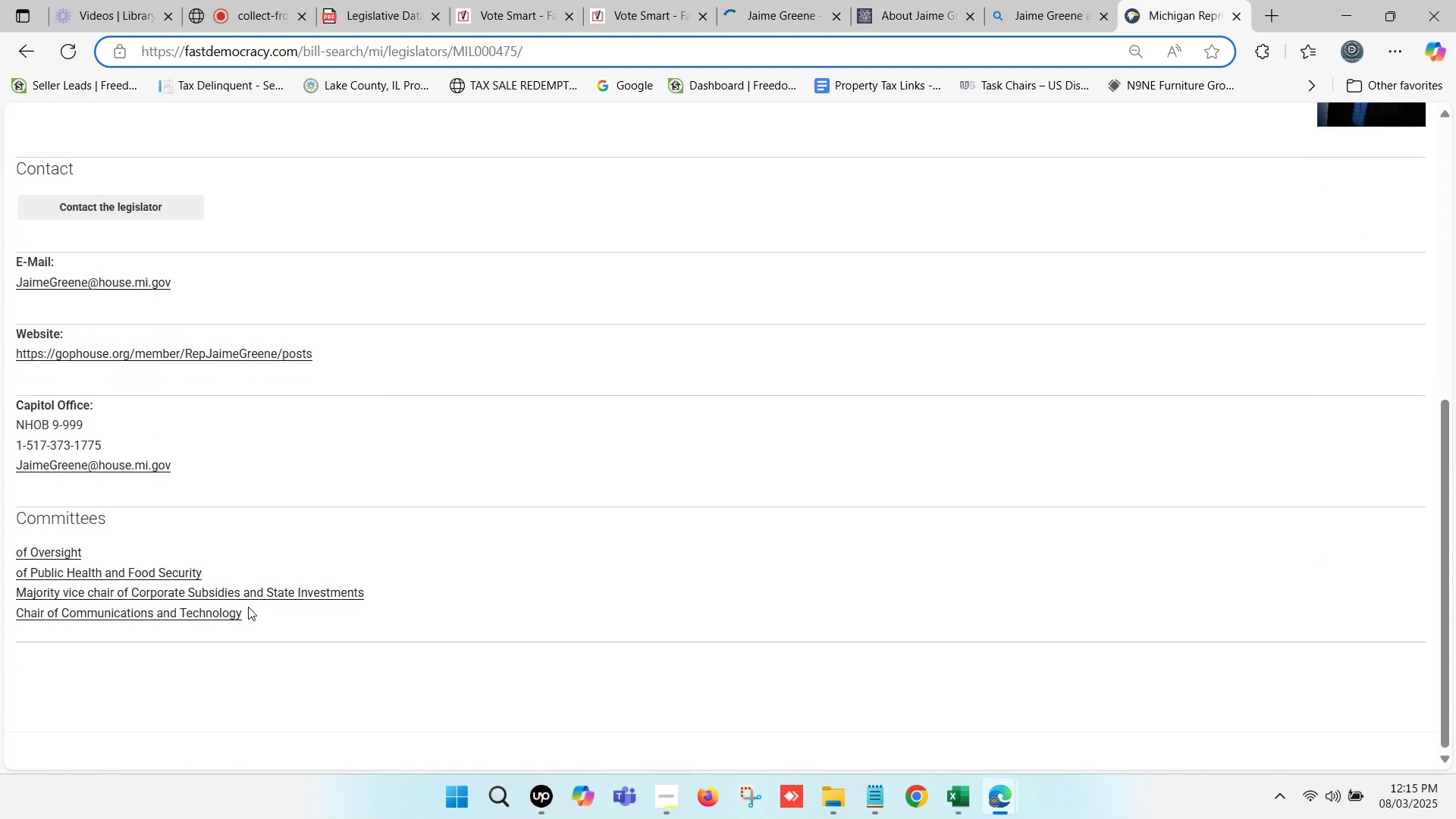 
left_click_drag(start_coordinate=[251, 617], to_coordinate=[16, 548])
 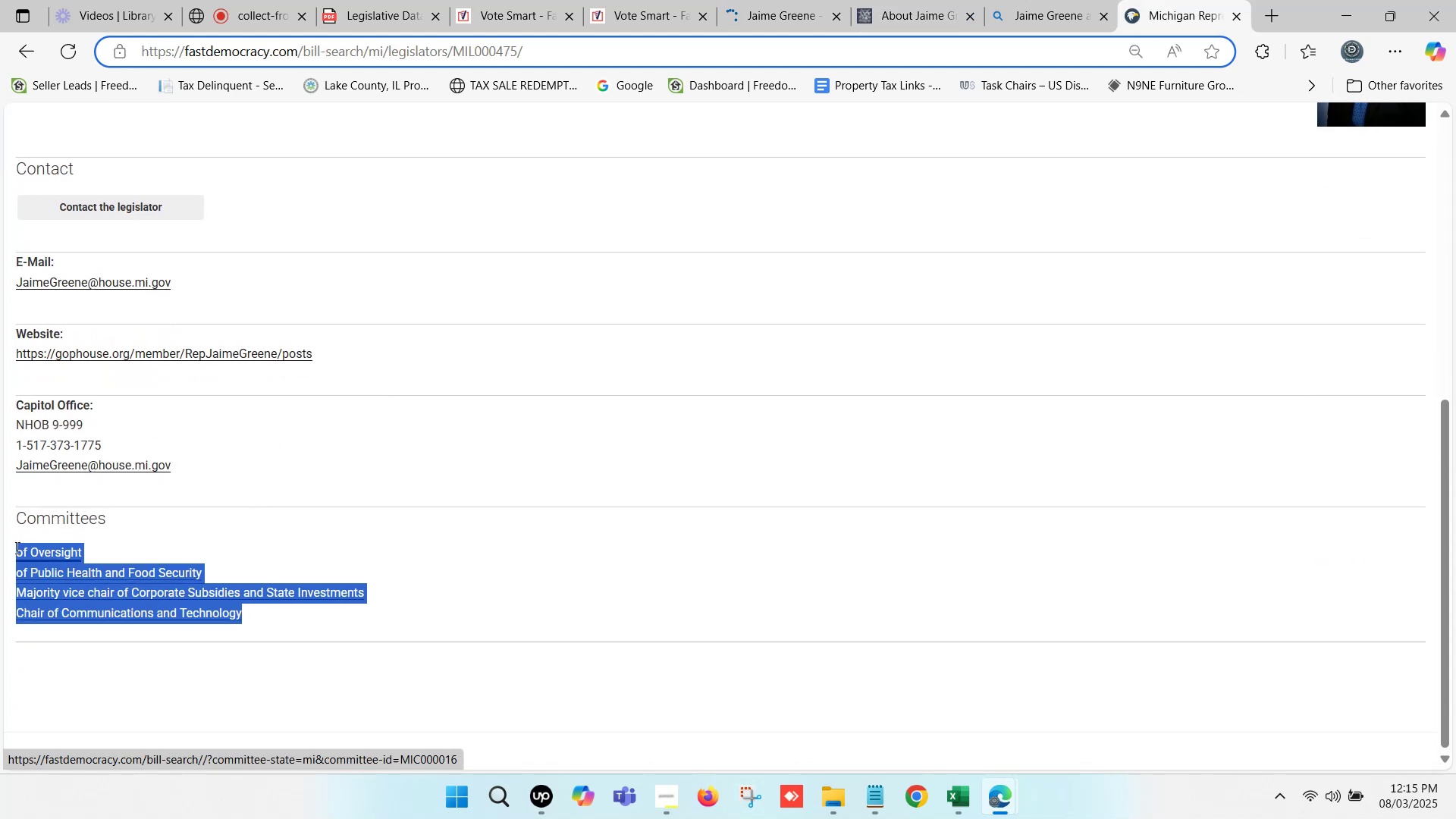 
key(Control+C)
 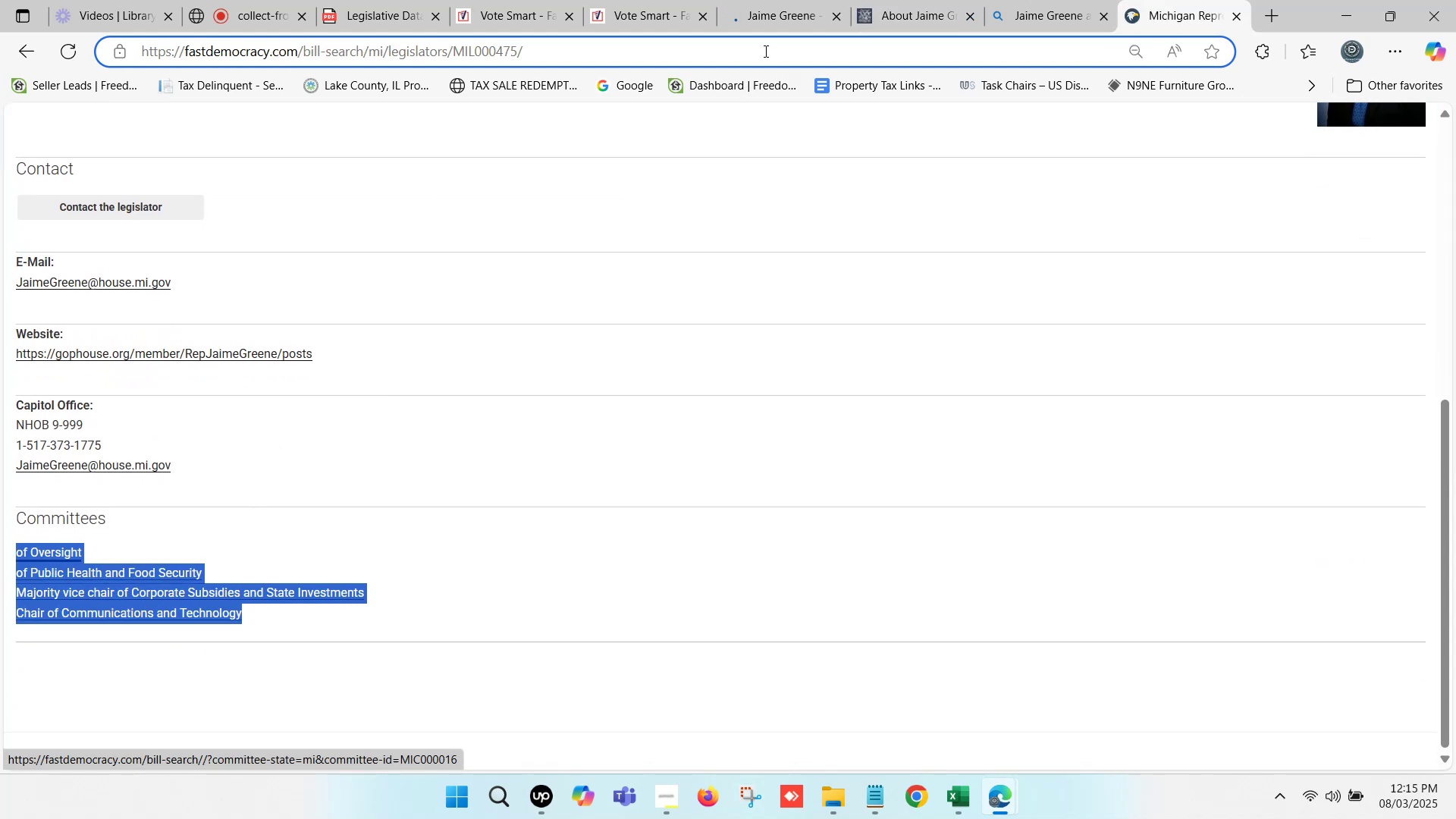 
left_click([905, 0])
 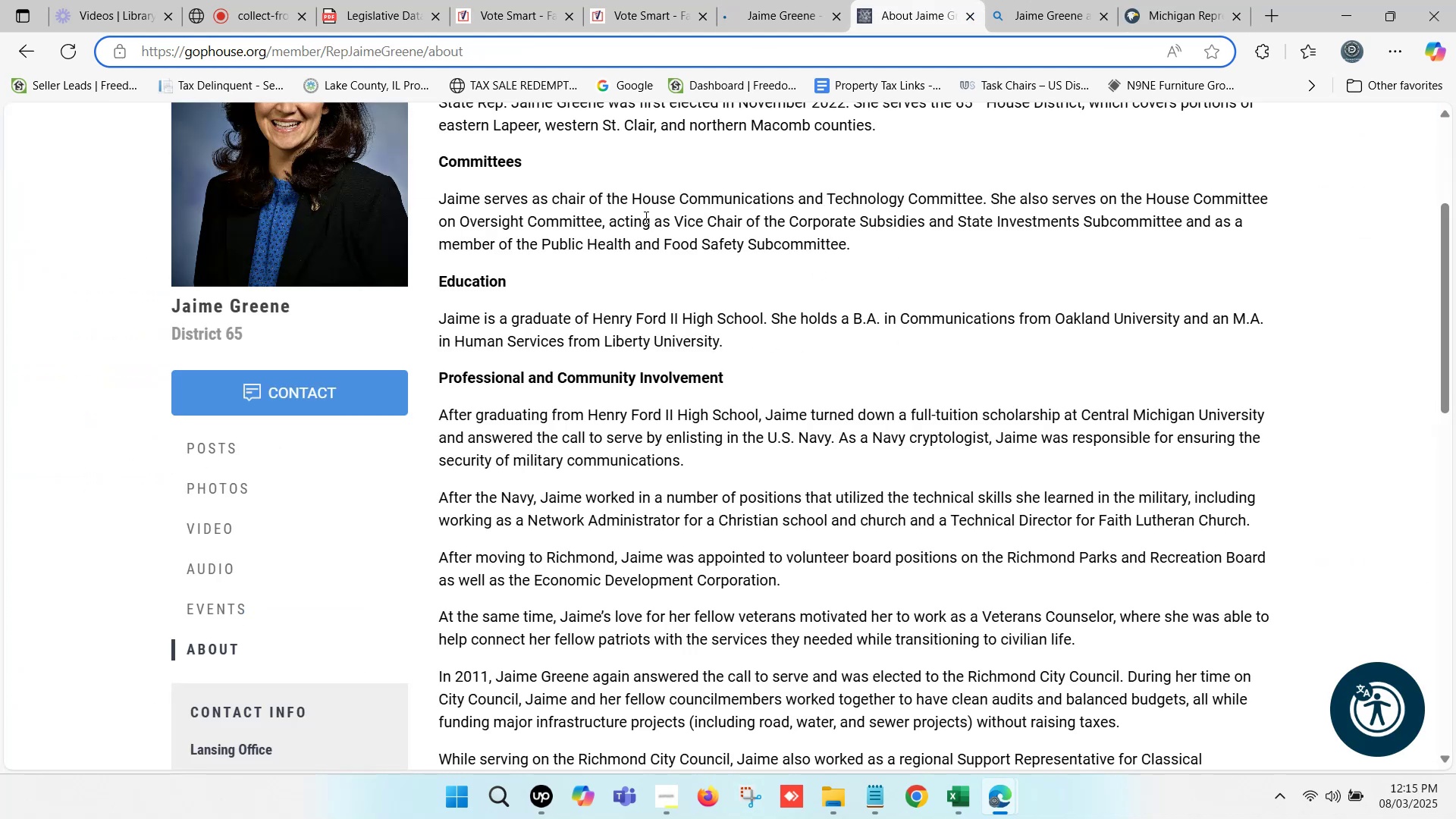 
wait(6.11)
 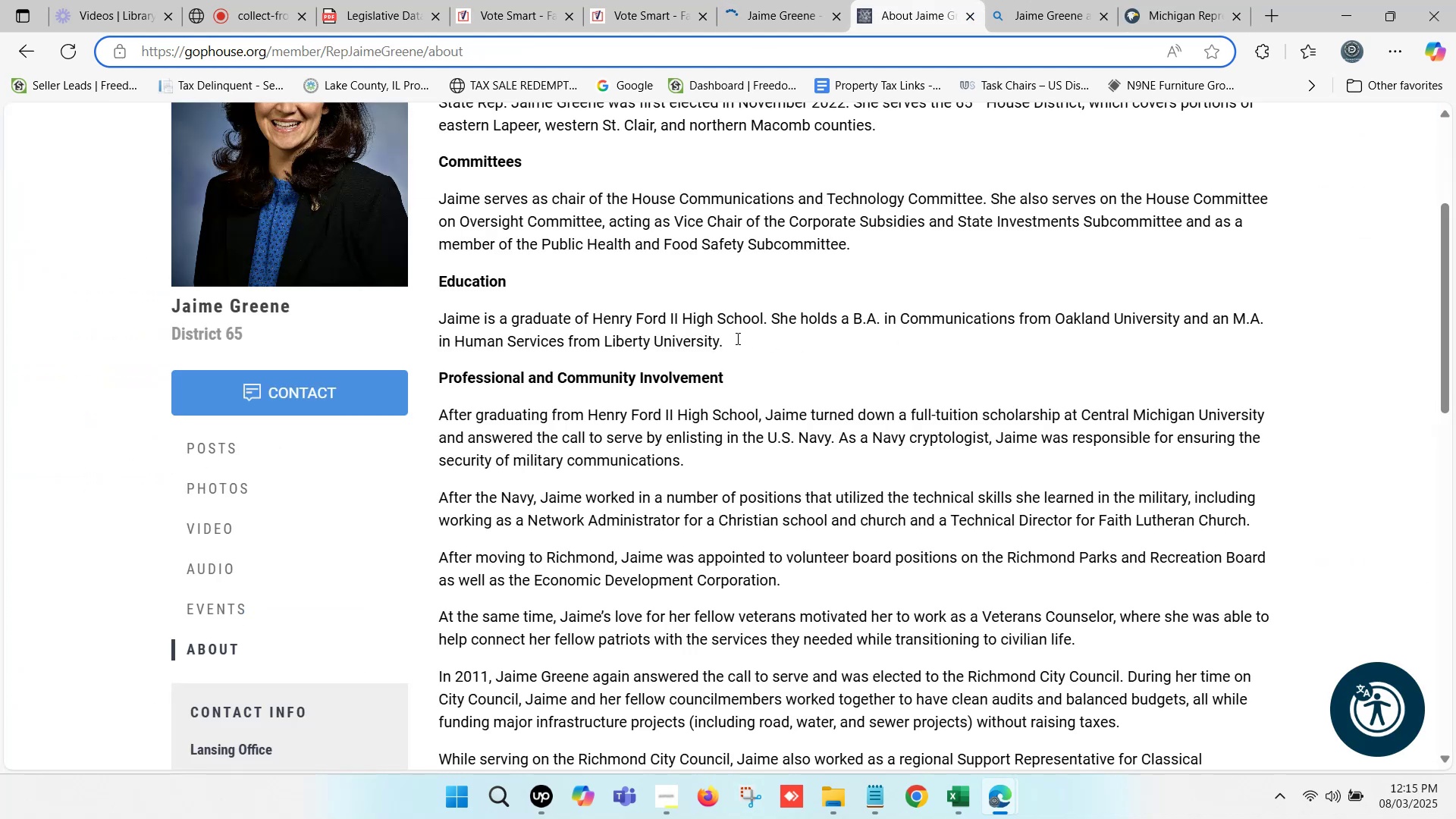 
left_click_drag(start_coordinate=[460, 221], to_coordinate=[651, 220])
 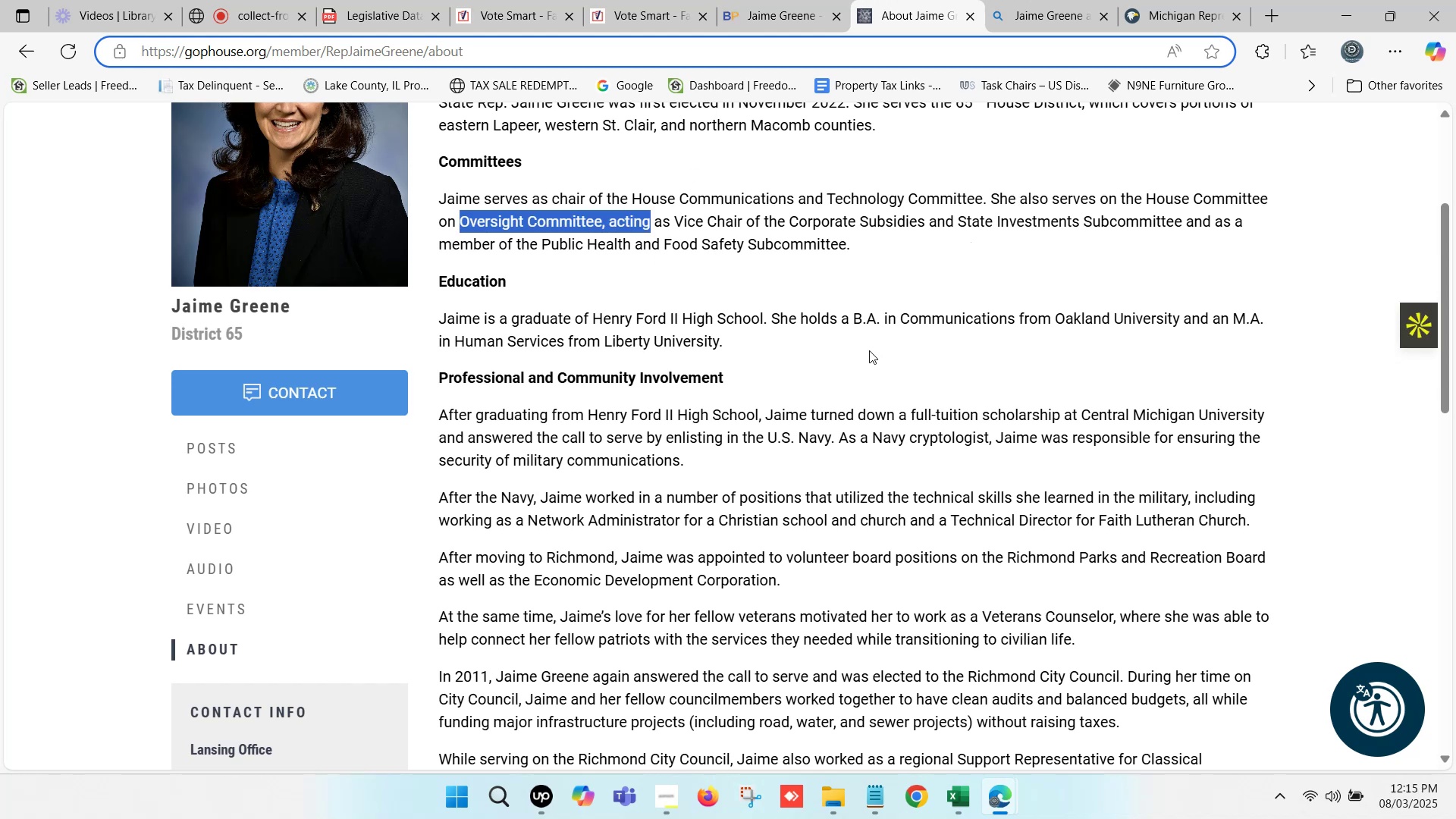 
wait(5.05)
 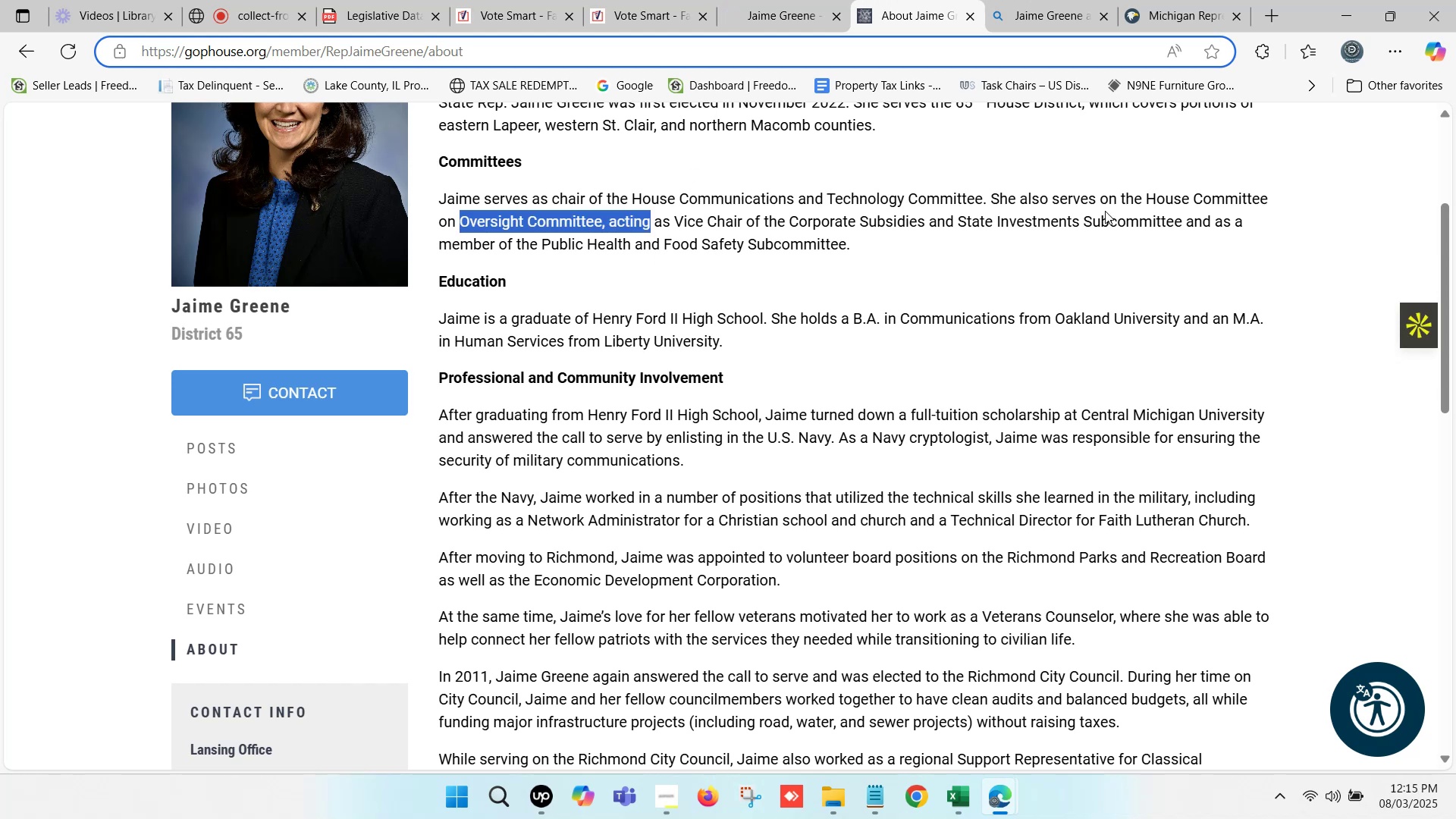 
left_click([970, 818])
 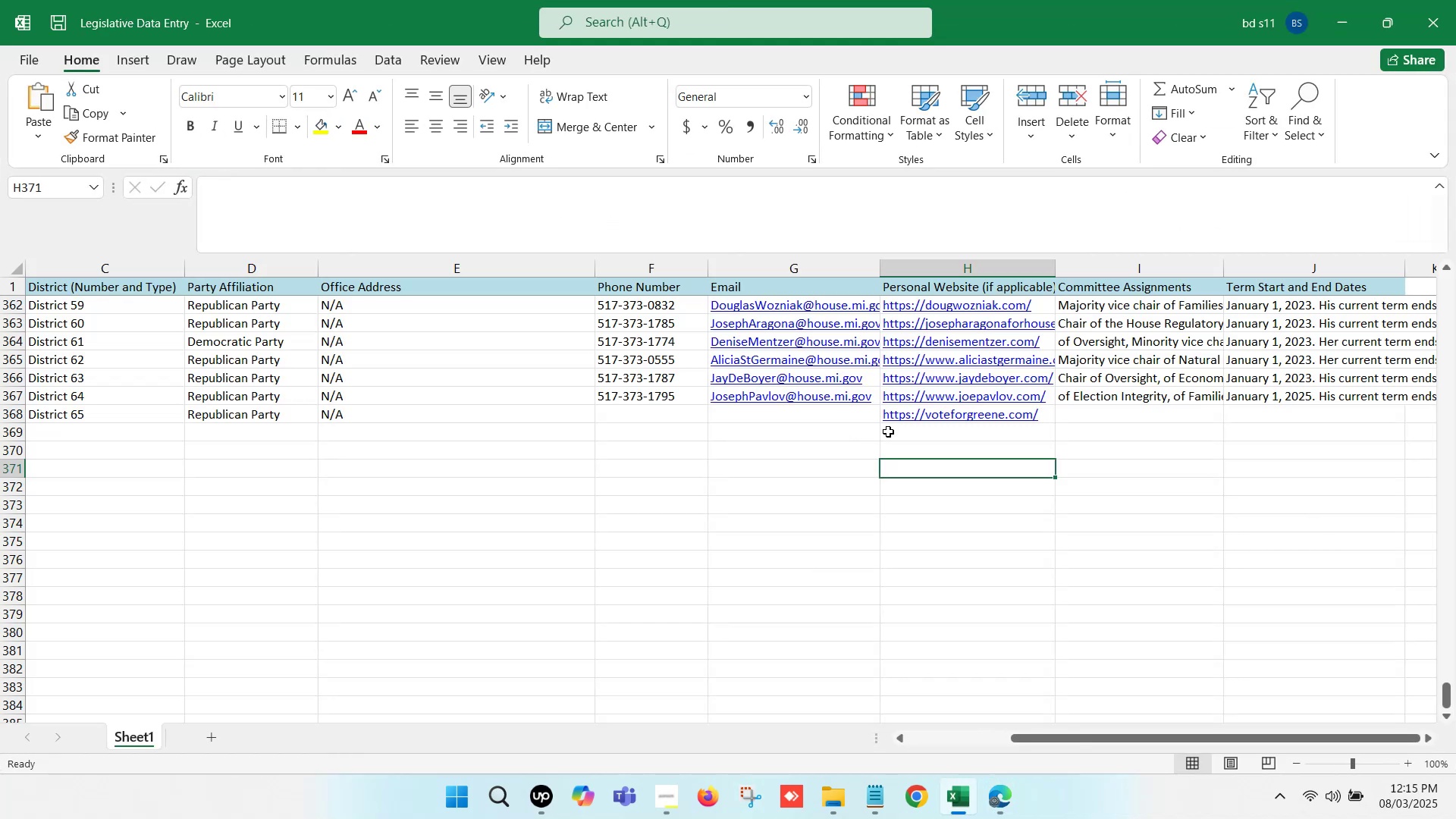 
left_click([1103, 417])
 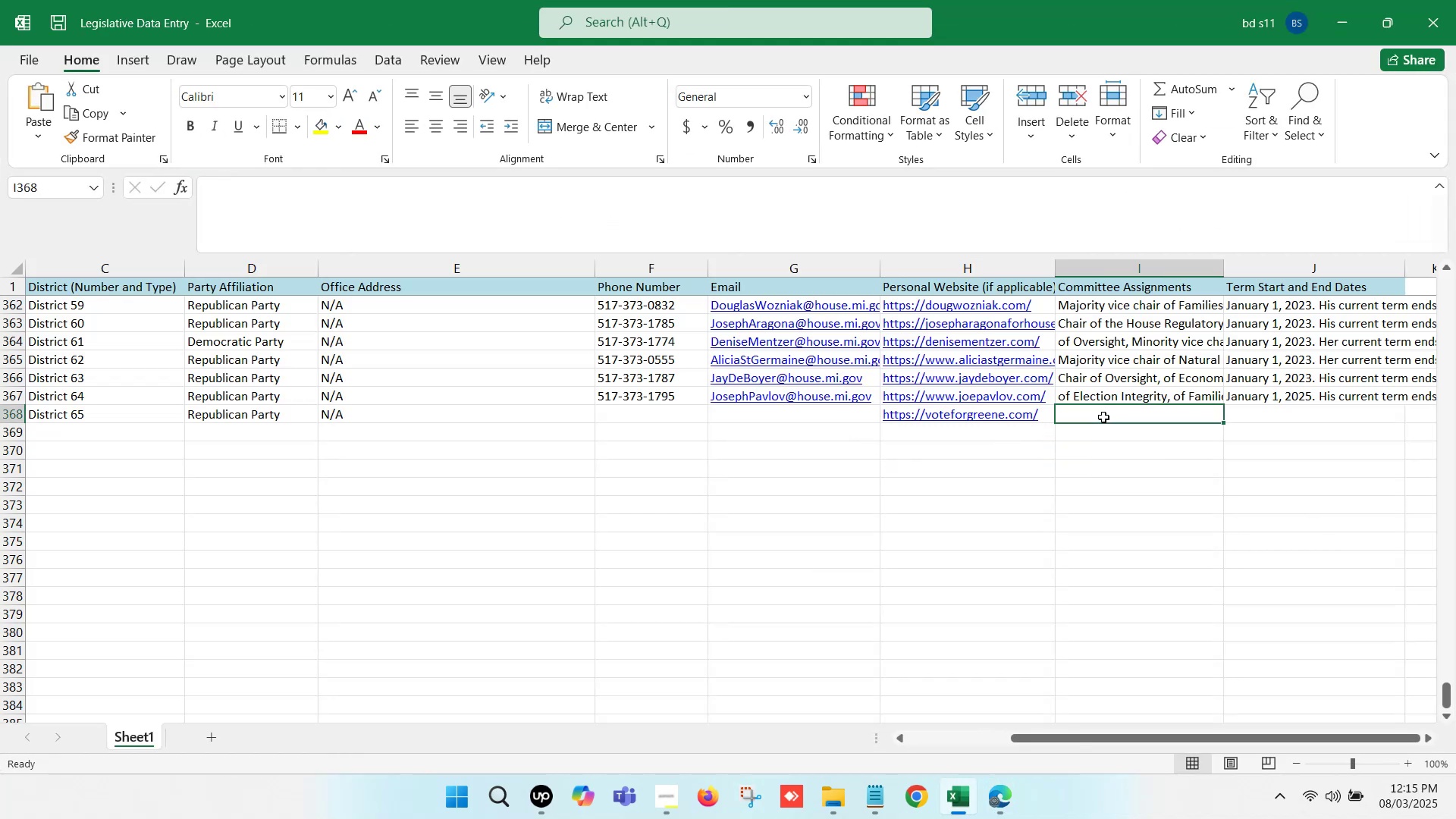 
double_click([1103, 417])
 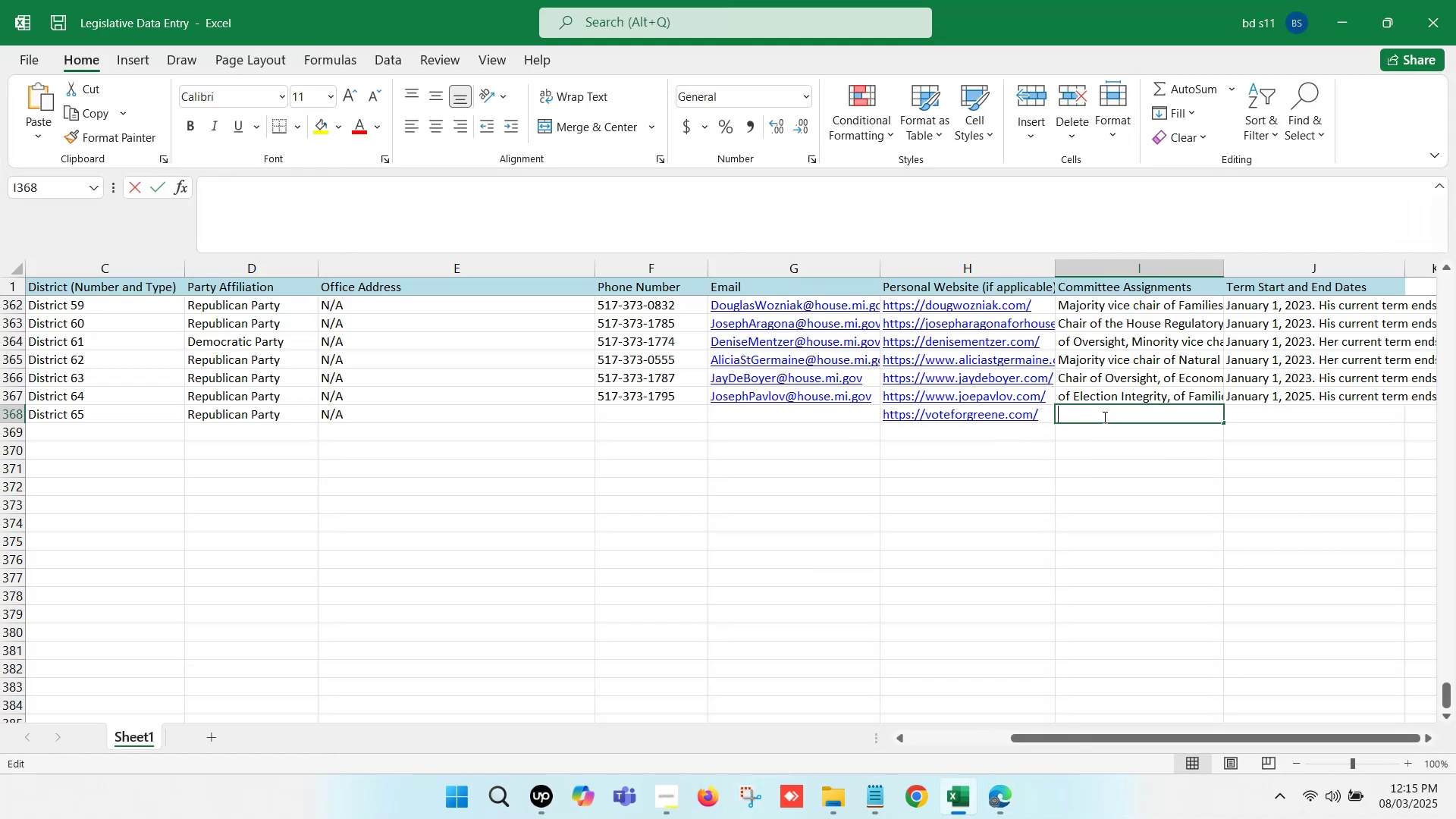 
key(Control+V)
 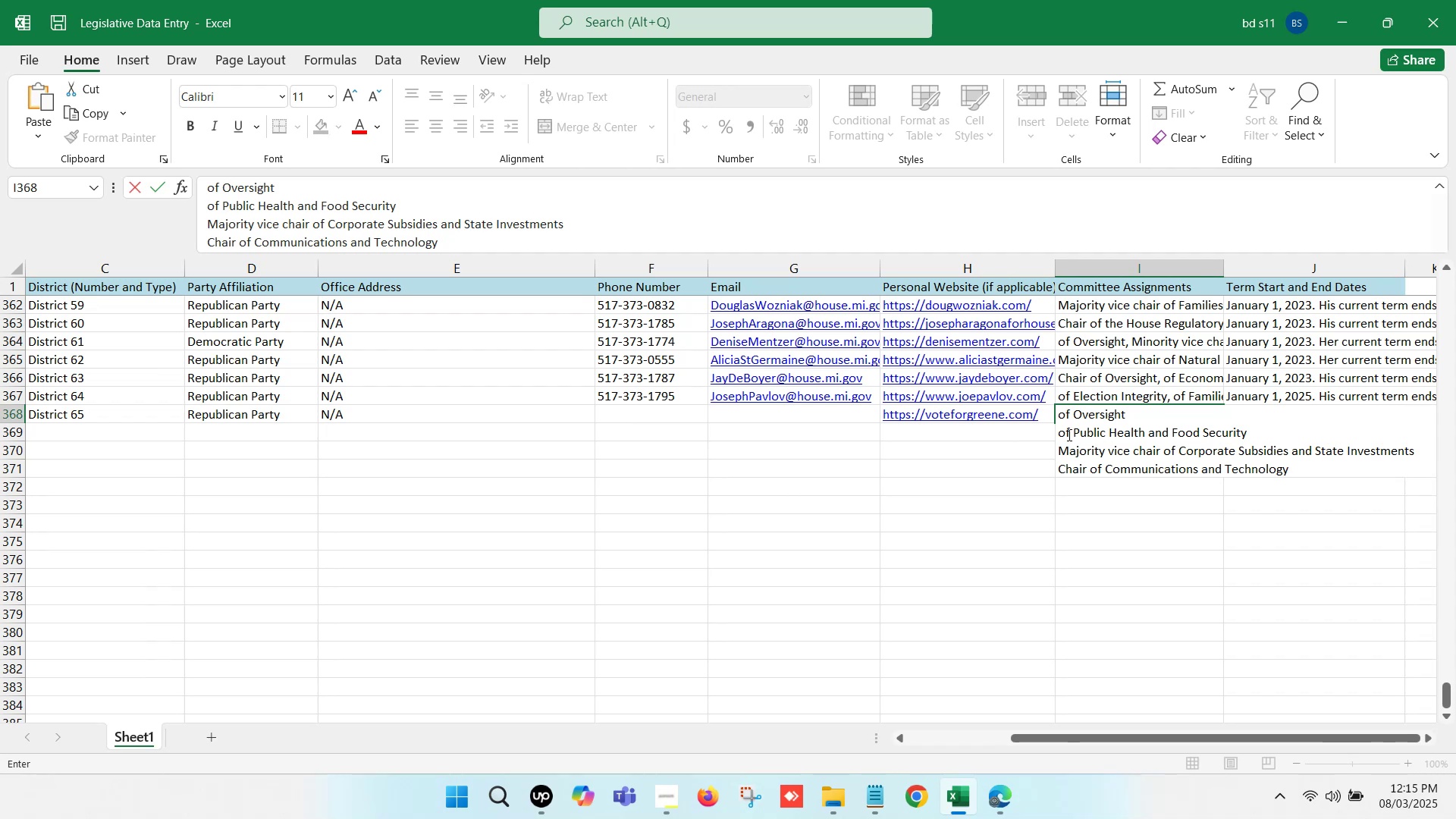 
left_click([1058, 428])
 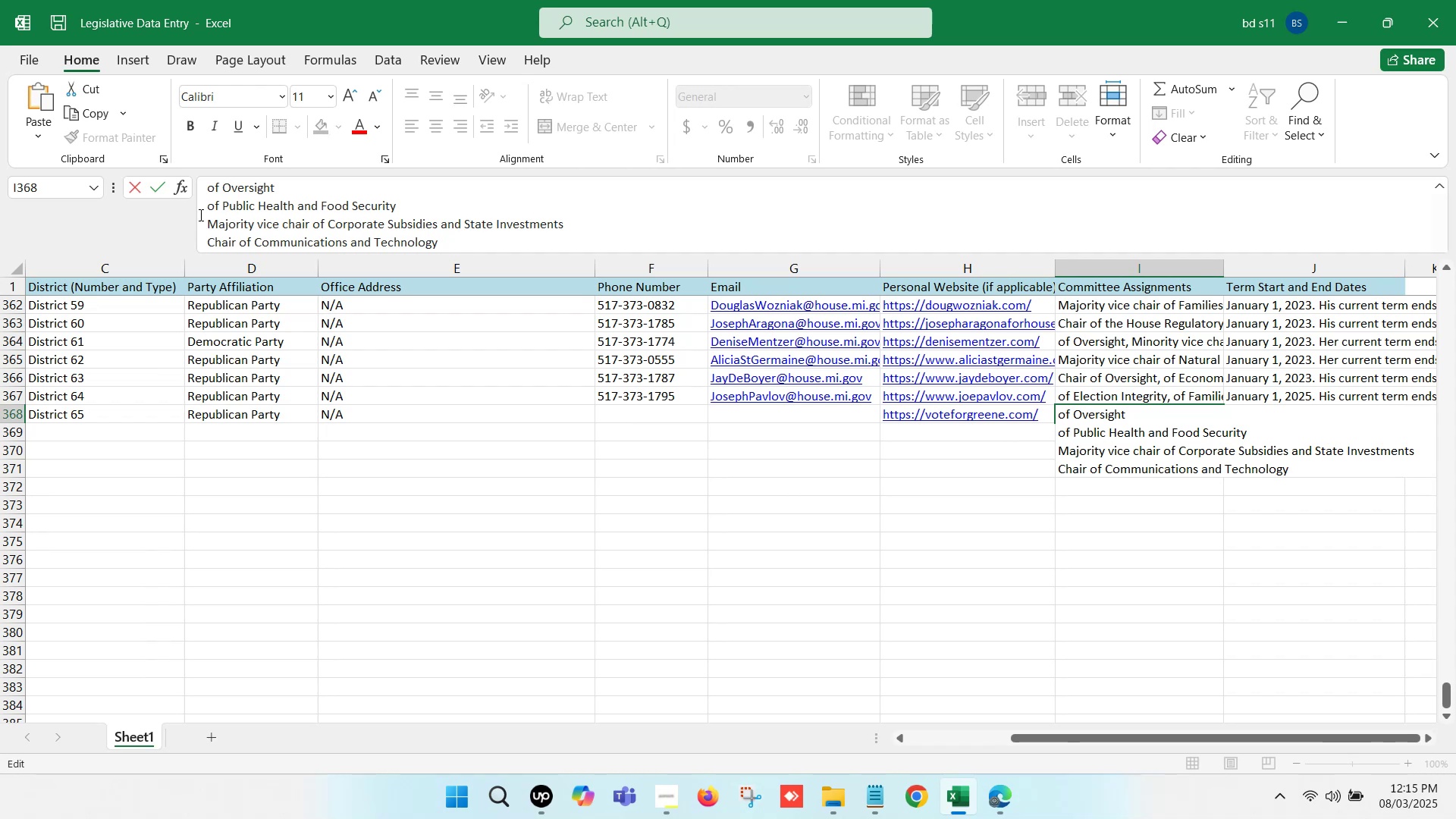 
left_click([199, 206])
 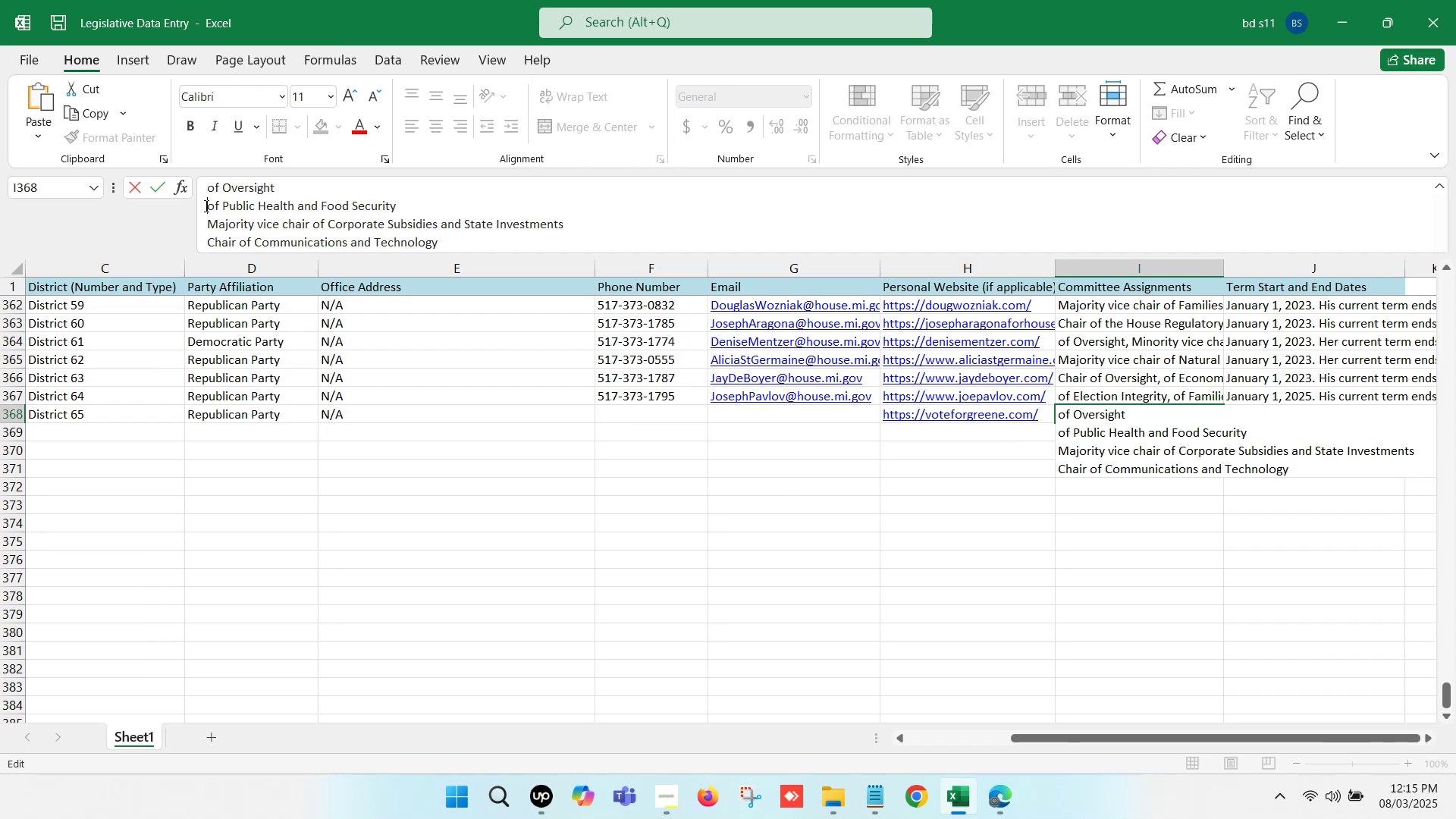 
key(Backspace)
 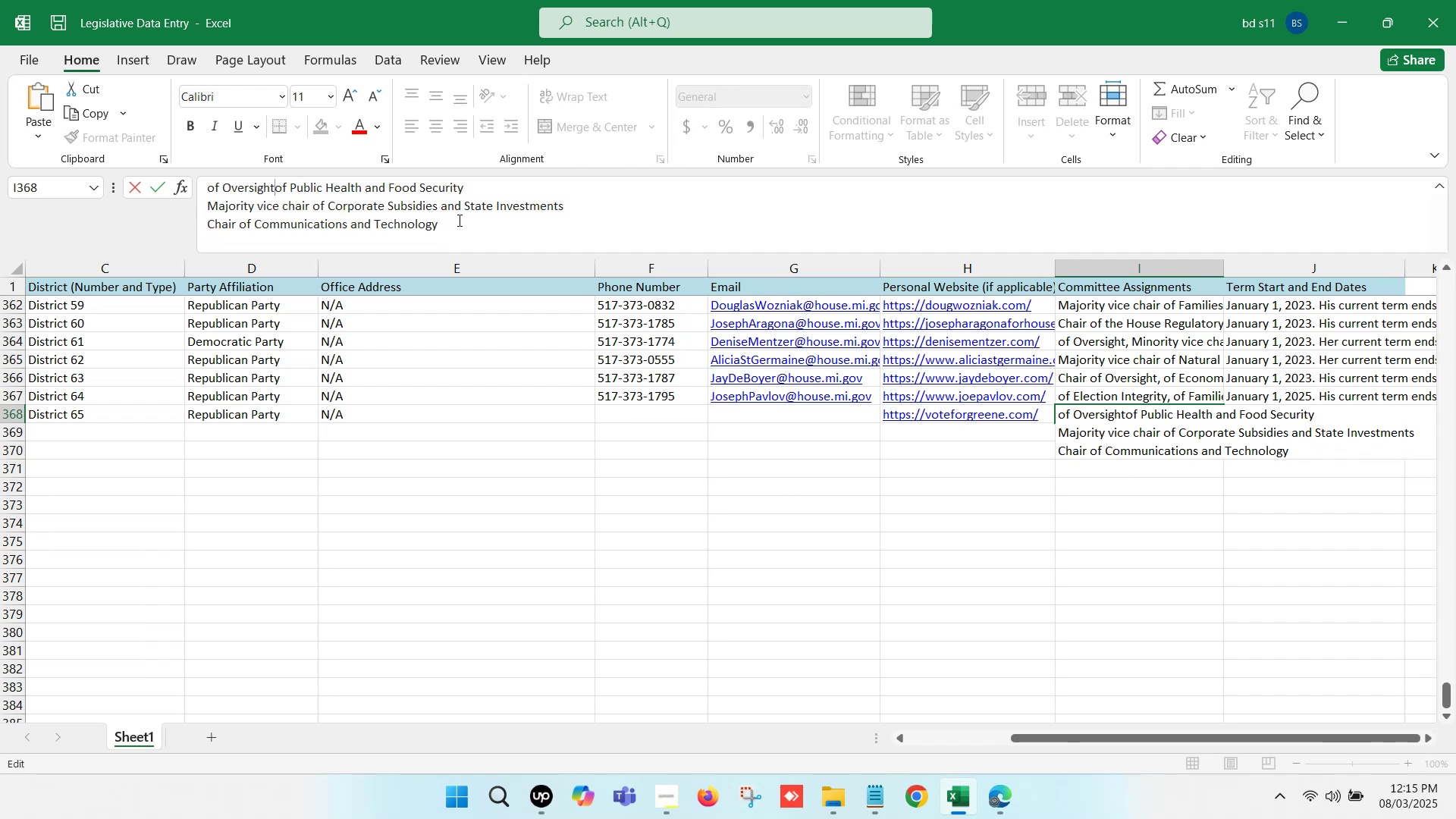 
key(Comma)
 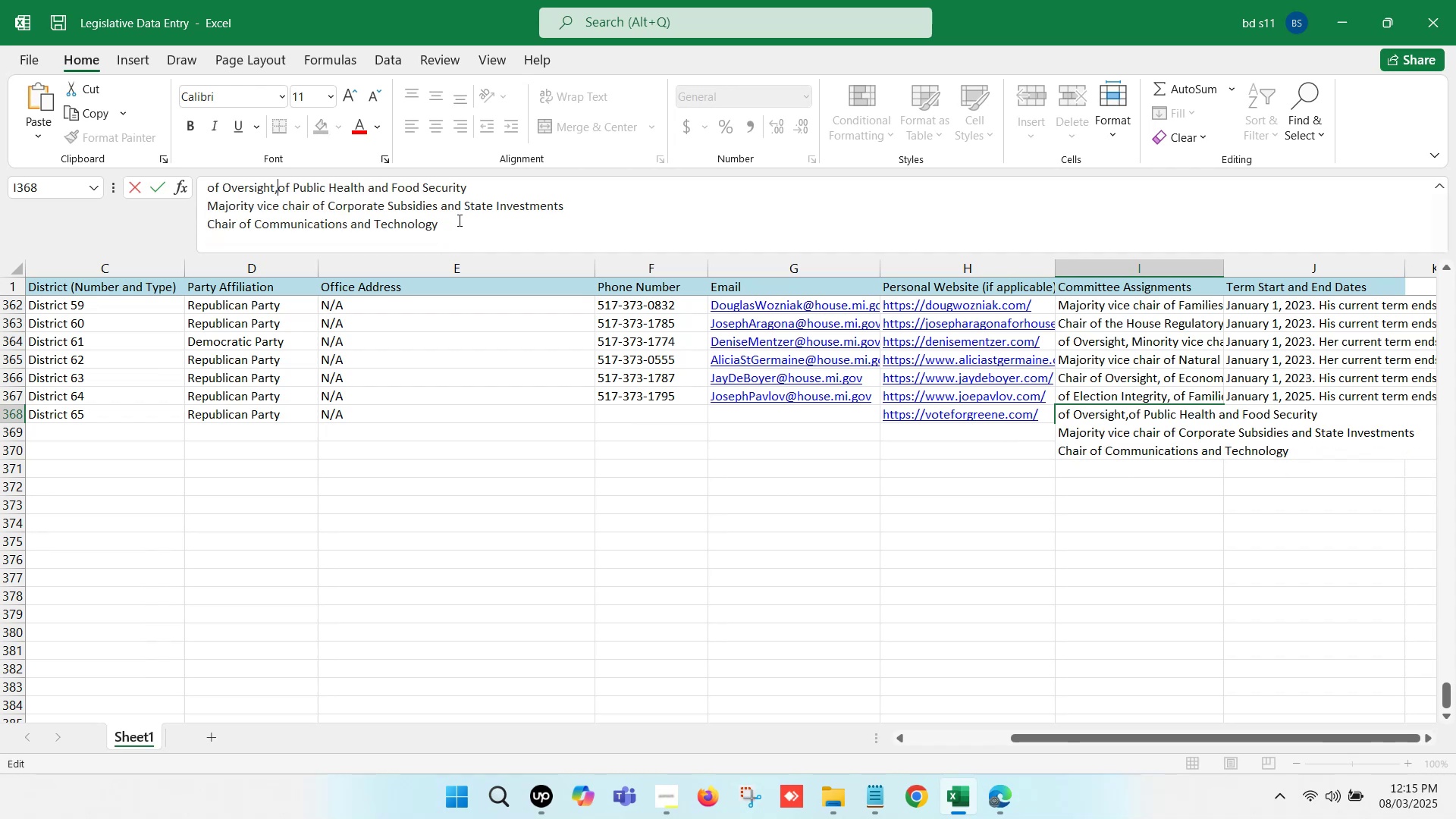 
key(Space)
 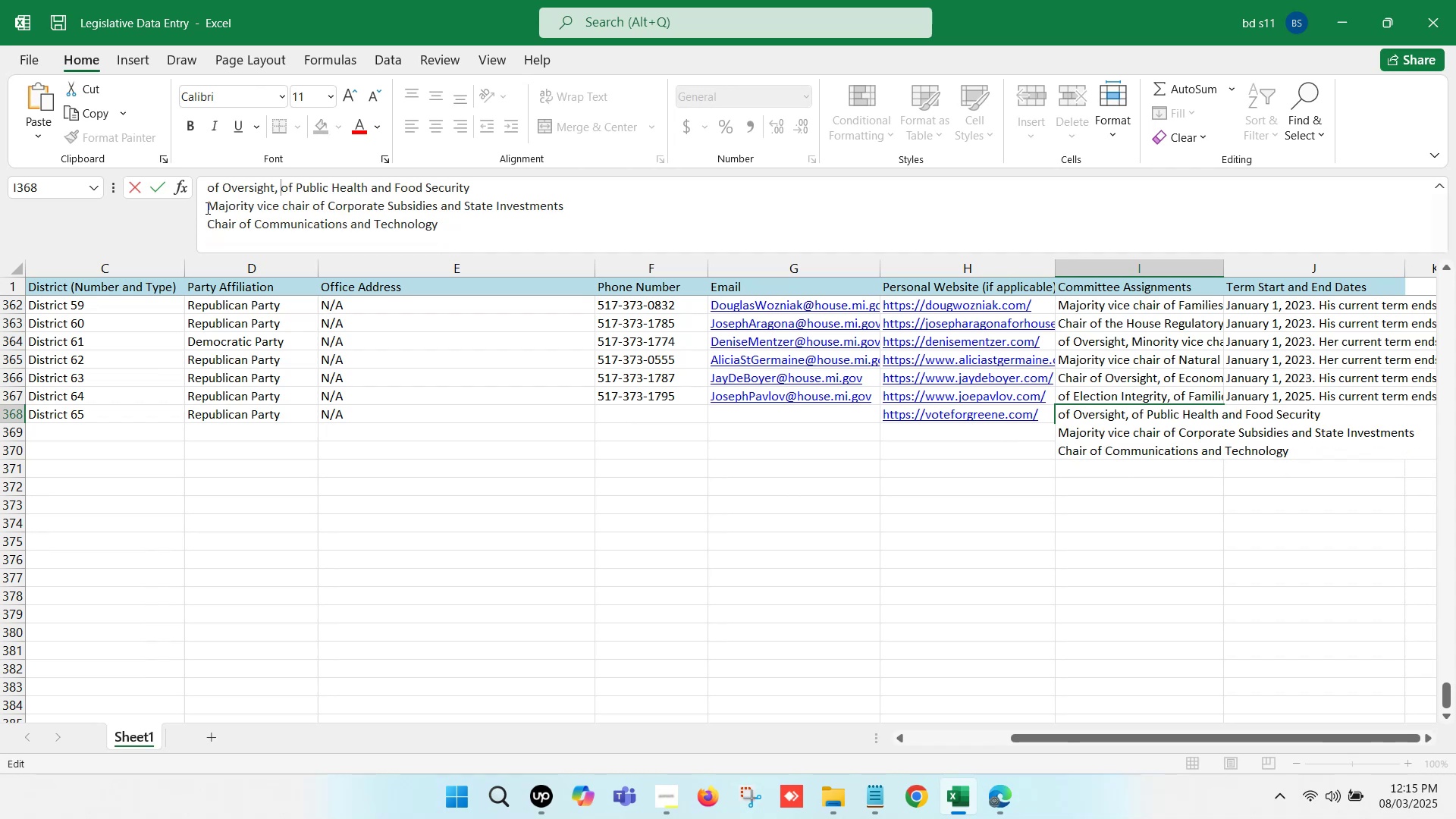 
left_click([202, 206])
 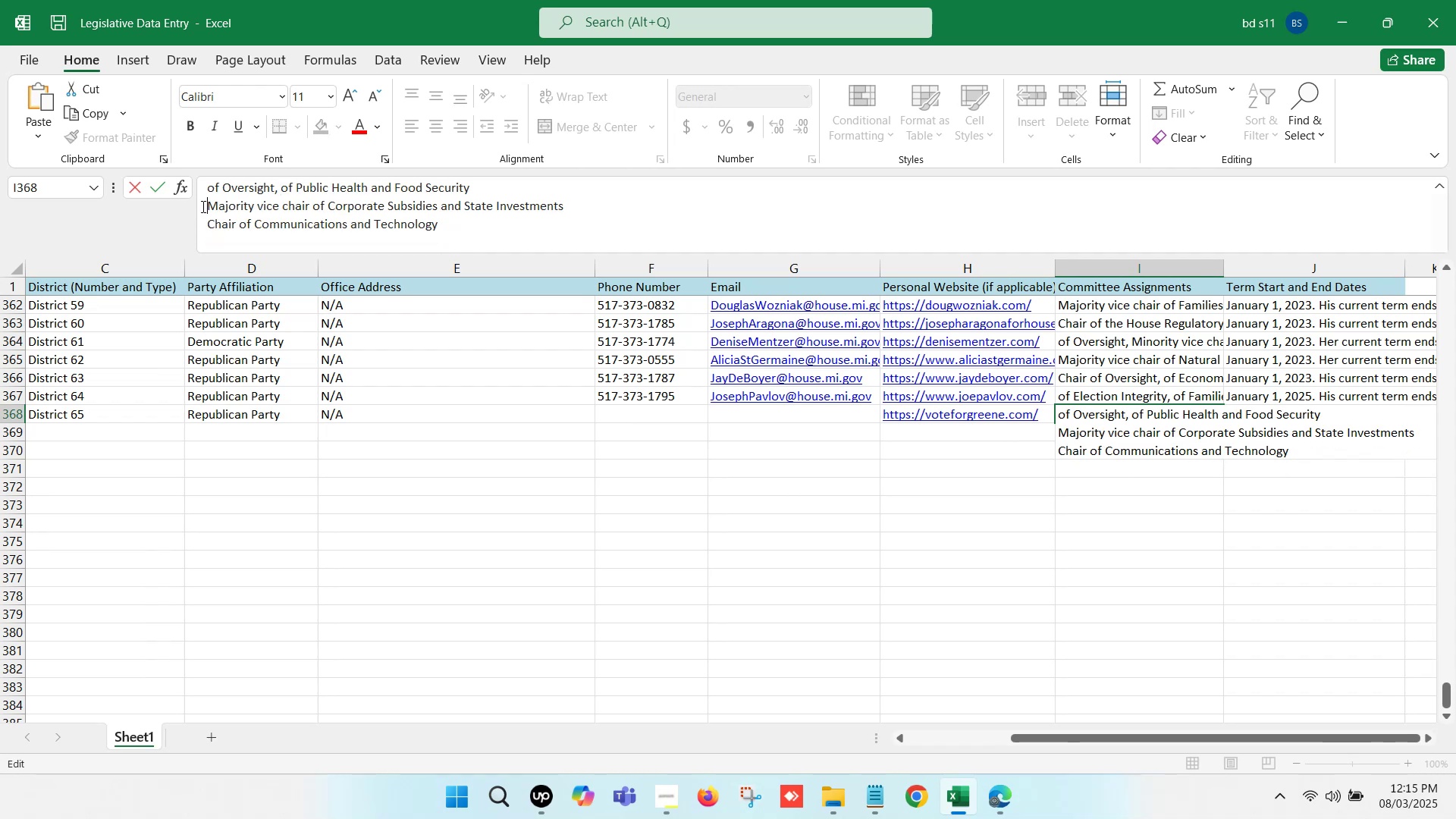 
key(Backspace)
 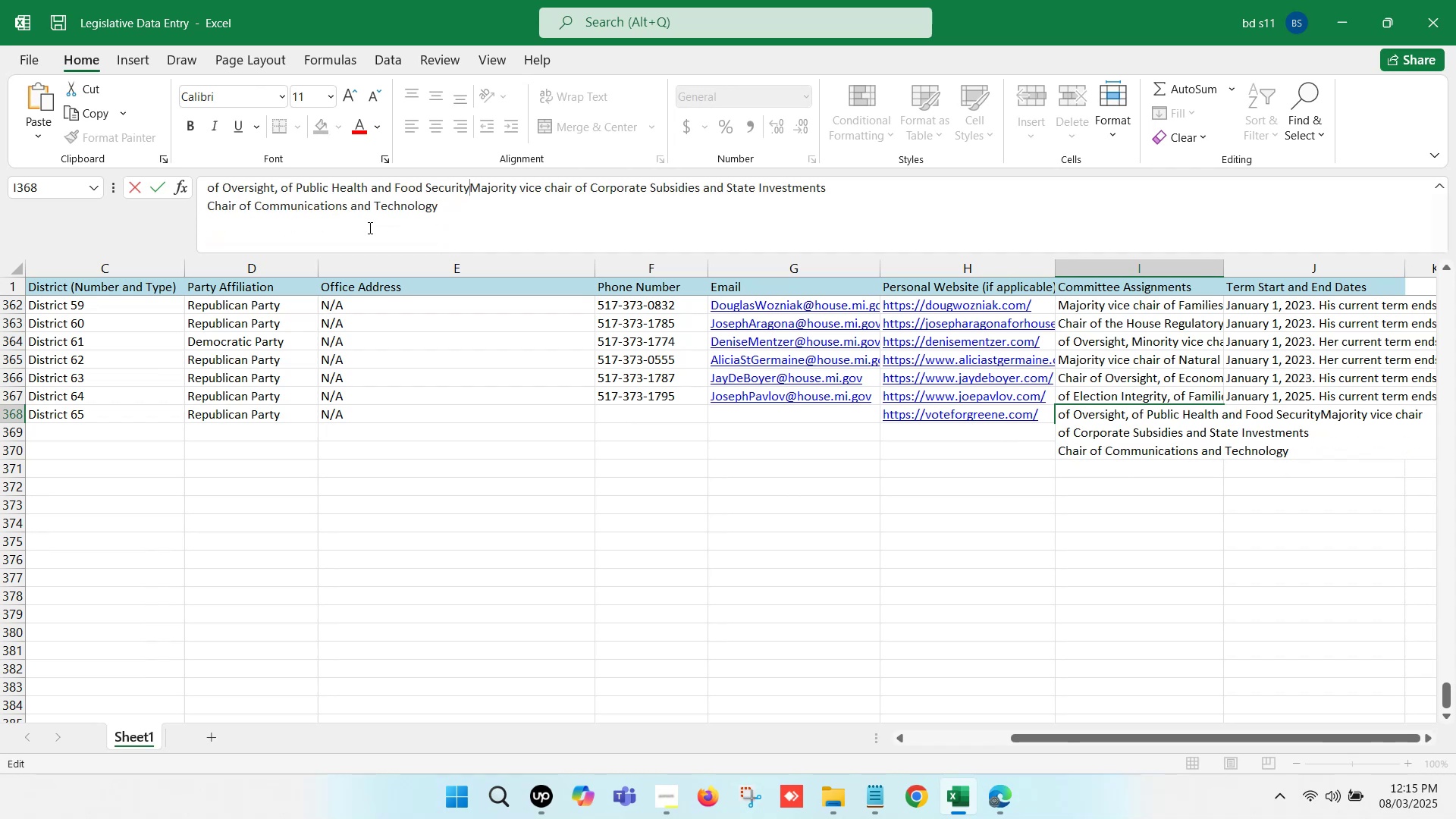 
key(Comma)
 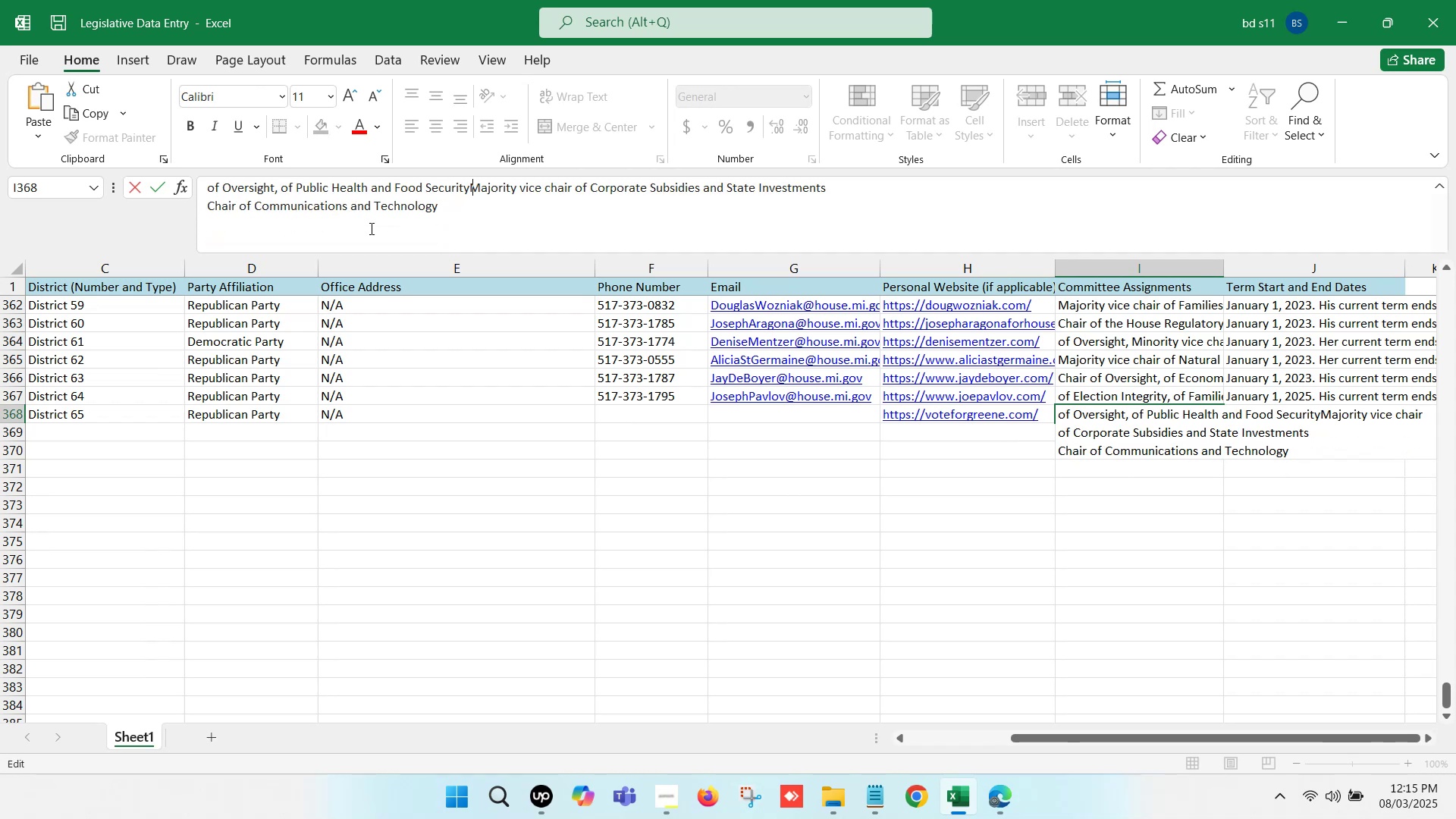 
key(Space)
 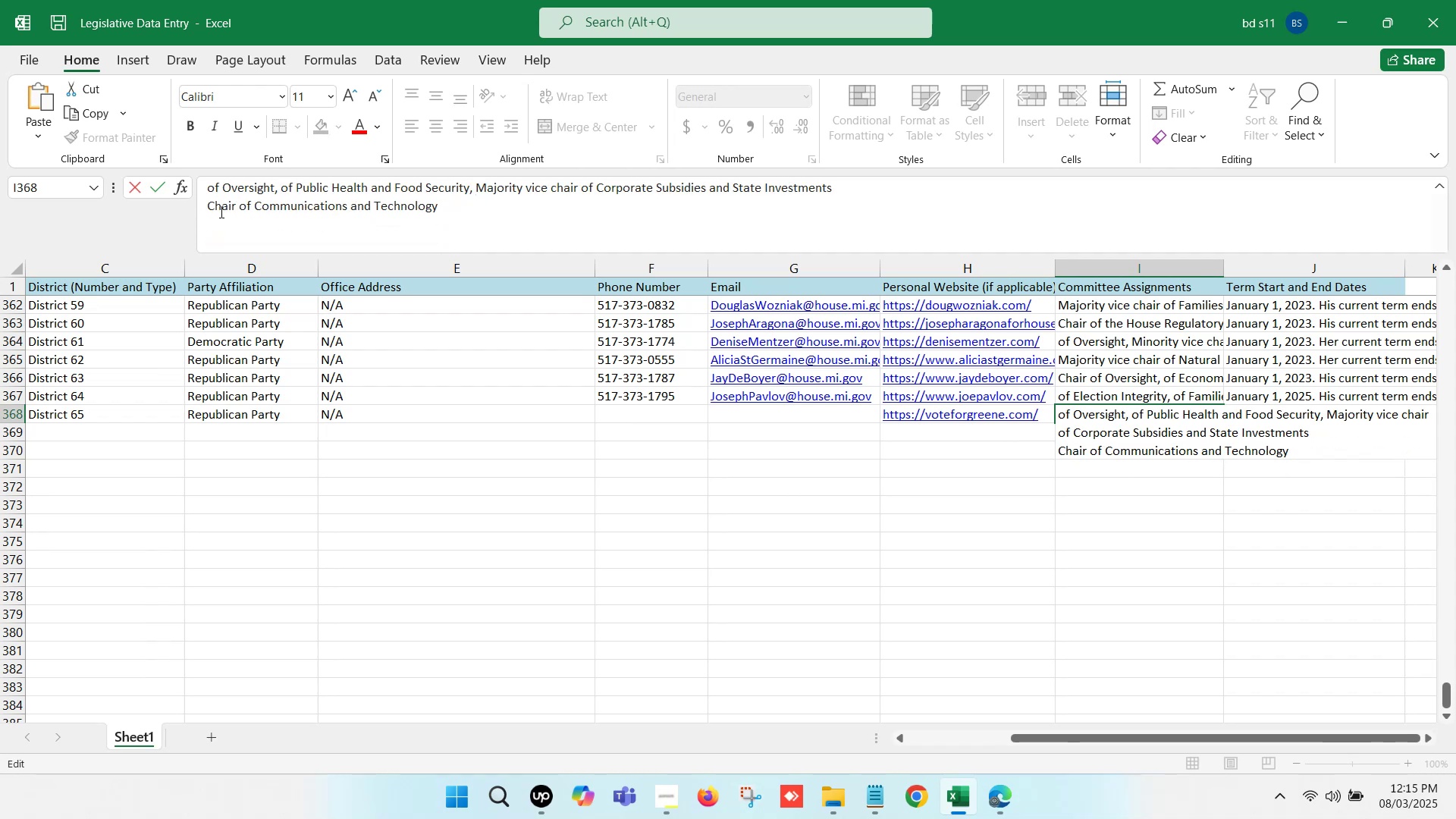 
left_click([205, 205])
 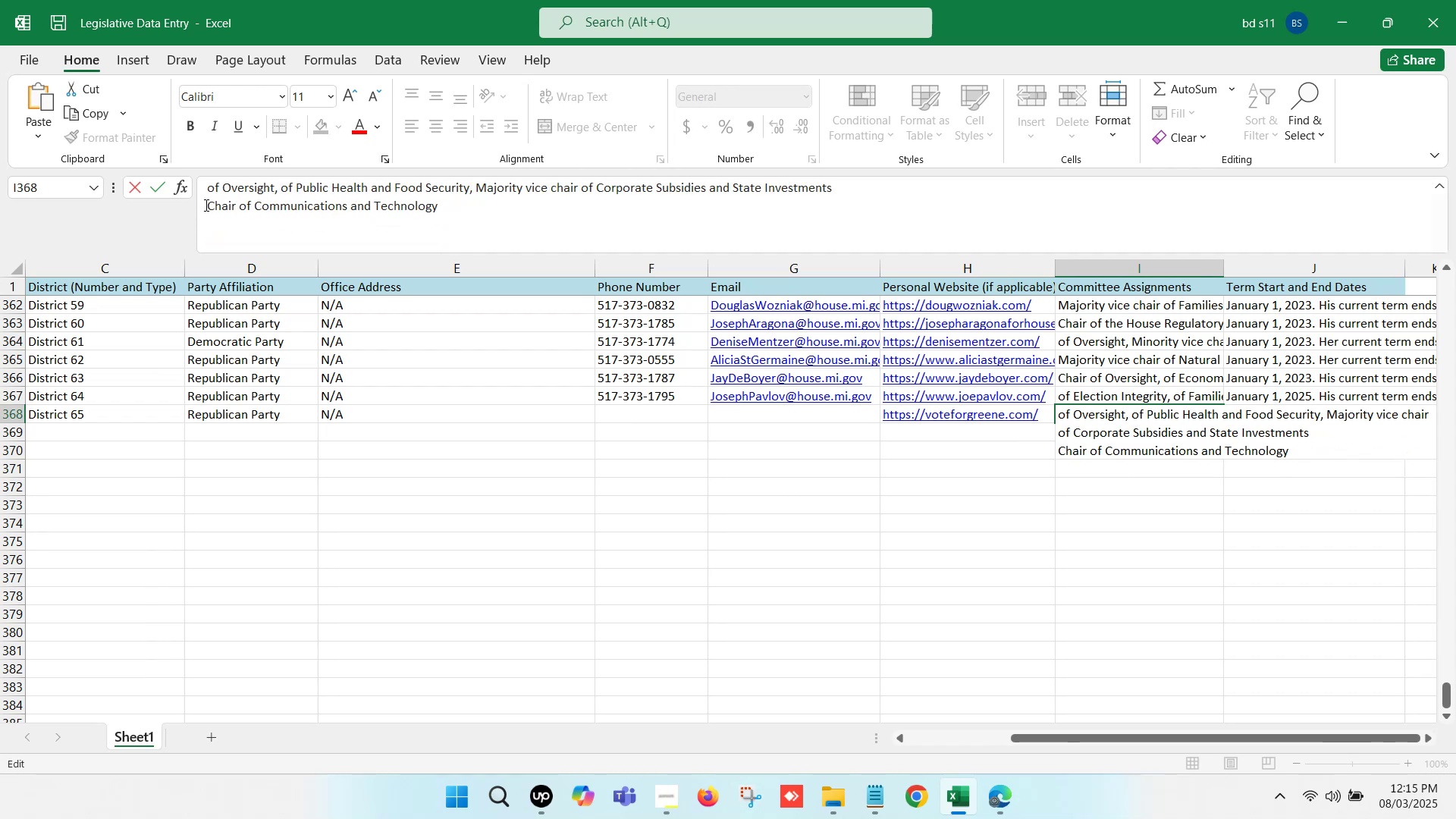 
key(Backspace)
 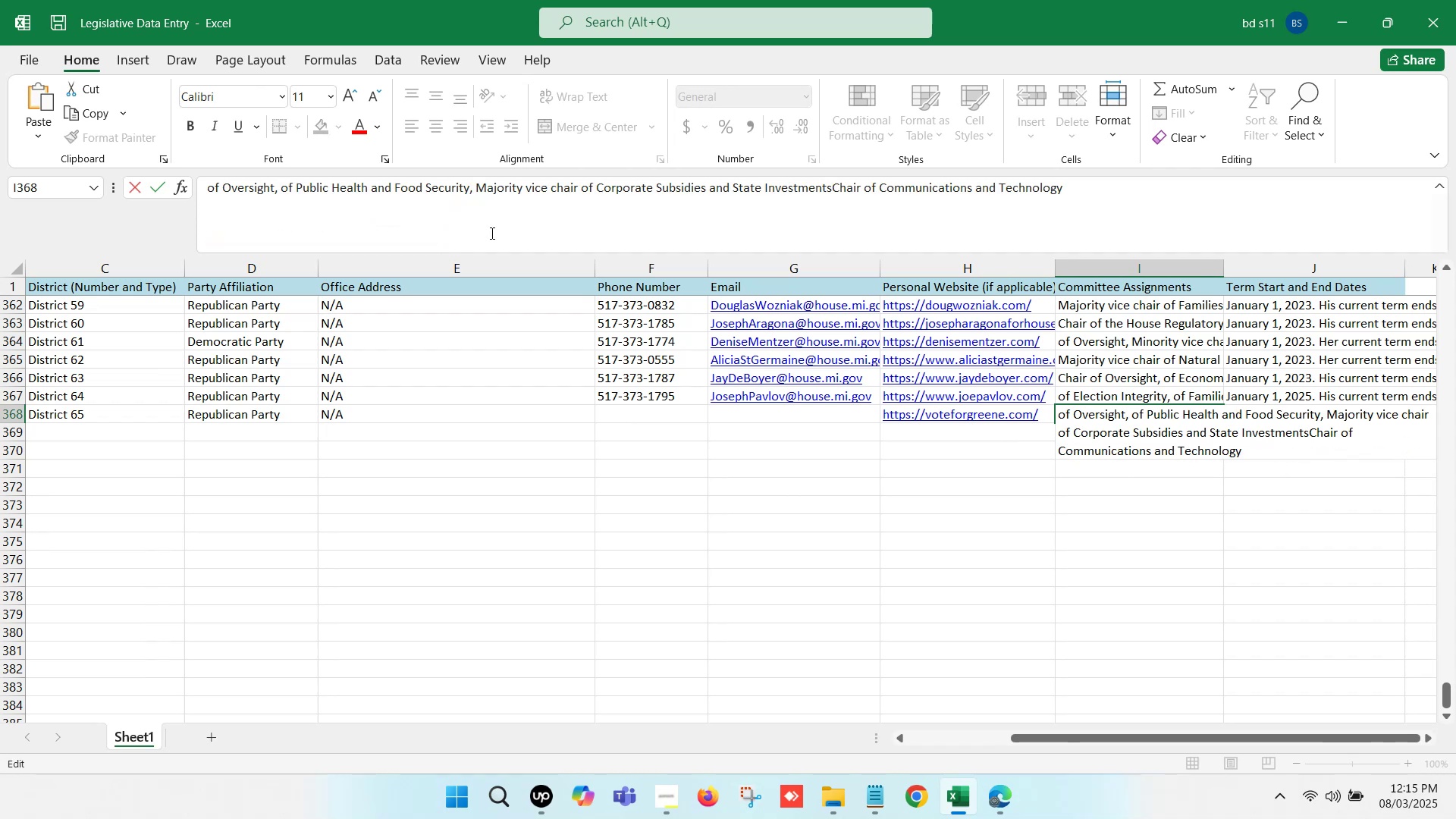 
key(Comma)
 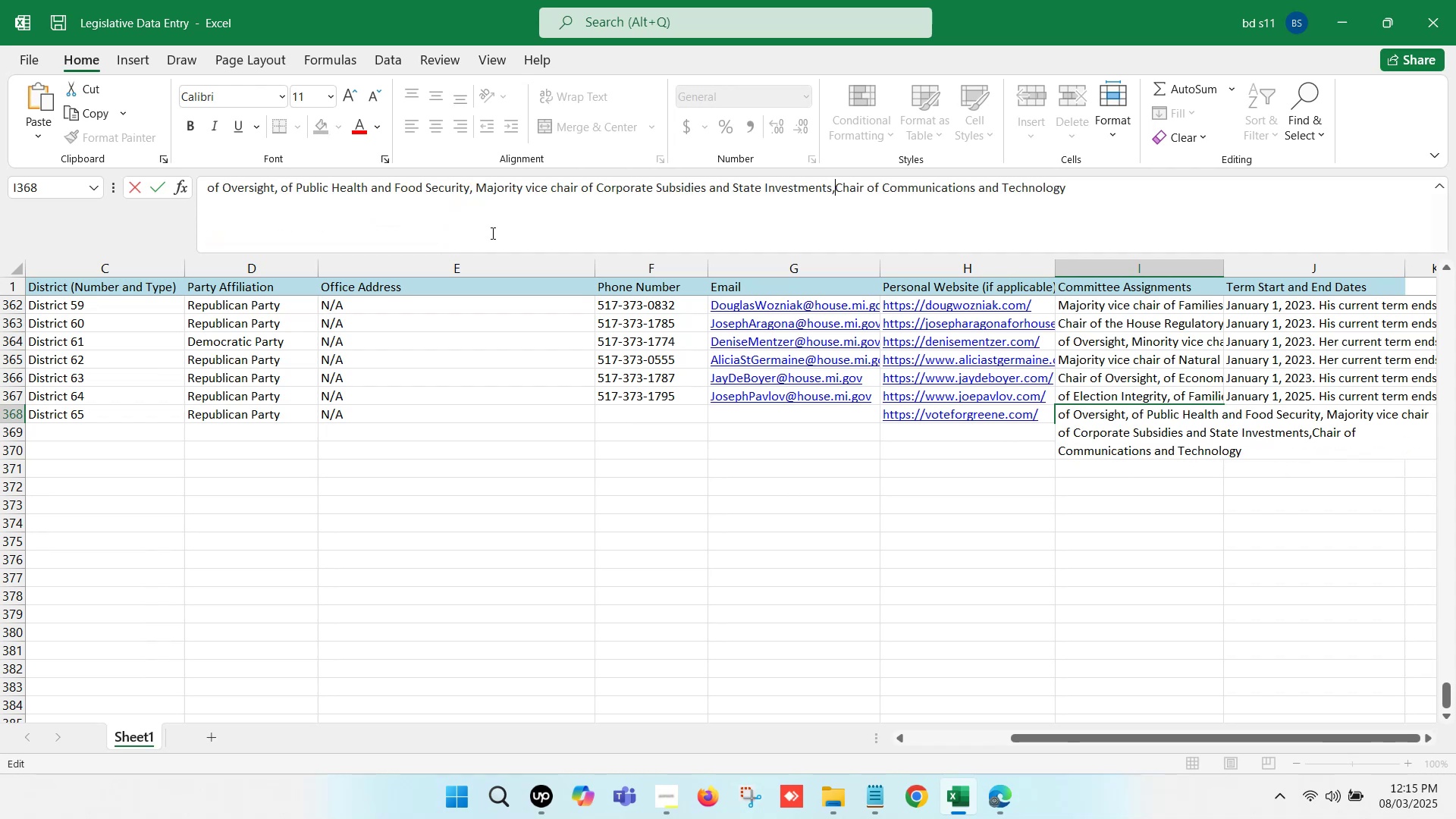 
key(Space)
 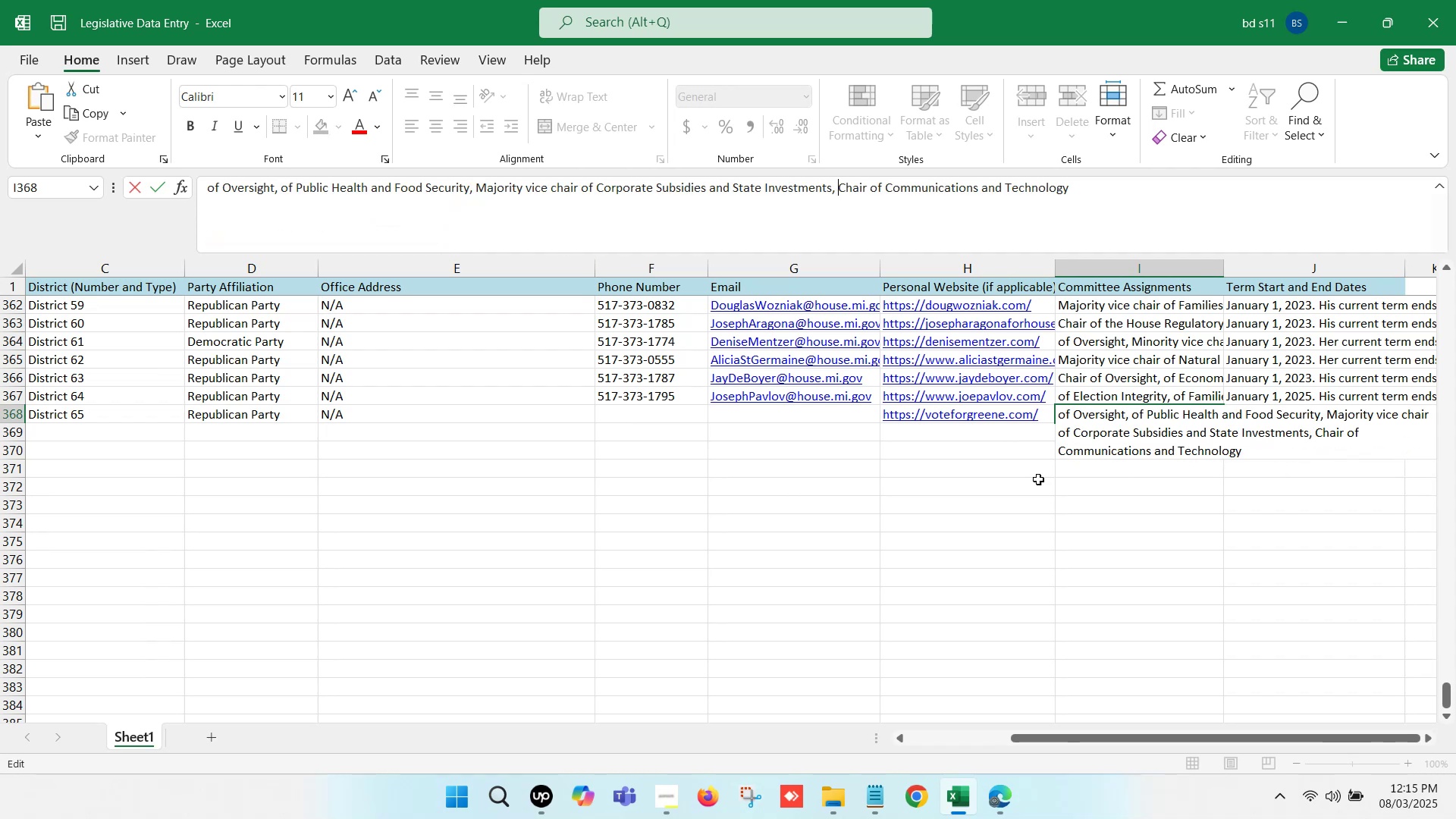 
left_click([1099, 540])
 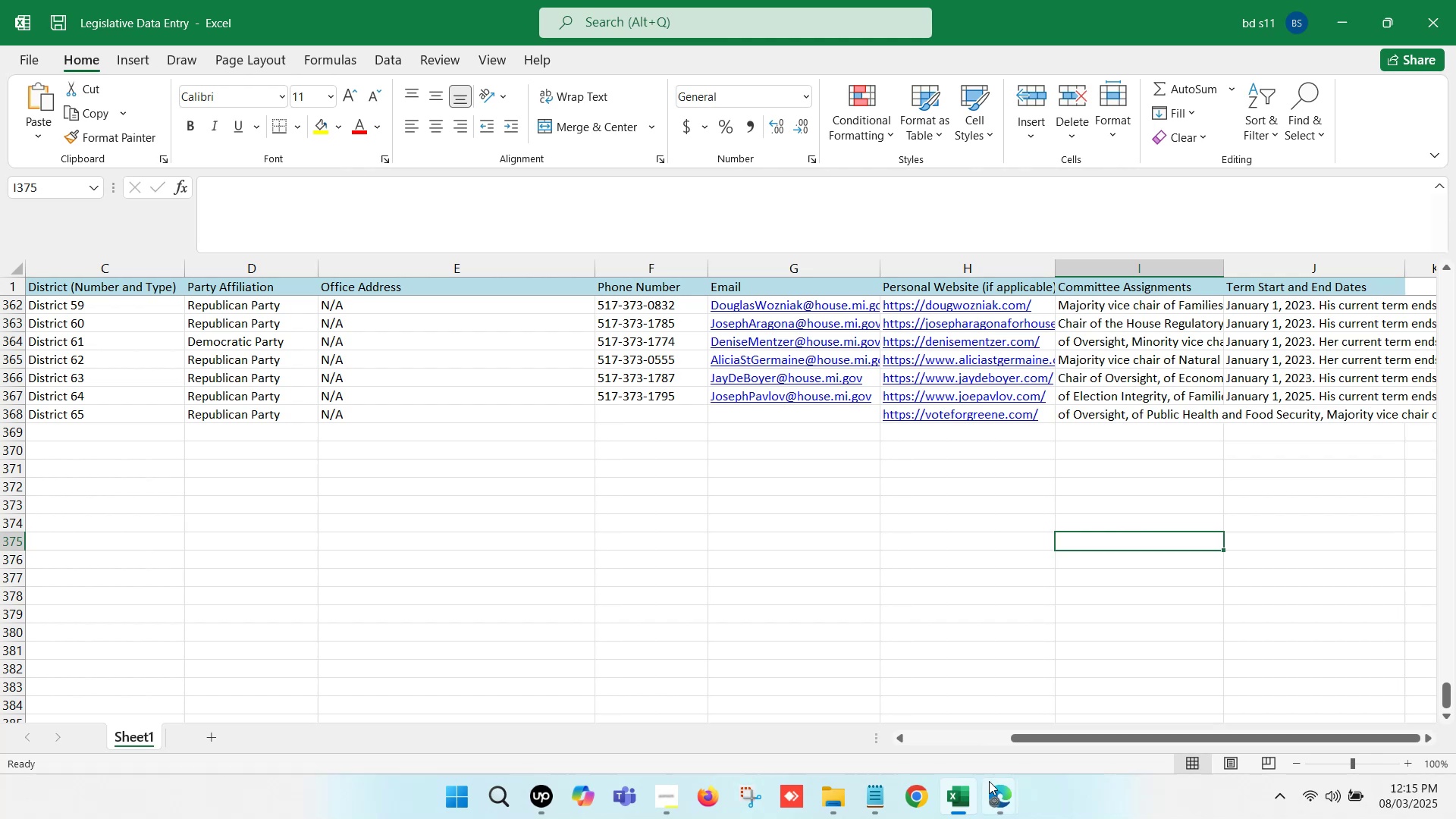 
left_click([959, 804])
 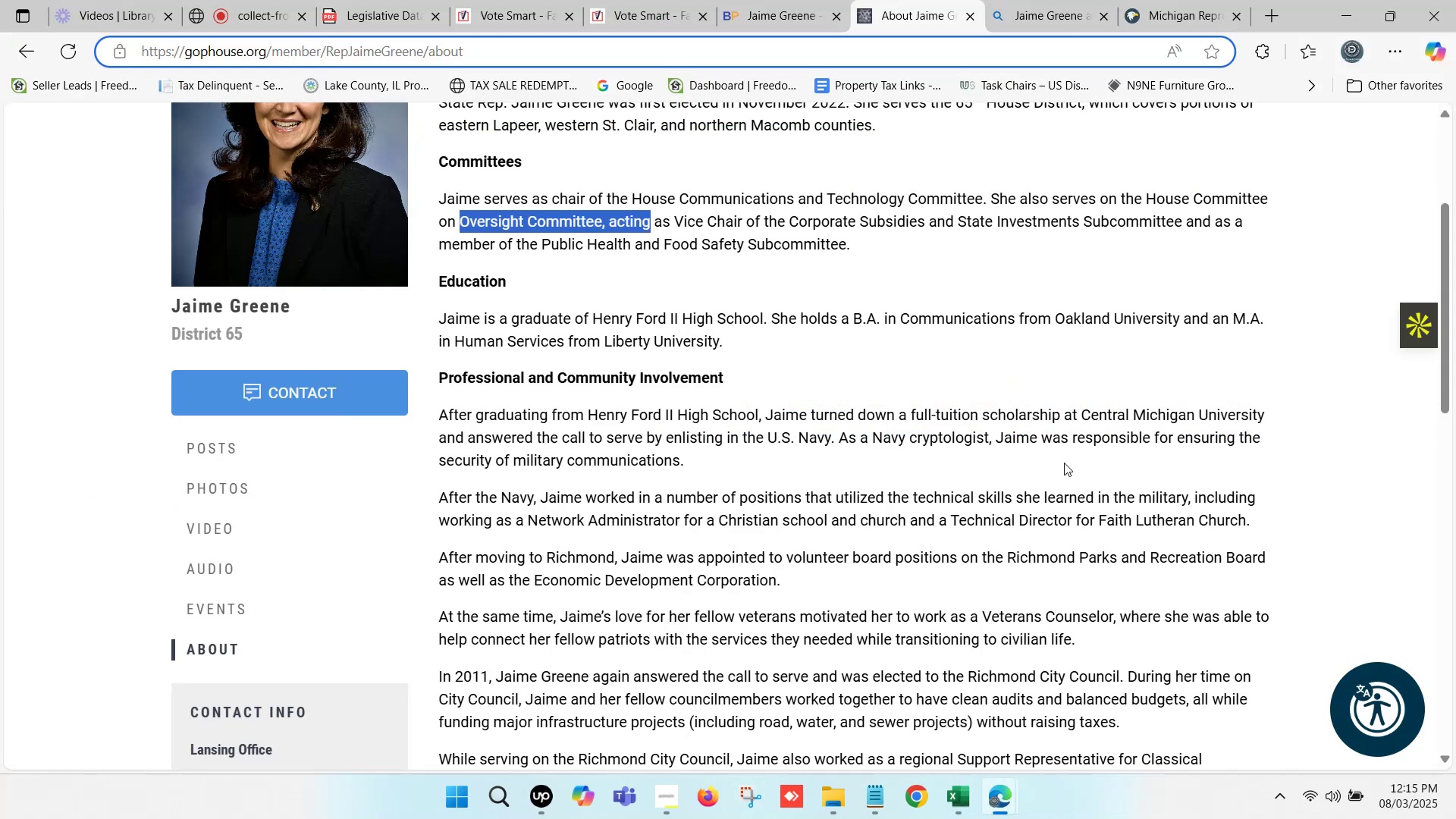 
left_click([1179, 0])
 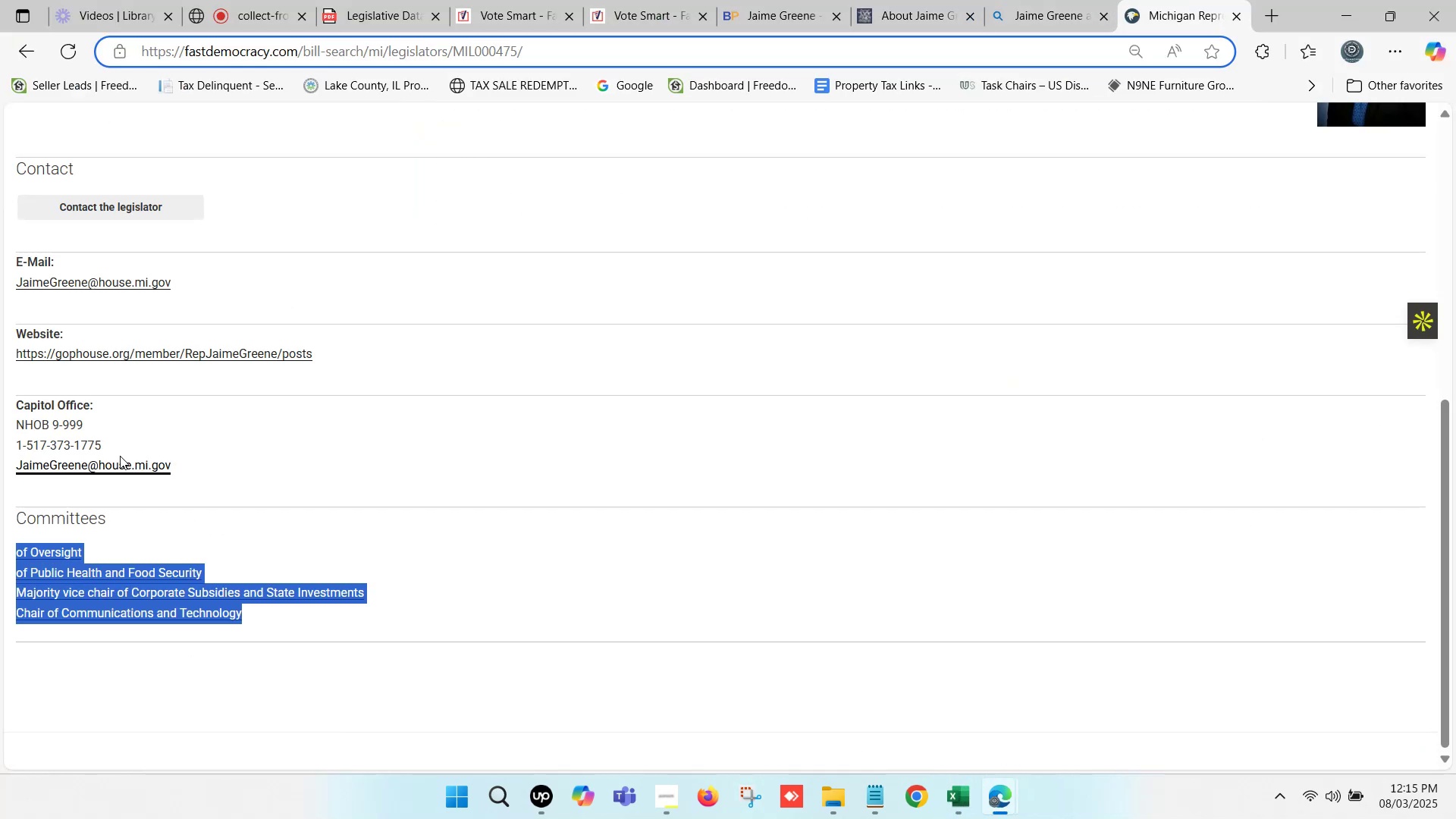 
left_click_drag(start_coordinate=[215, 472], to_coordinate=[27, 447])
 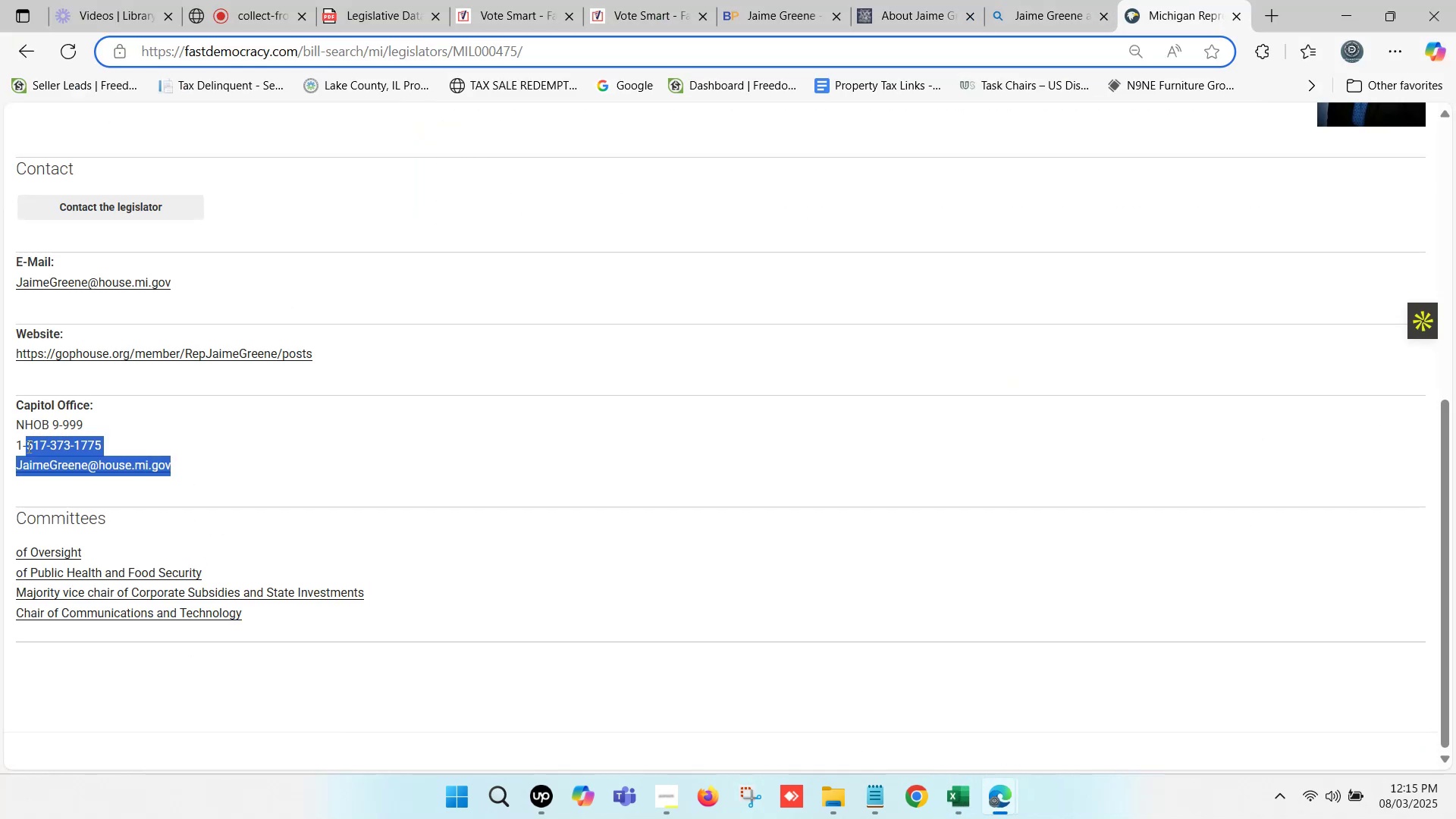 
key(Control+ControlLeft)
 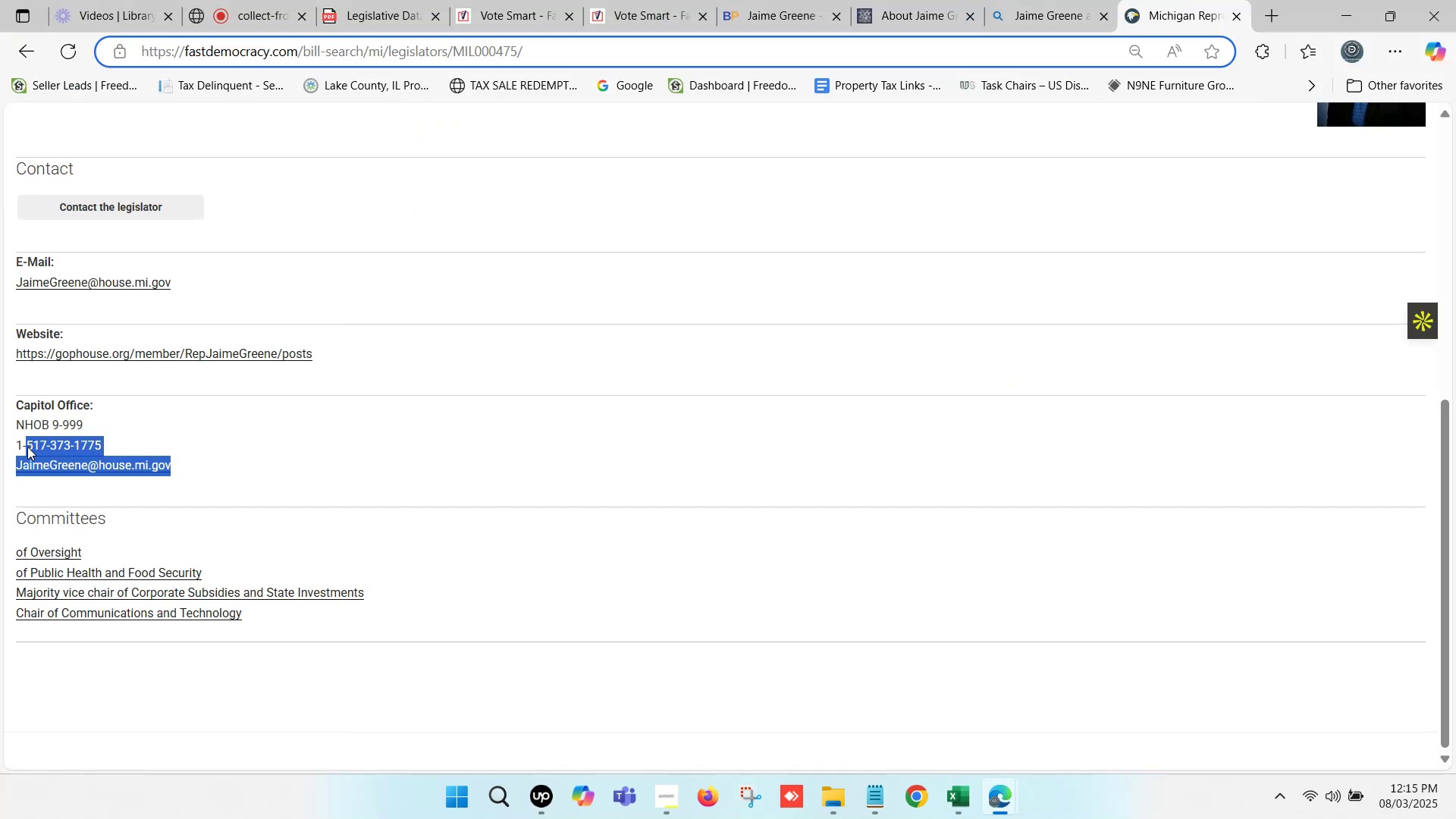 
key(Control+C)
 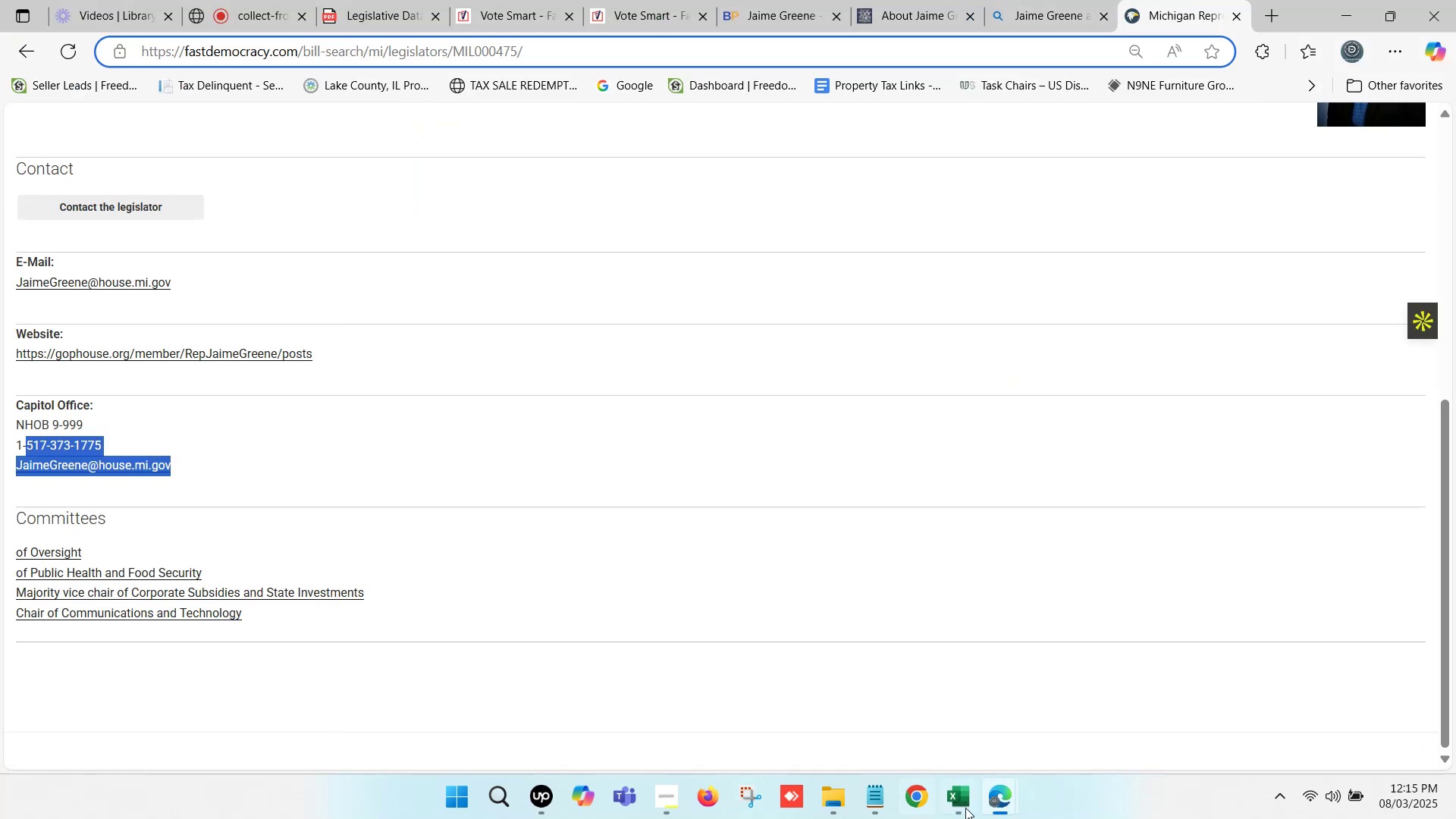 
left_click([972, 809])
 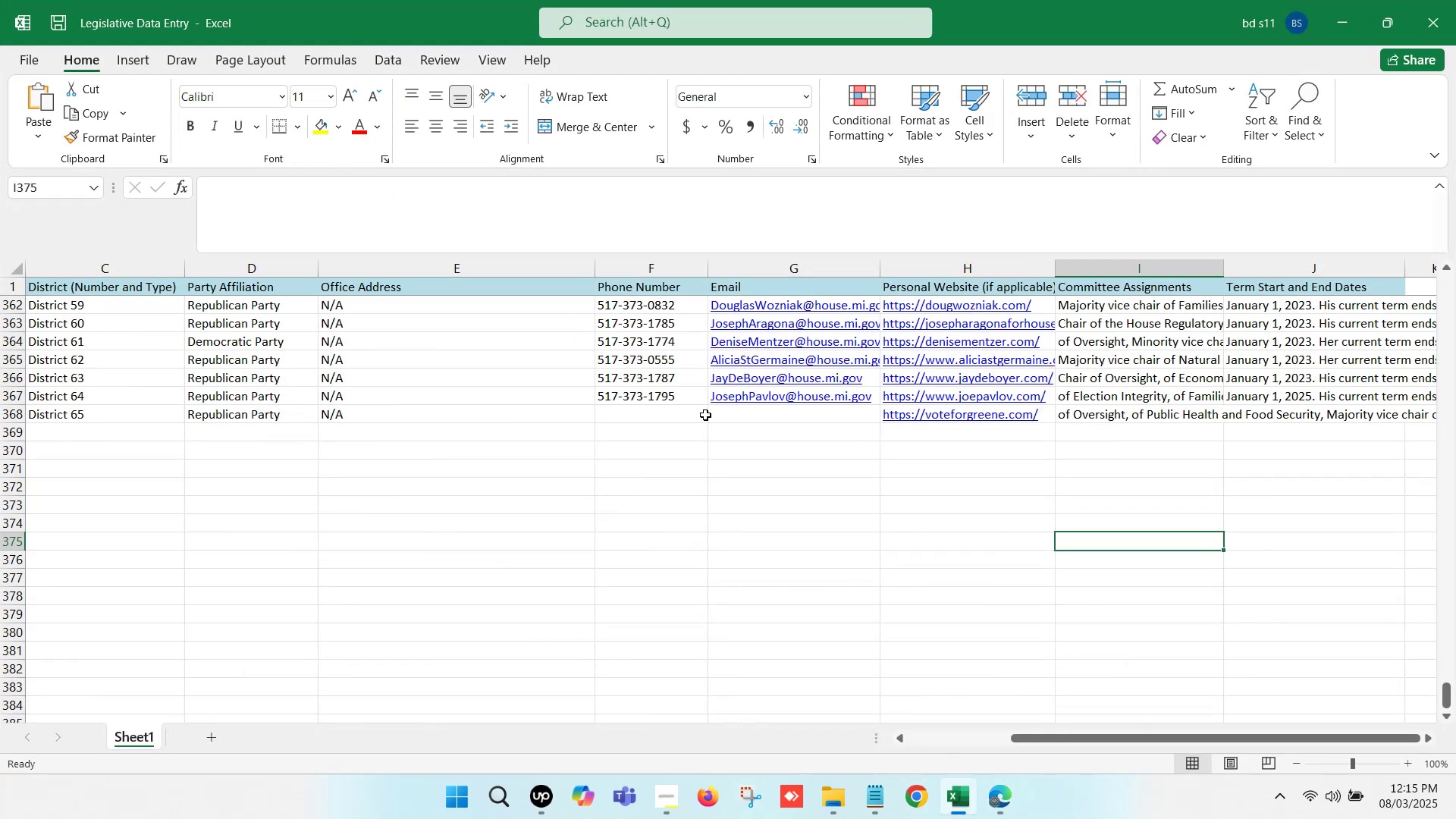 
left_click([679, 411])
 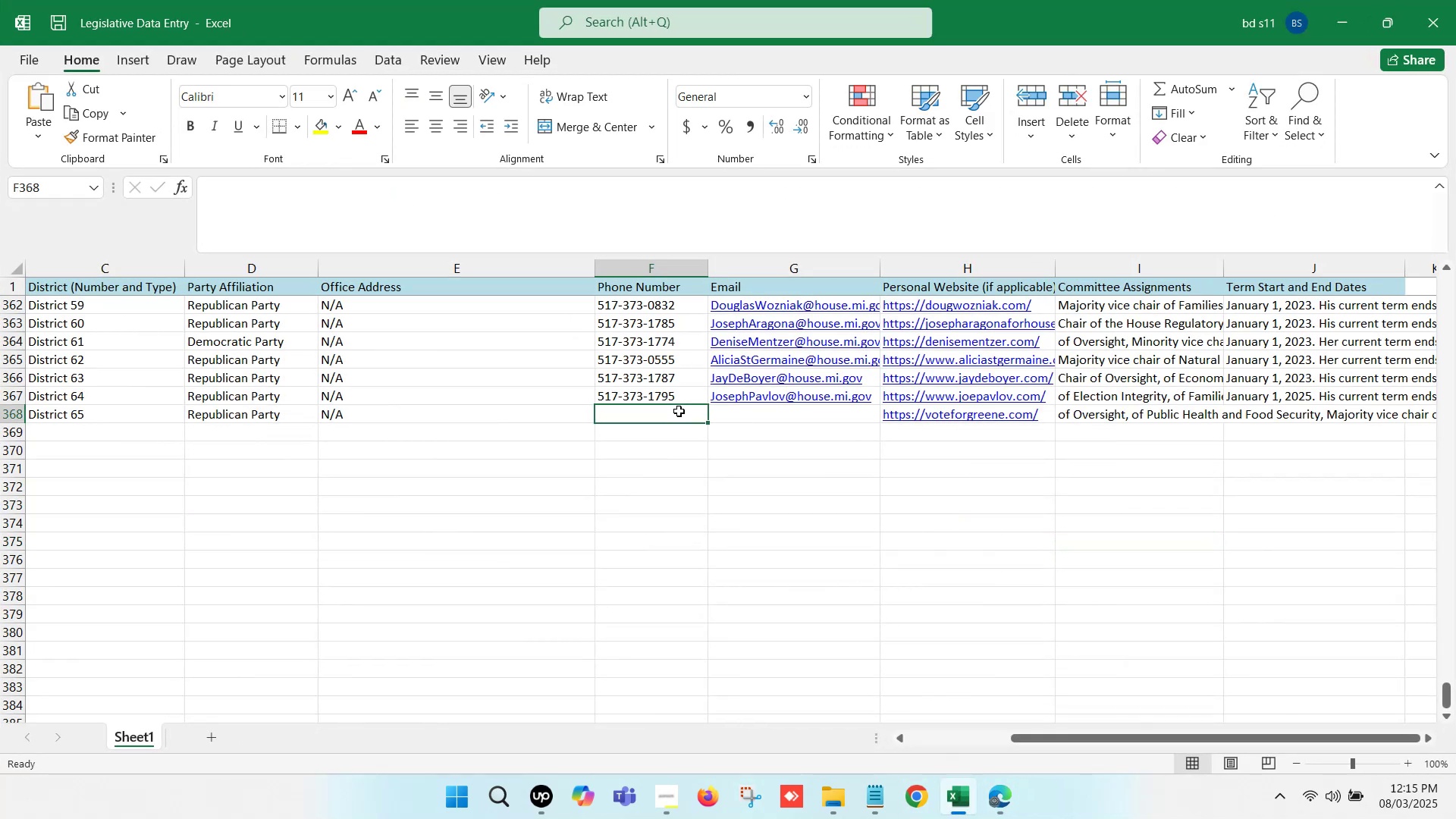 
double_click([679, 411])
 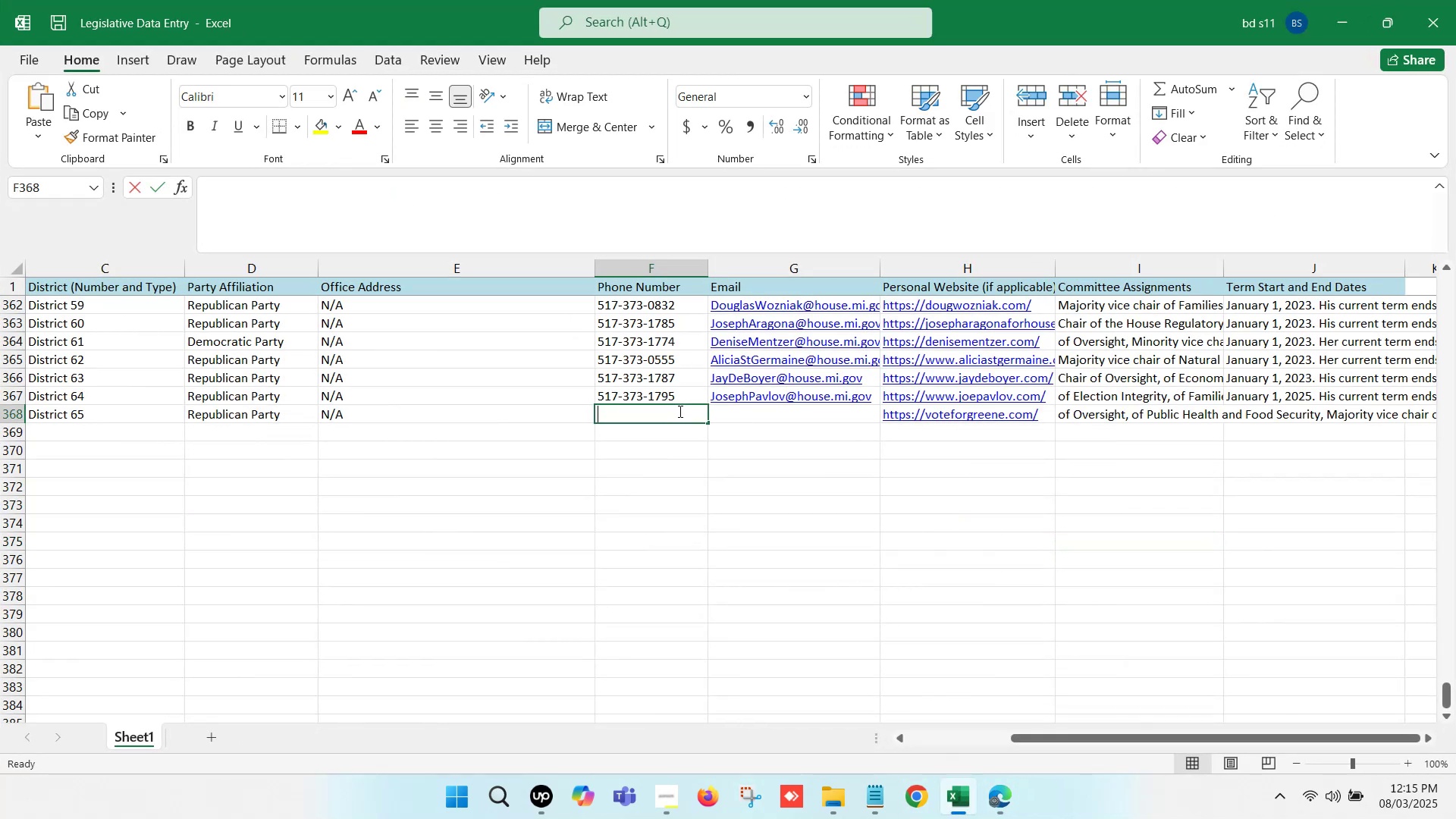 
key(Control+V)
 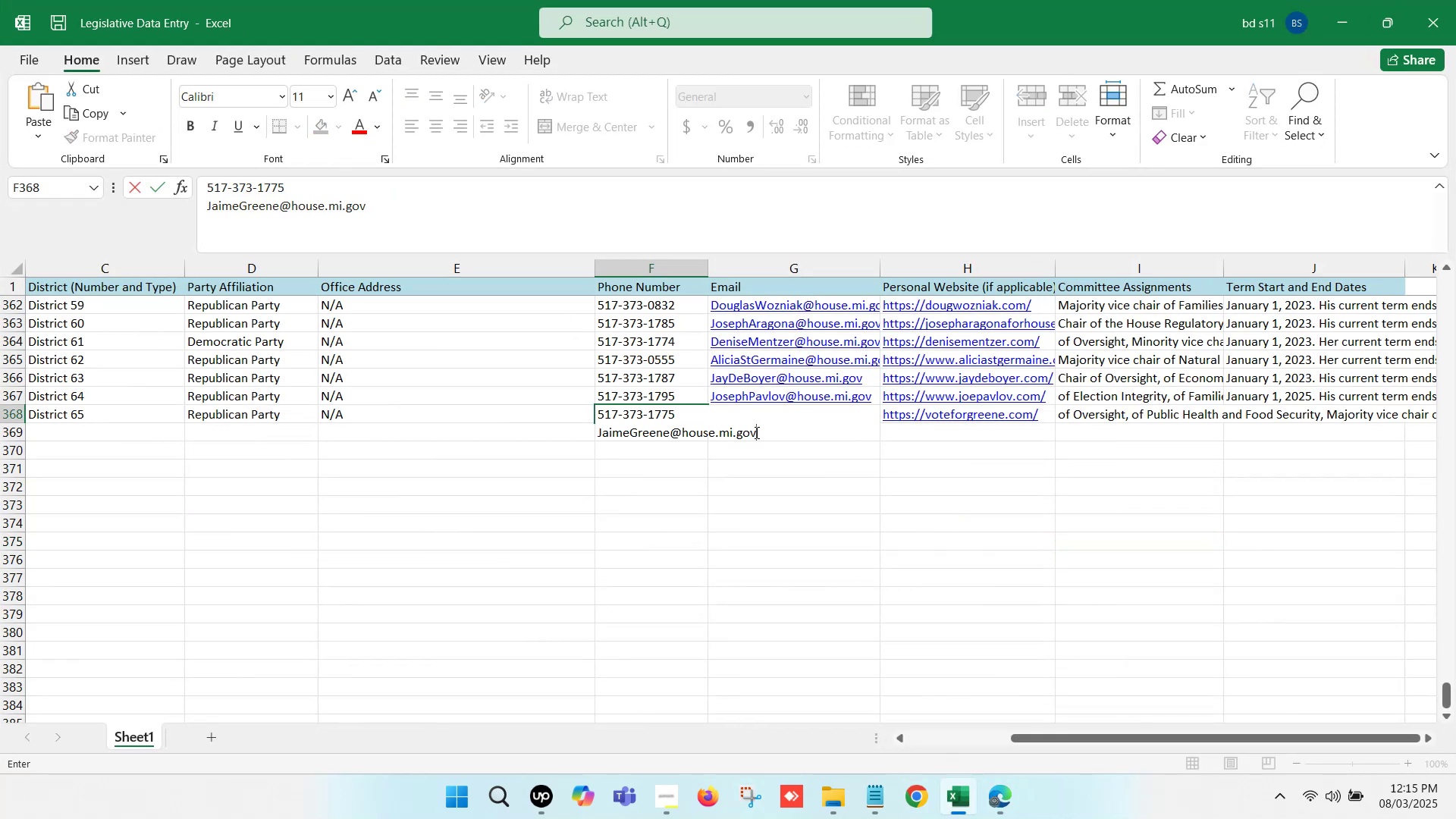 
left_click_drag(start_coordinate=[765, 432], to_coordinate=[588, 431])
 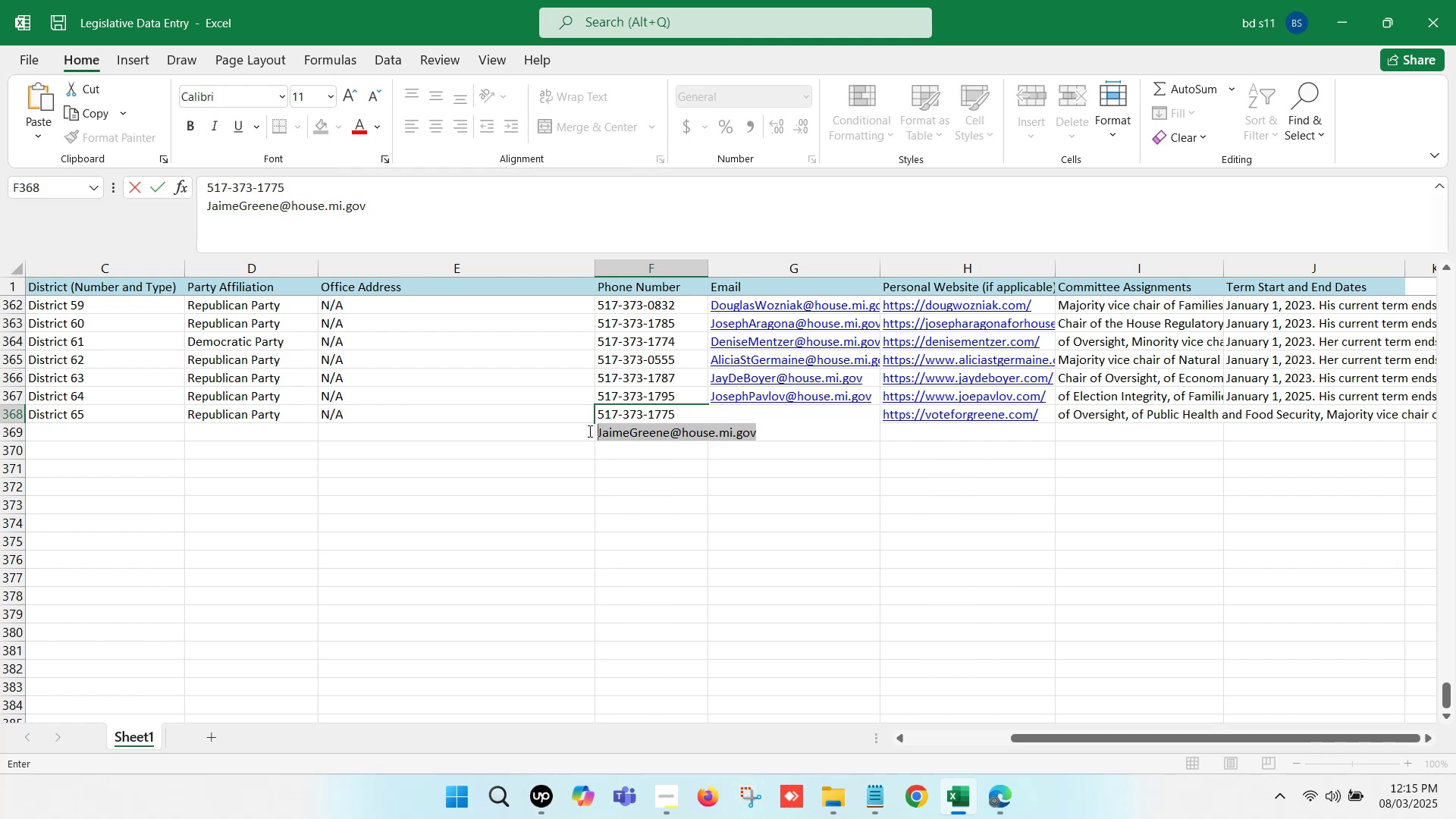 
key(Control+ControlLeft)
 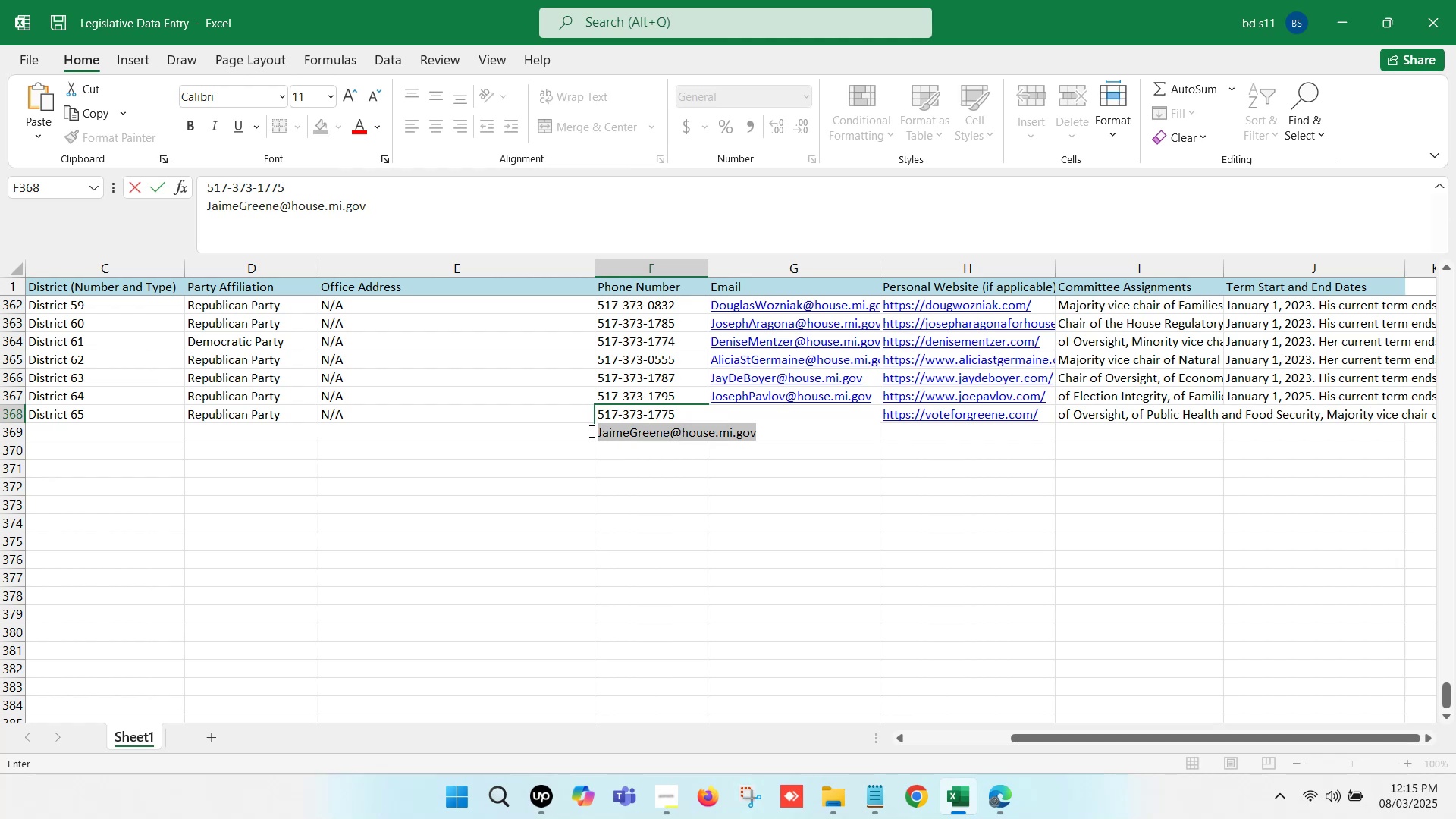 
key(Control+X)
 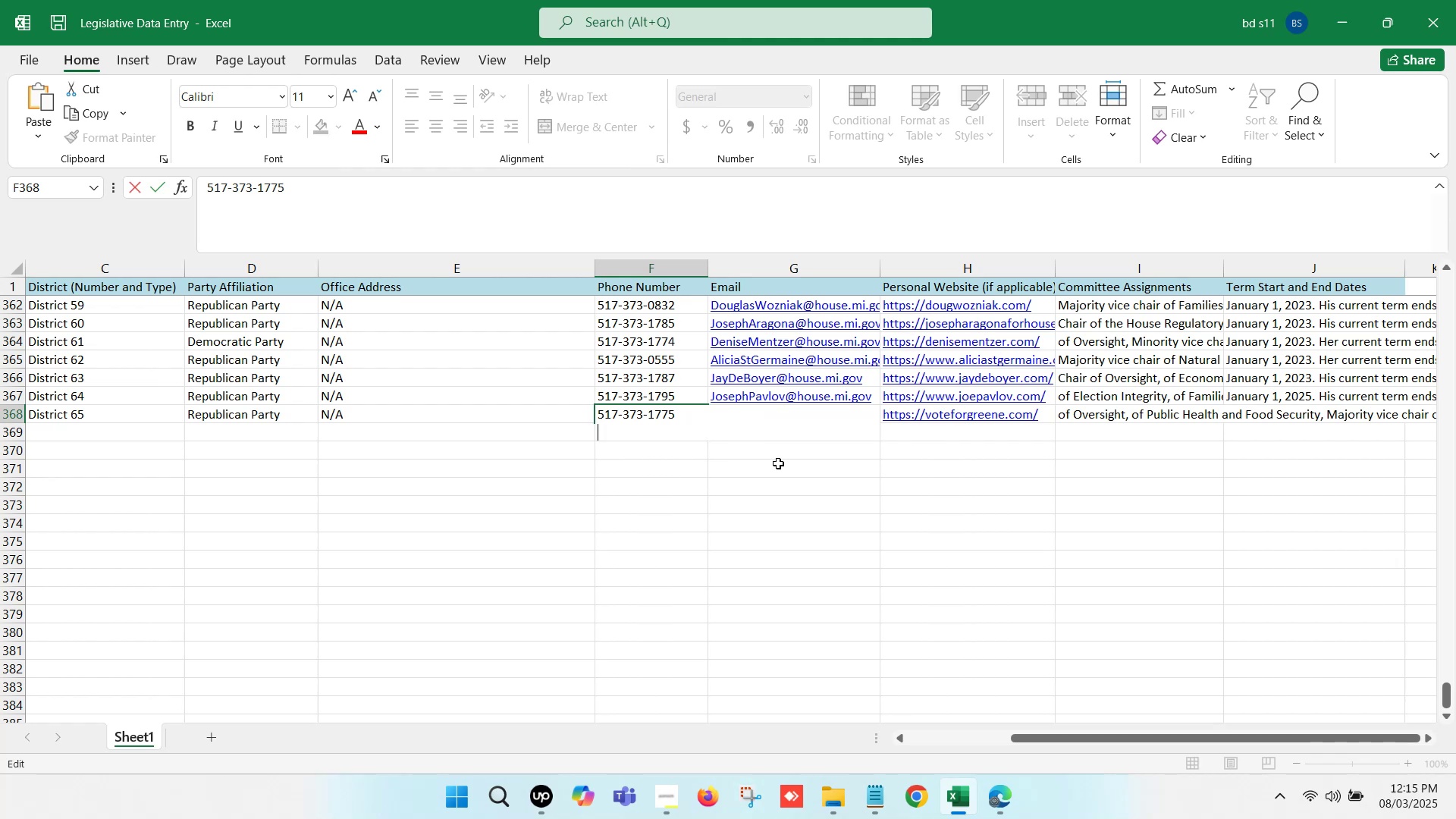 
key(Backspace)
 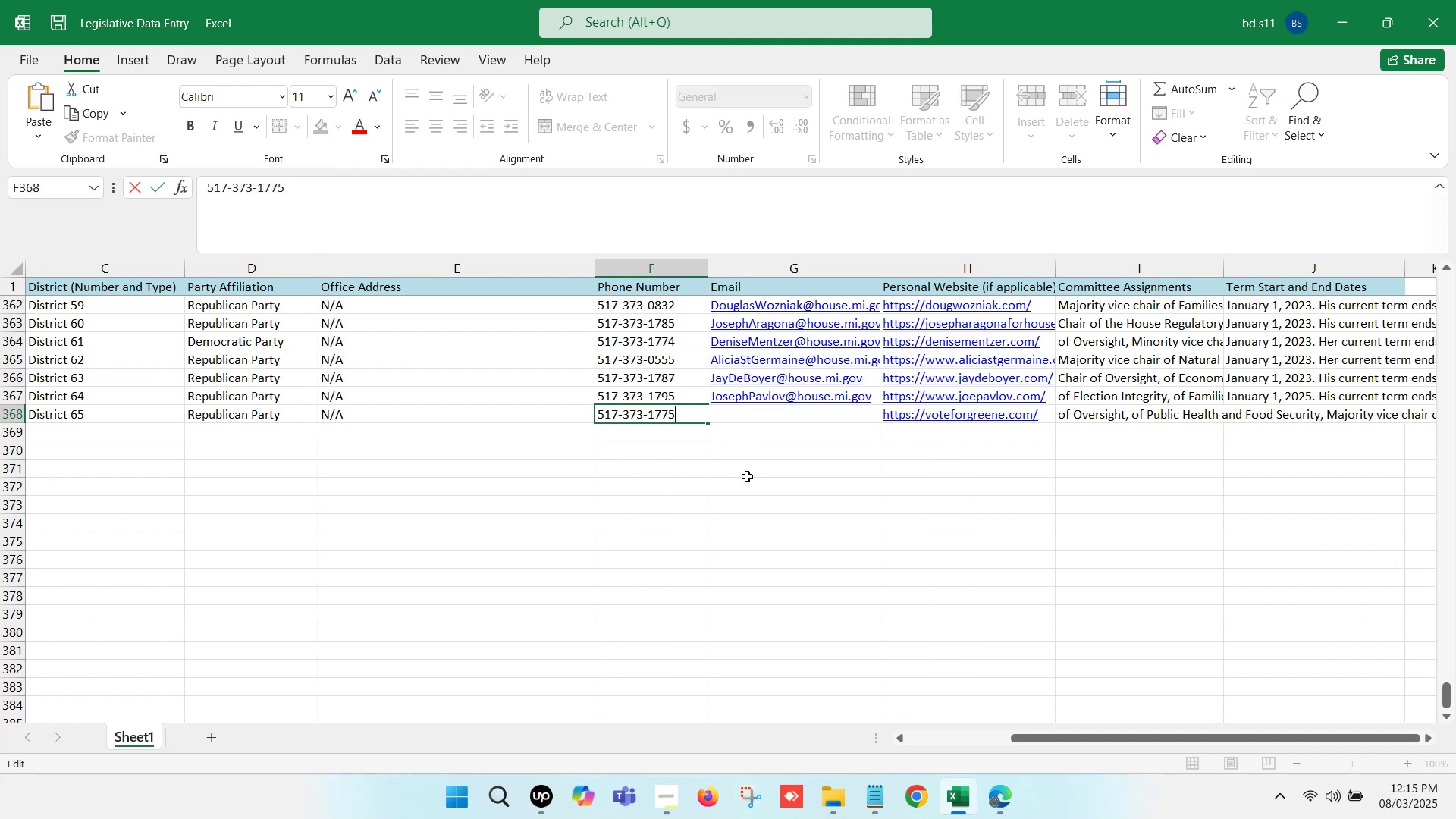 
left_click([685, 485])
 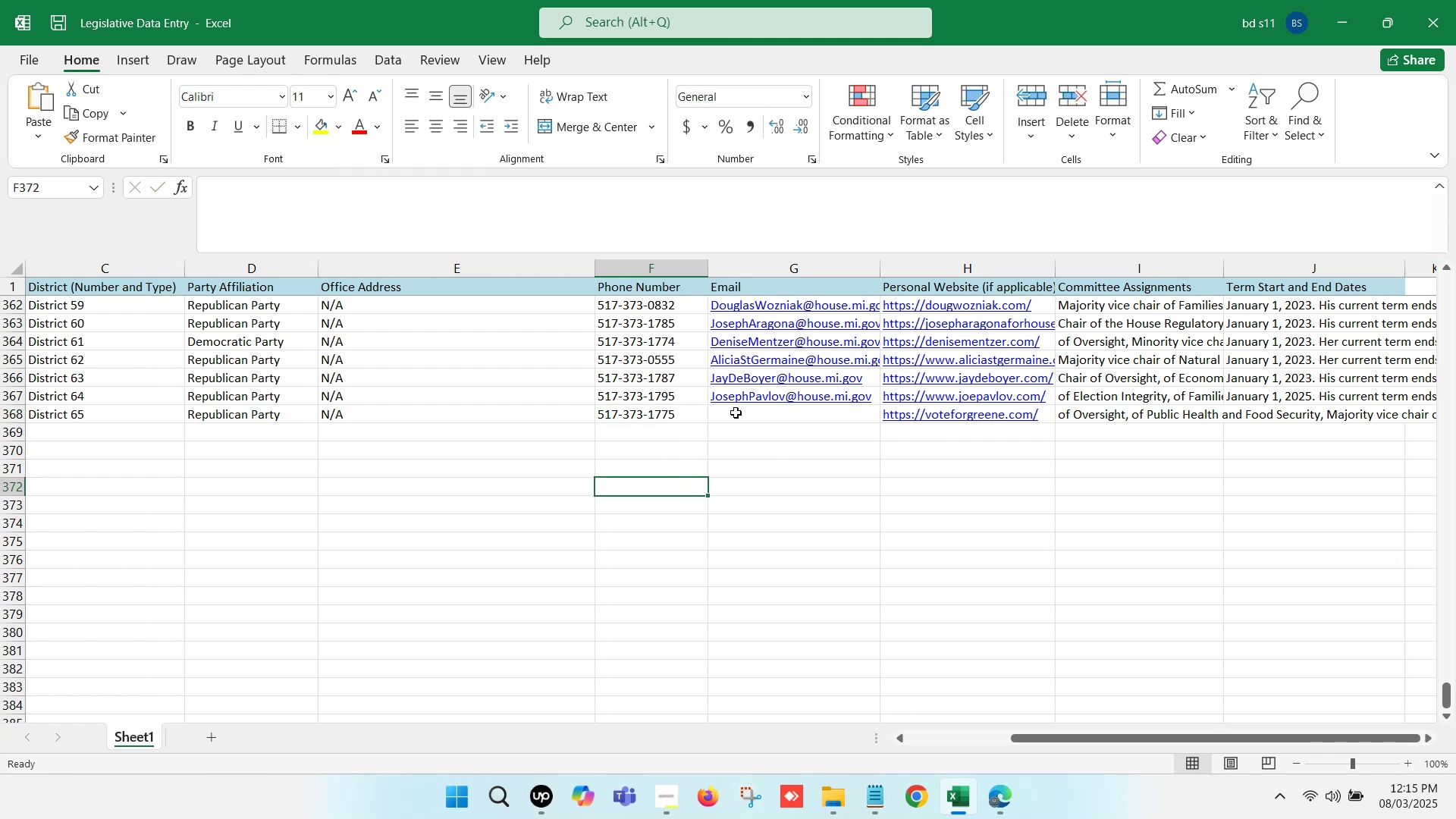 
double_click([736, 413])
 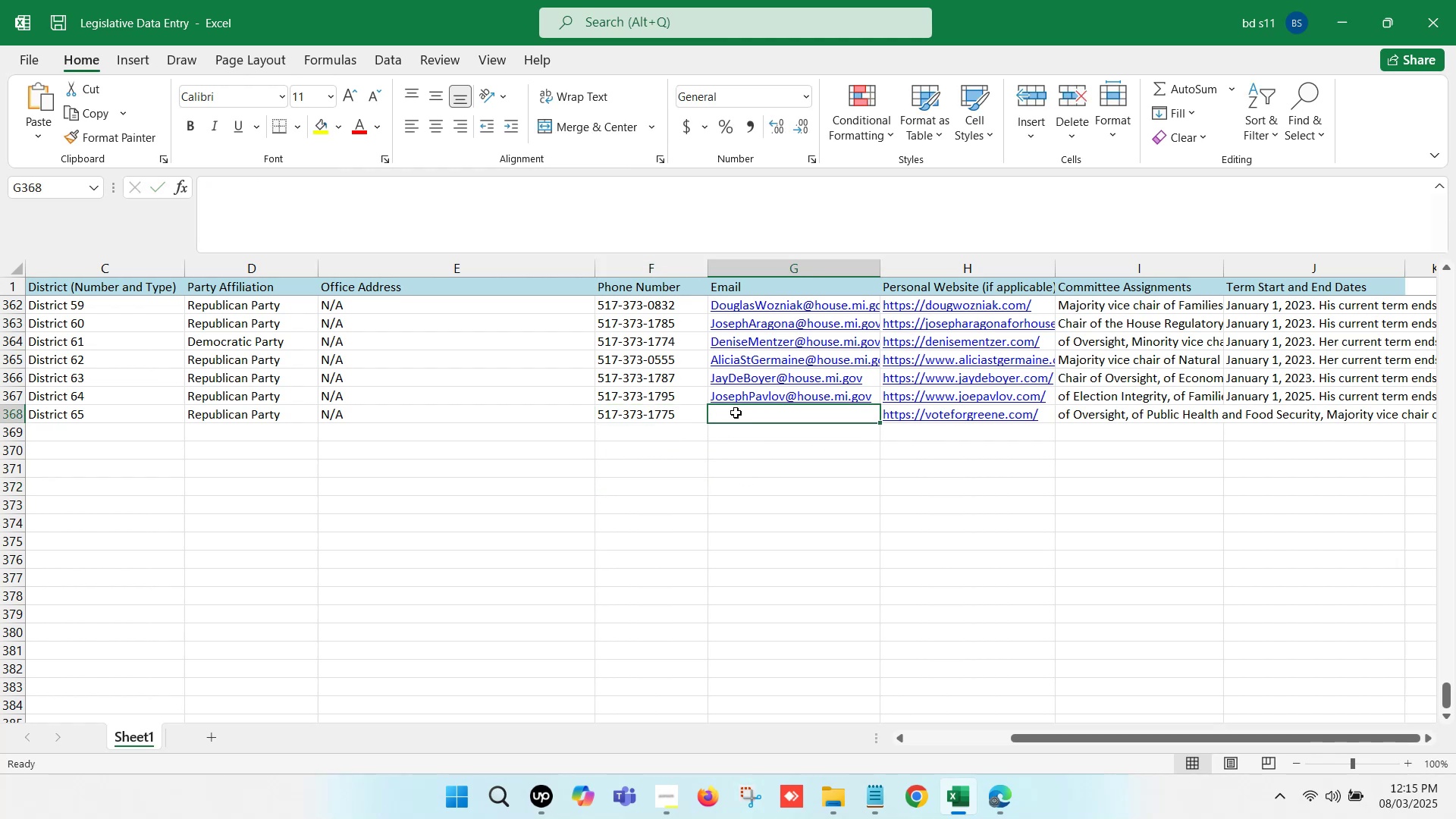 
key(Control+V)
 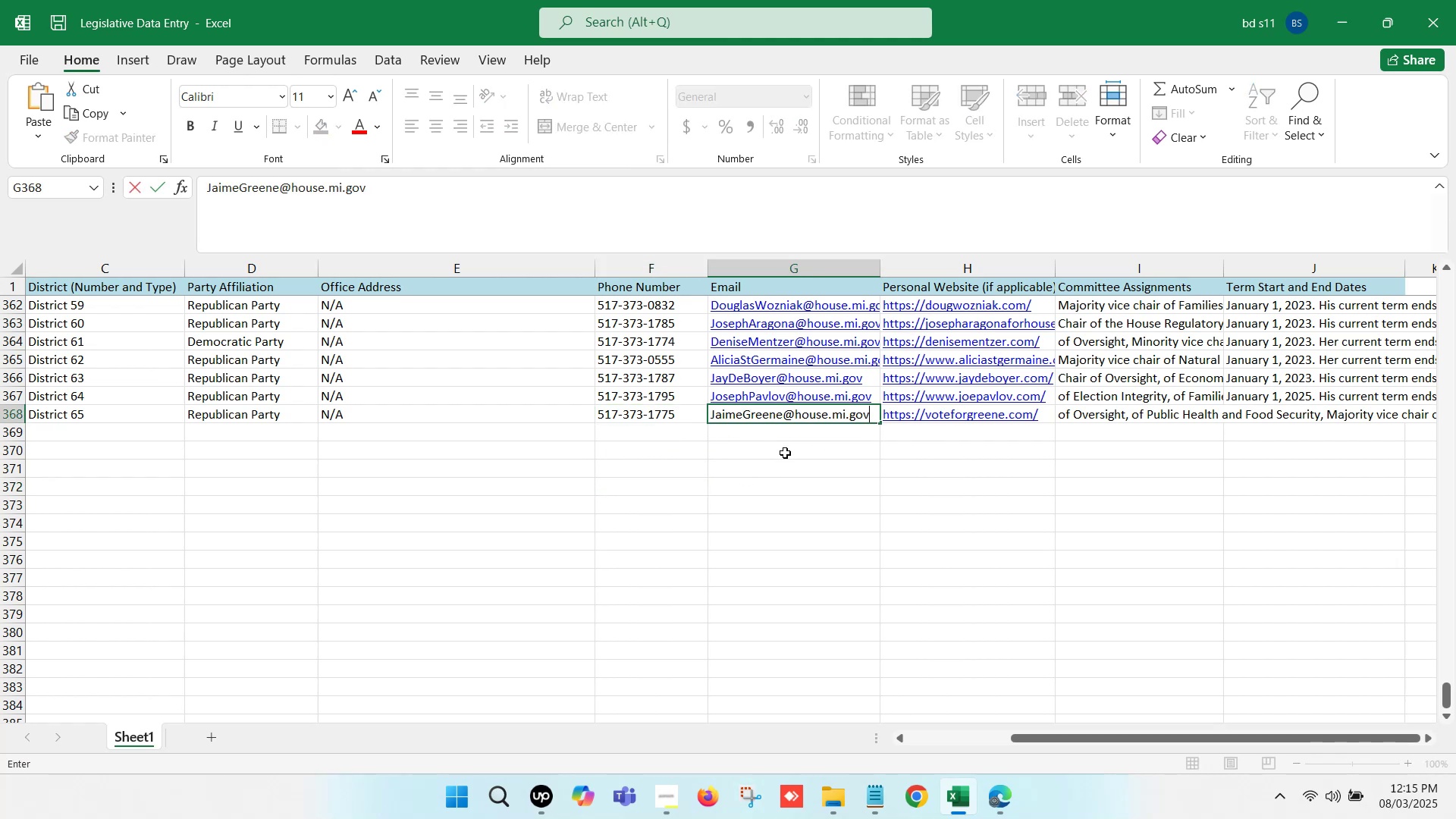 
left_click([786, 453])
 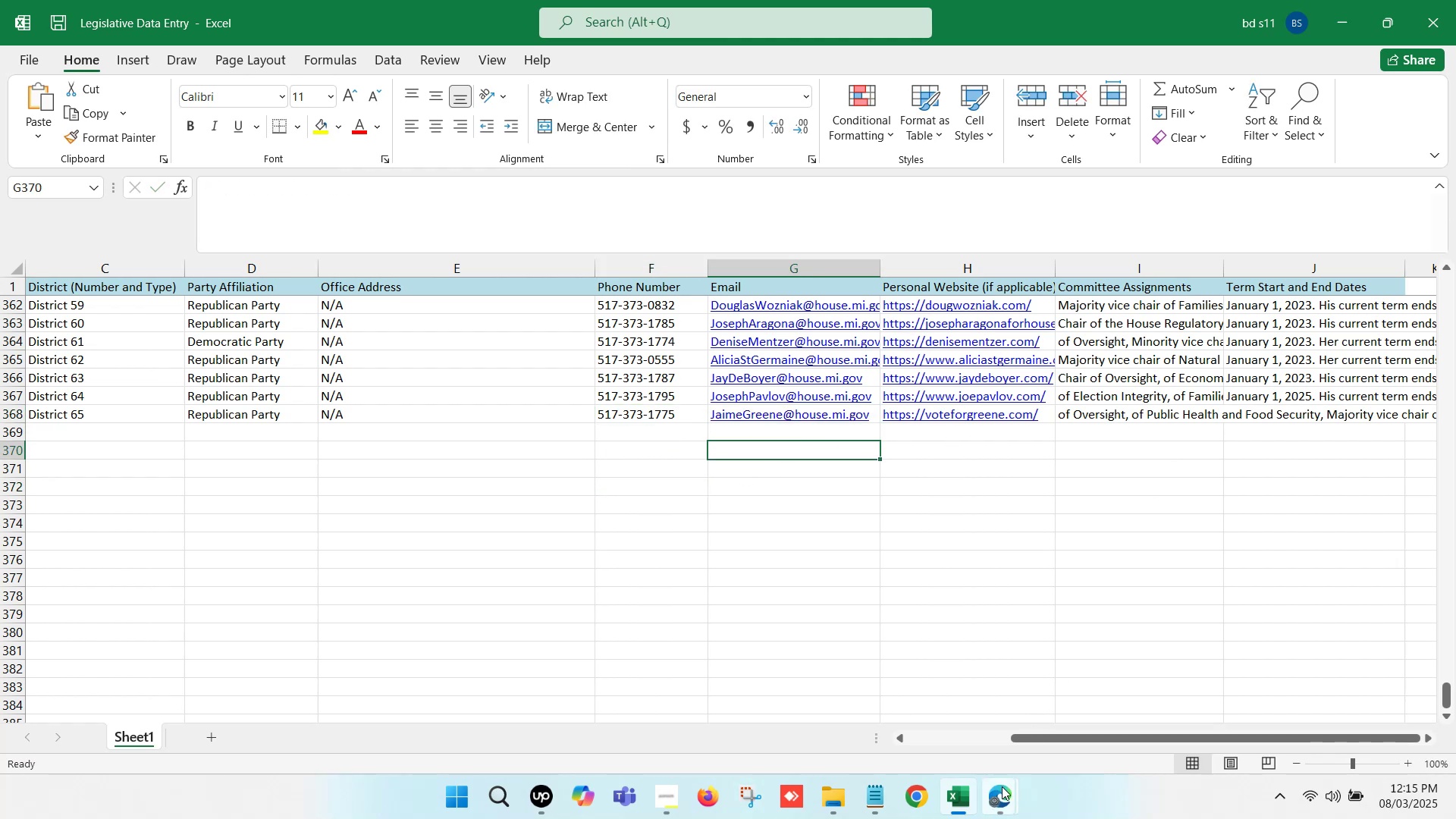 
left_click([968, 795])
 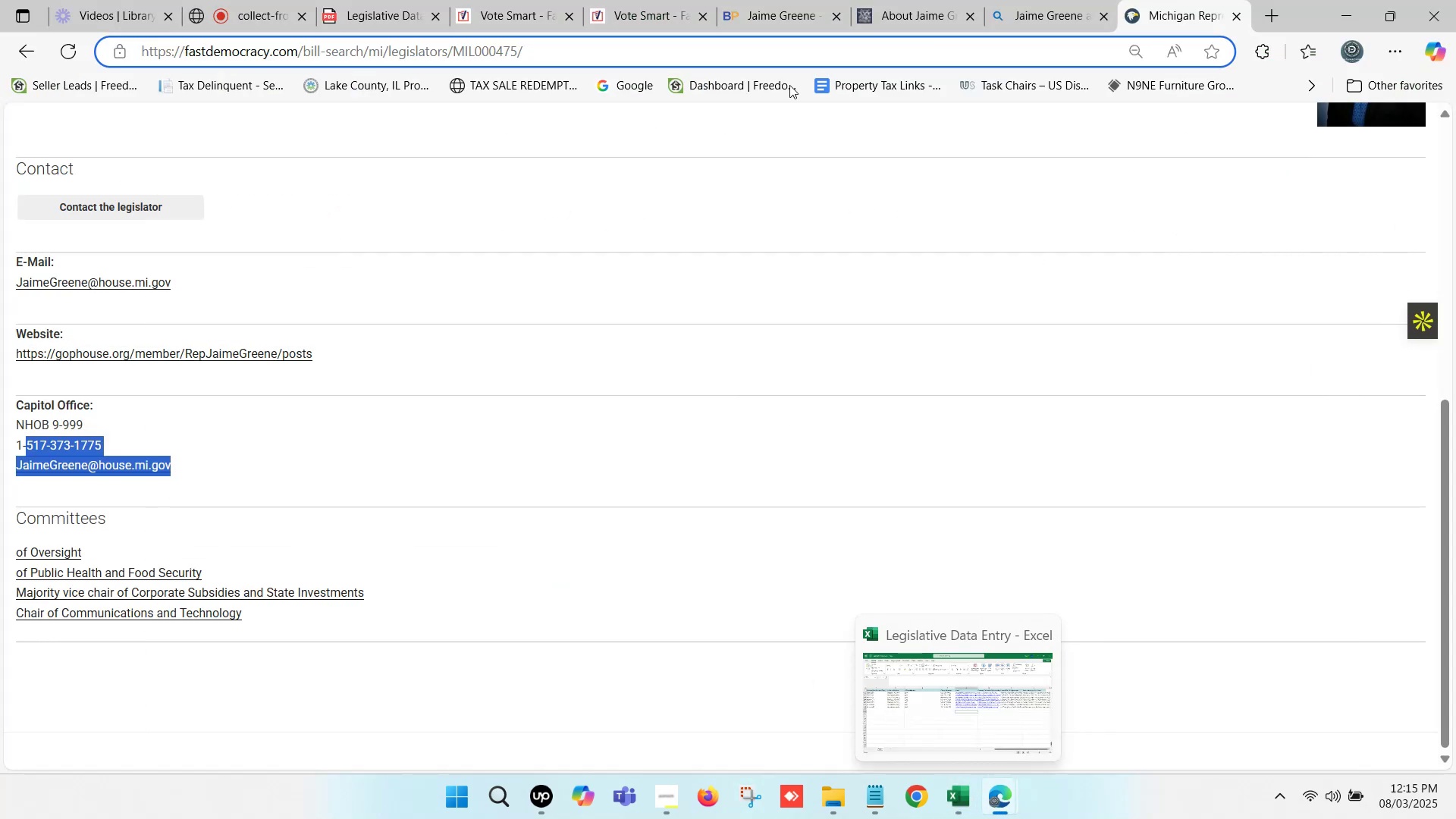 
left_click([769, 0])
 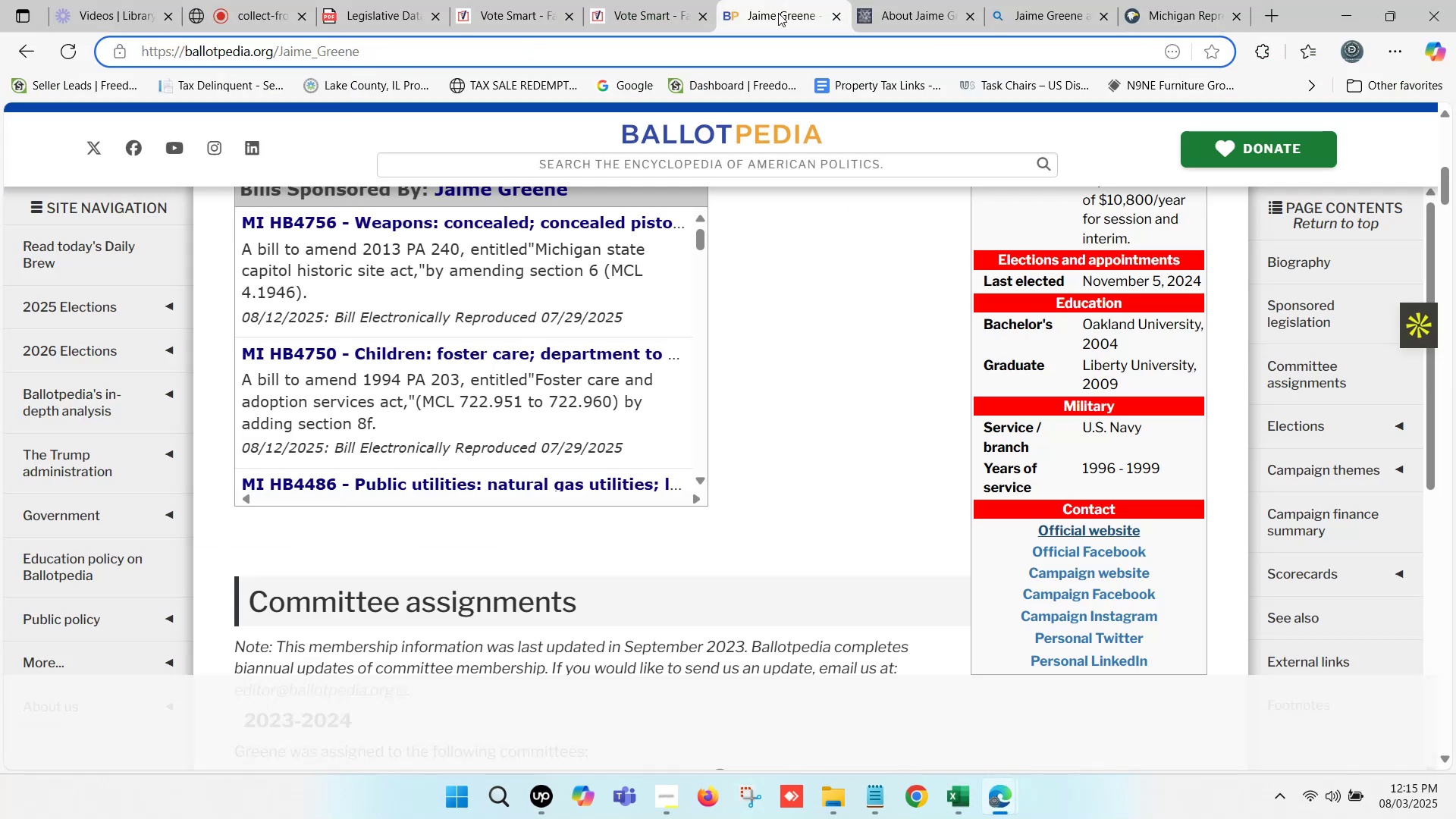 
scroll: coordinate [757, 321], scroll_direction: up, amount: 9.0
 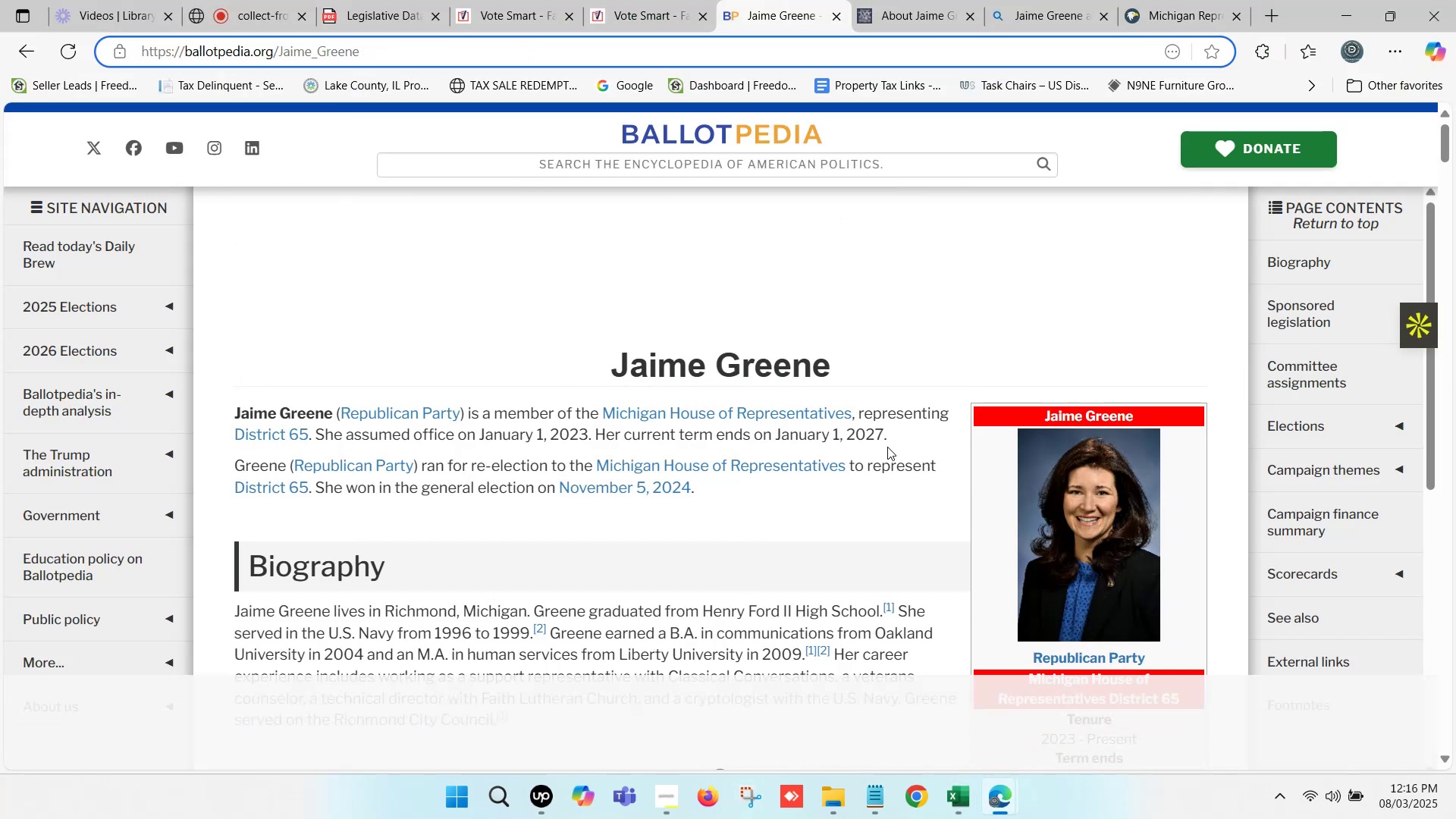 
left_click_drag(start_coordinate=[889, 437], to_coordinate=[482, 431])
 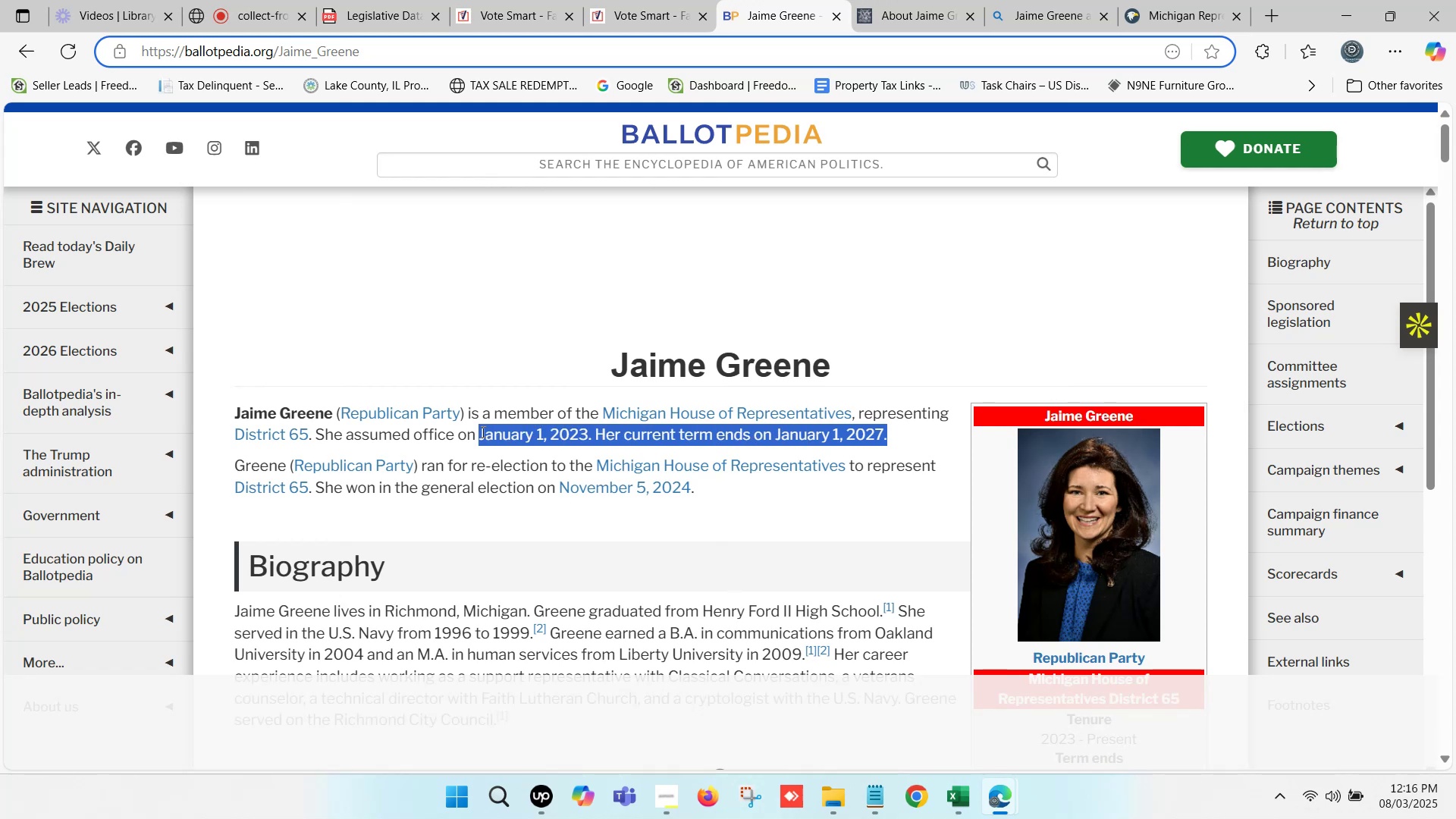 
key(Control+ControlLeft)
 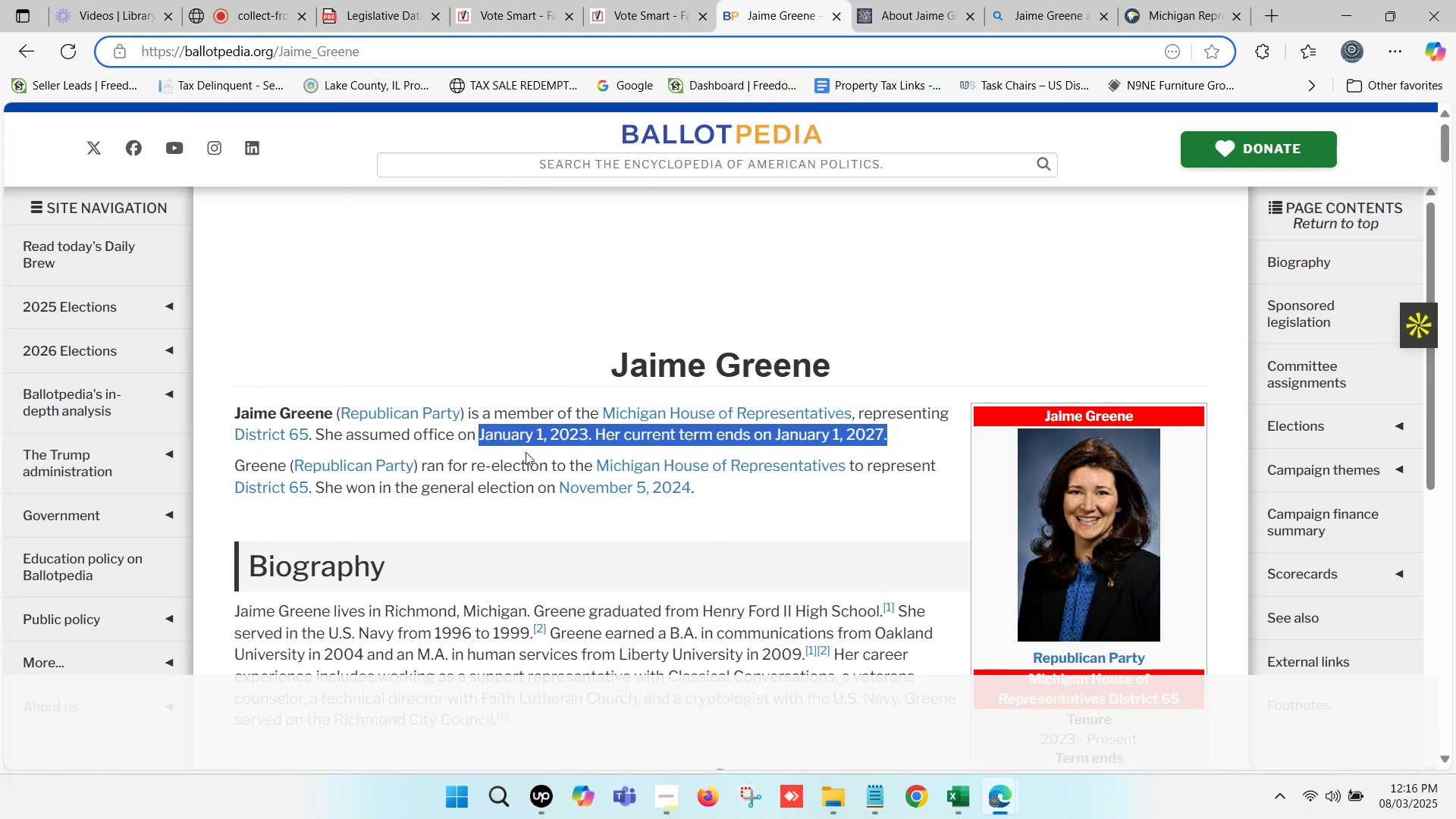 
key(Control+C)
 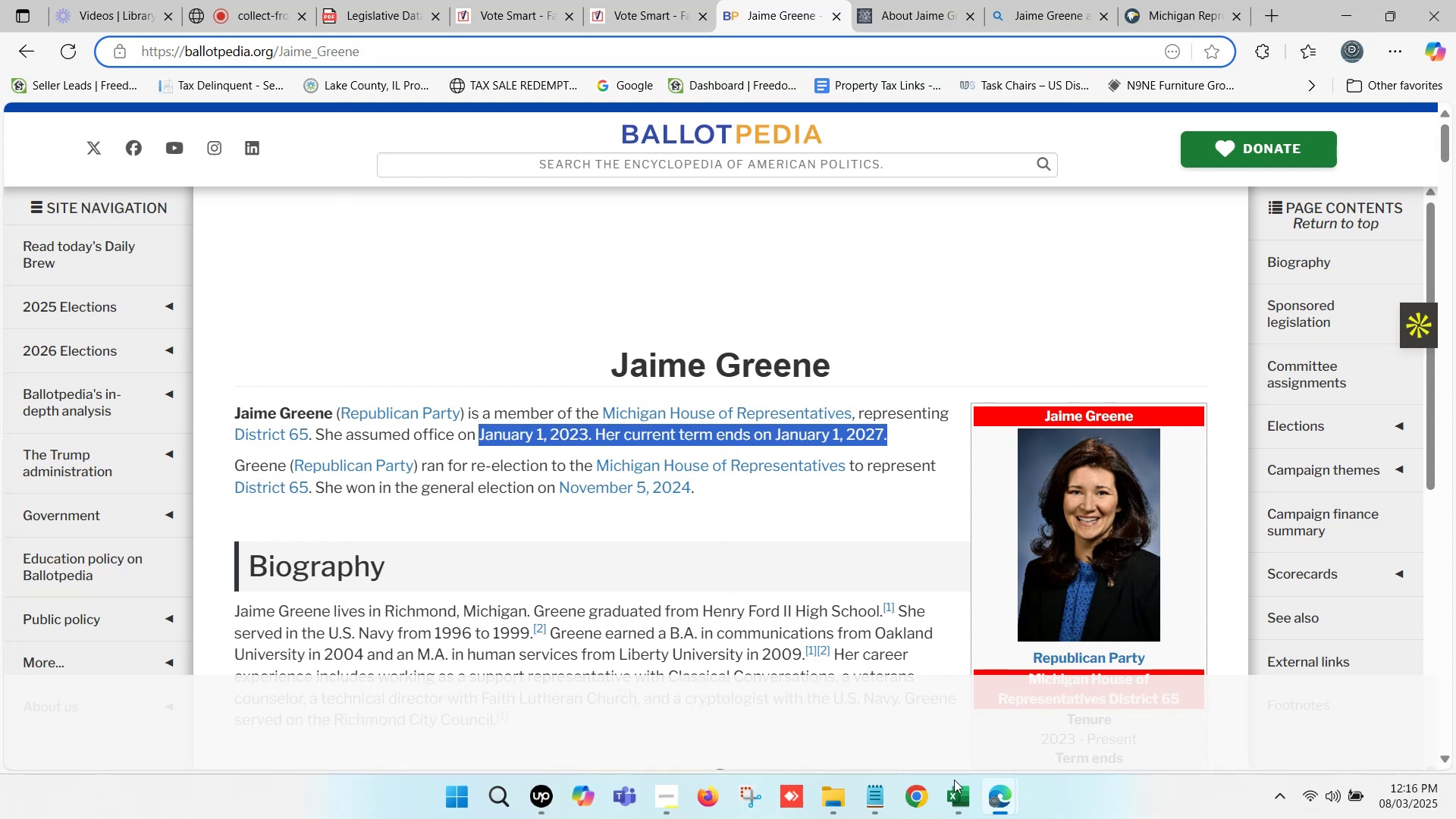 
left_click([965, 812])
 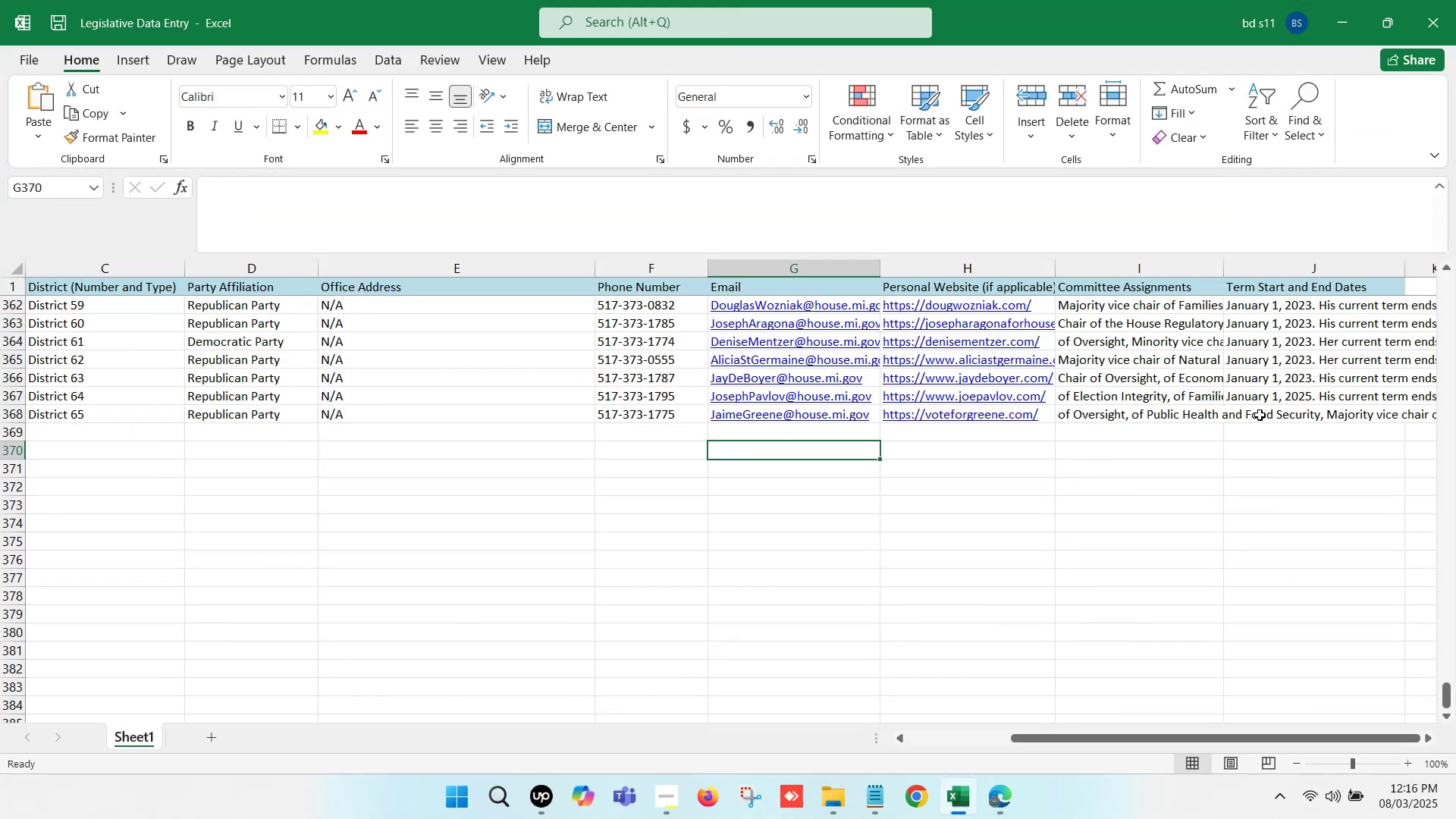 
double_click([1260, 416])
 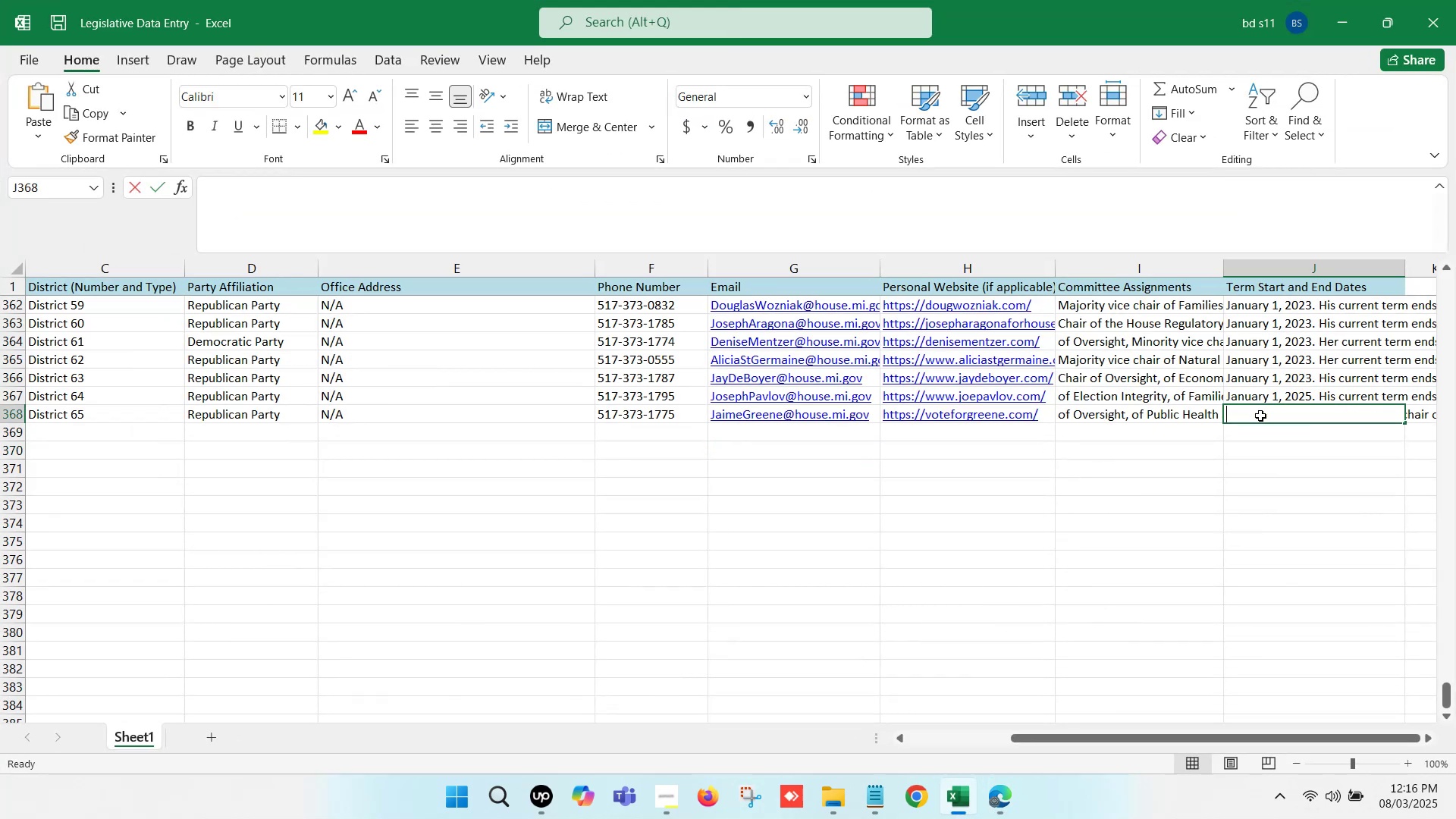 
key(Control+V)
 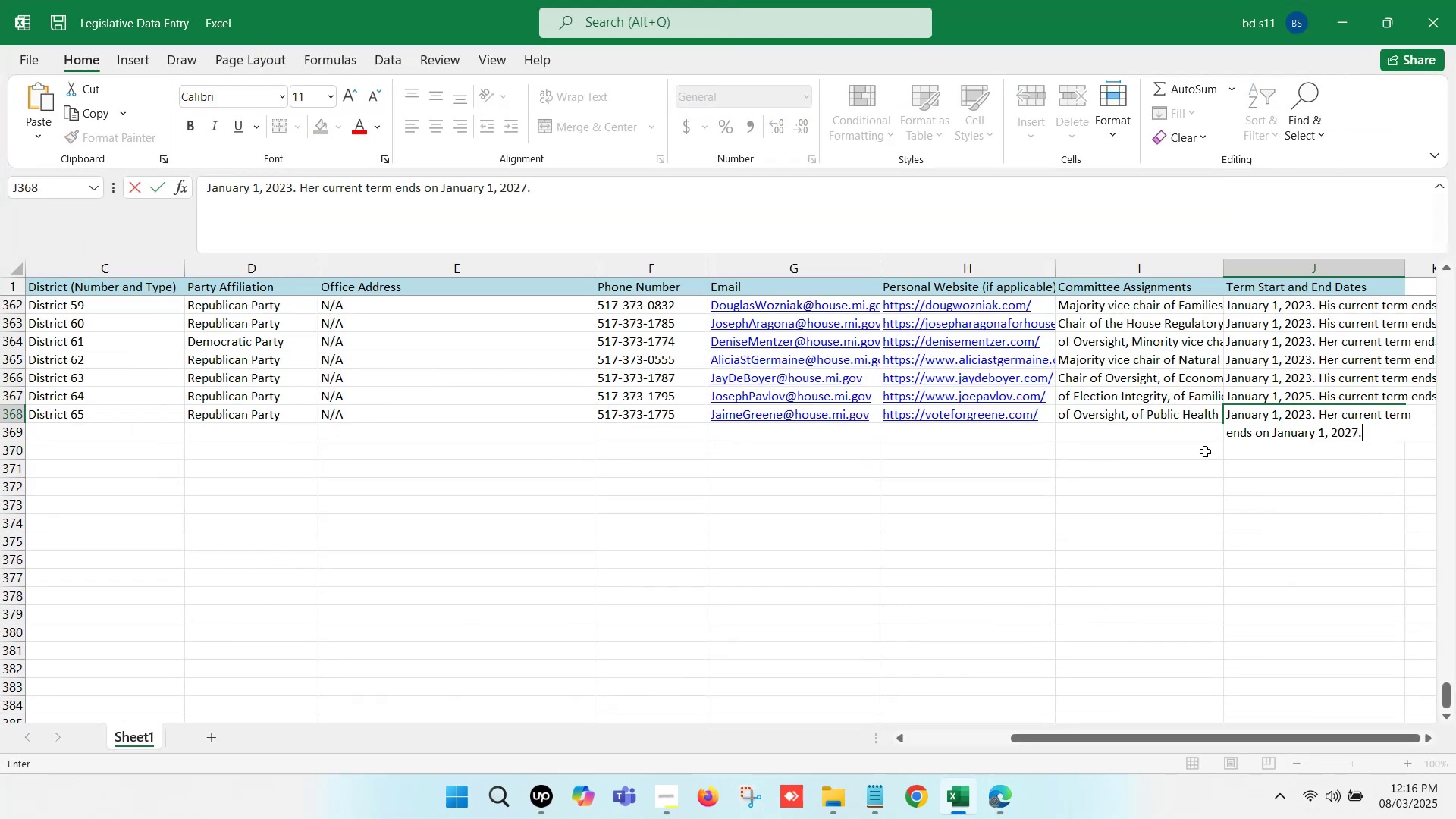 
left_click([1189, 451])
 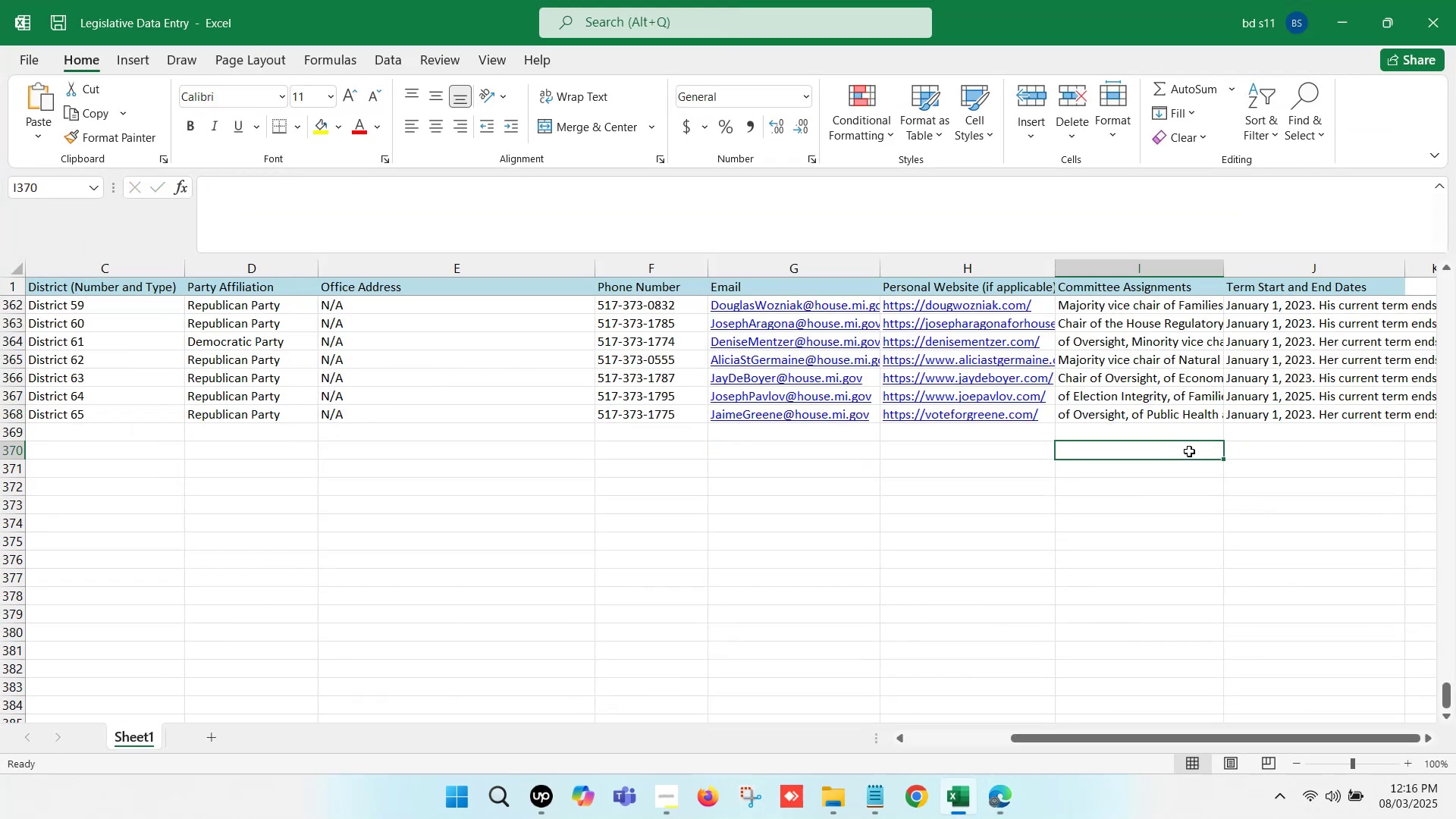 
key(Control+S)
 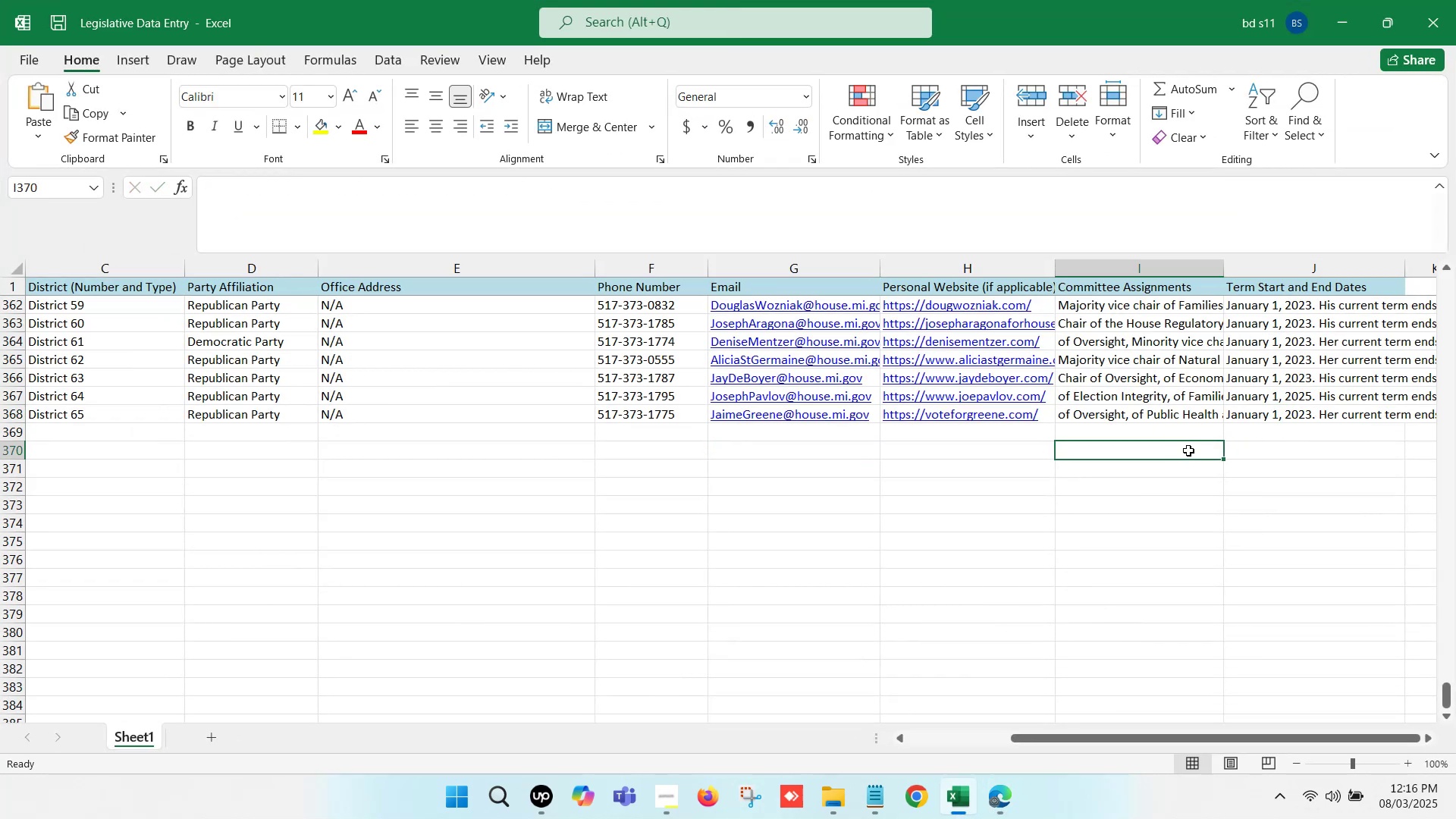 
hold_key(key=ArrowLeft, duration=1.38)
 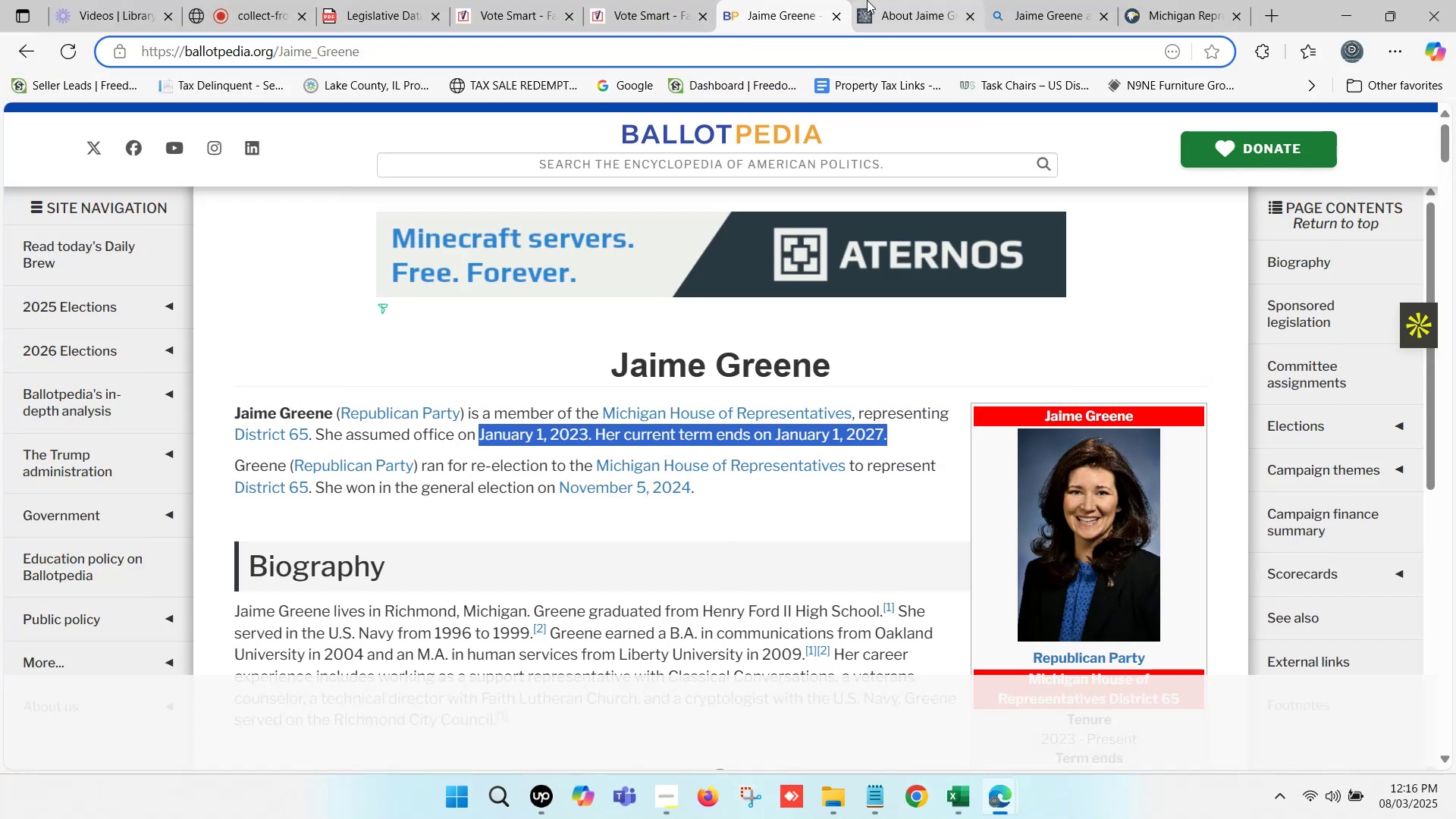 
left_click([969, 18])
 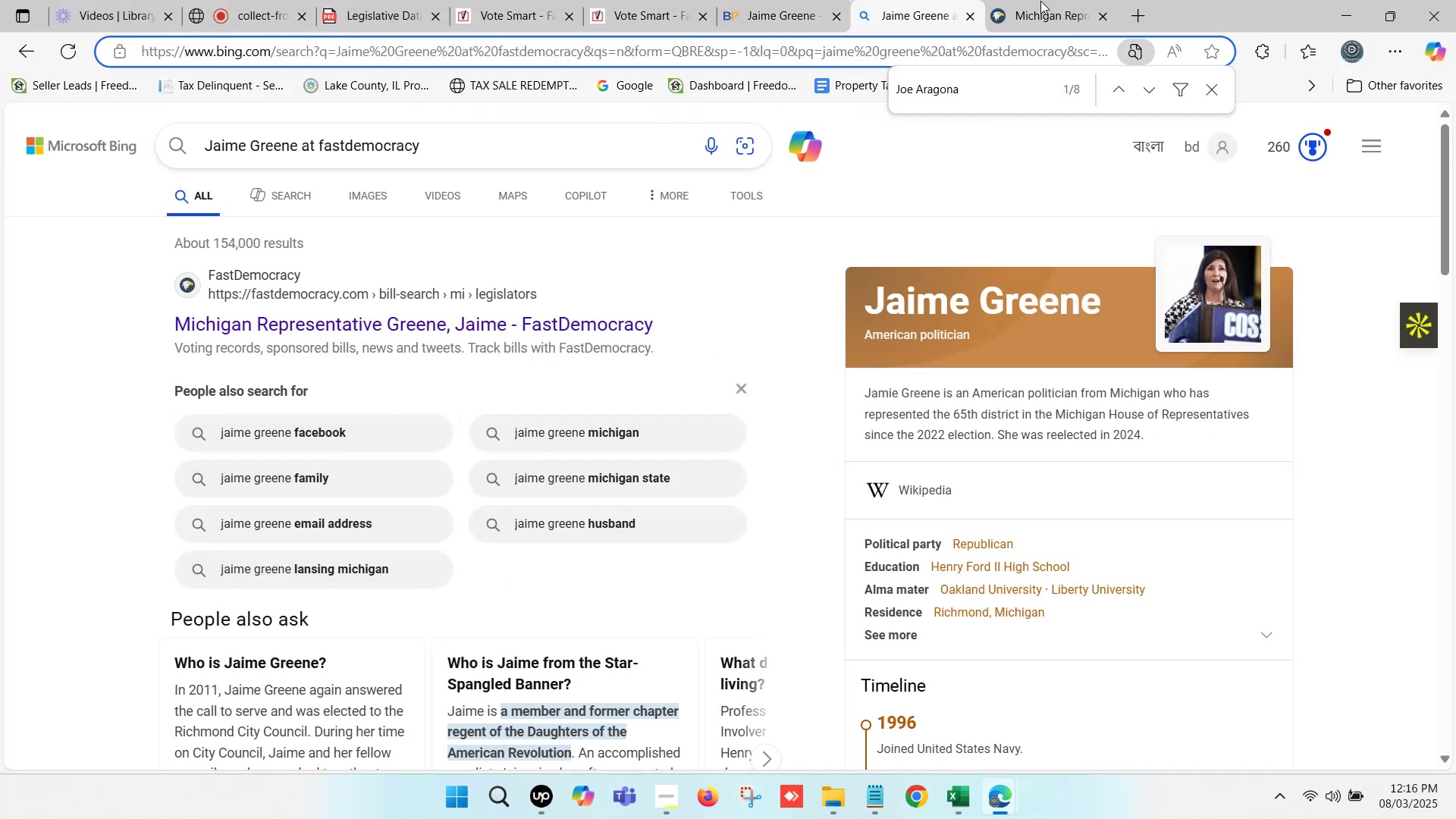 
left_click([1056, 0])
 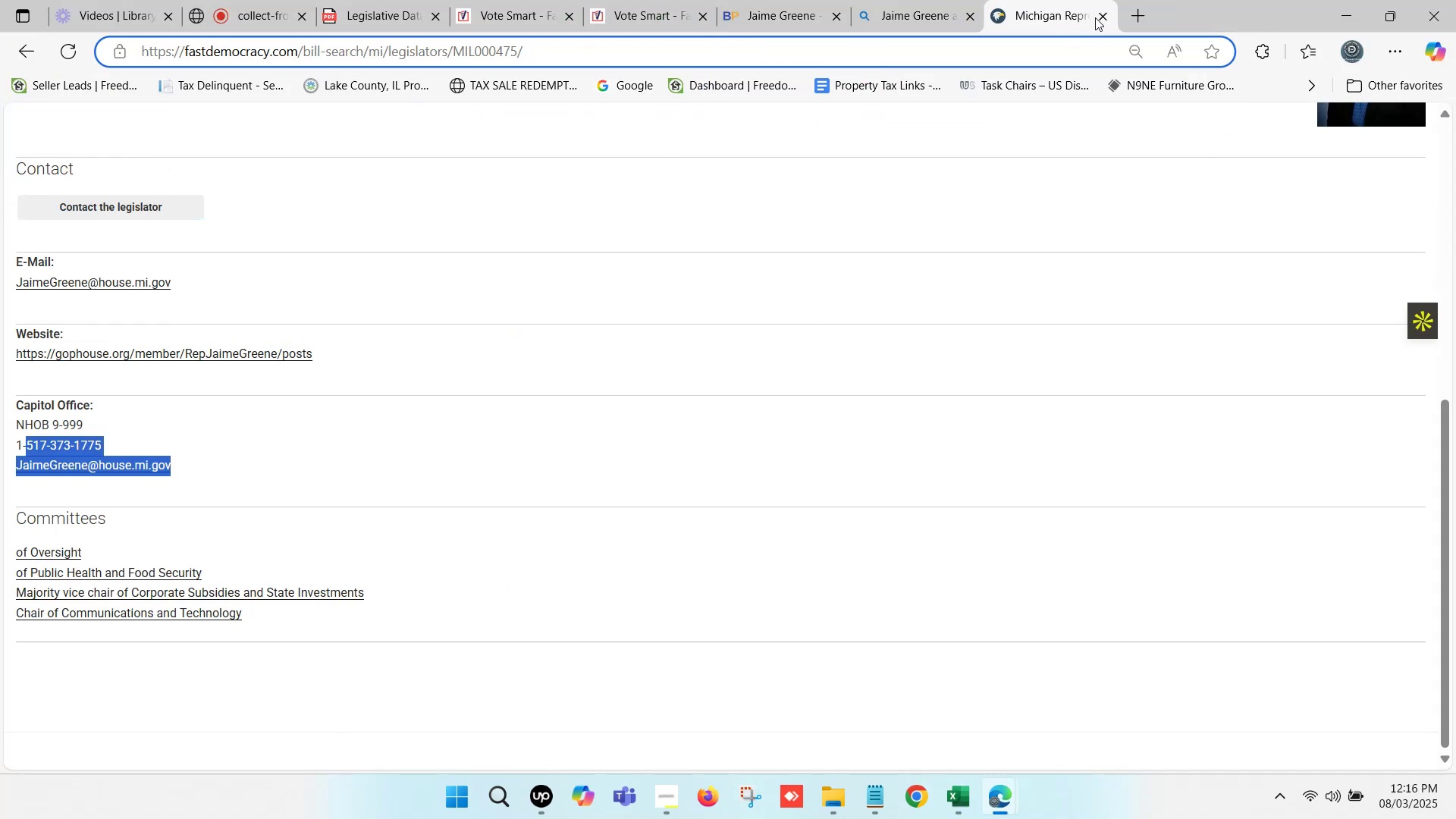 
left_click([1101, 17])
 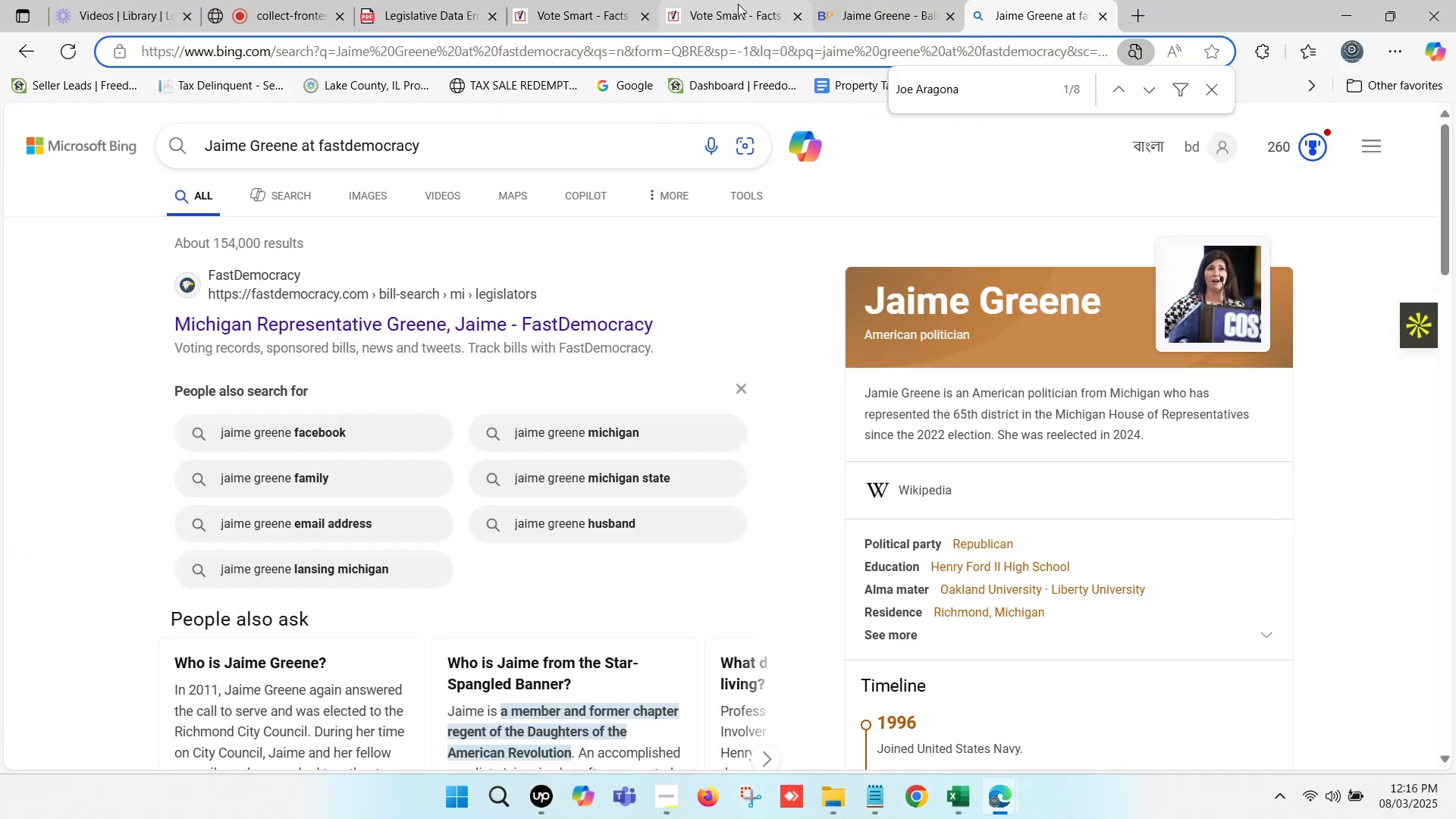 
left_click([738, 4])
 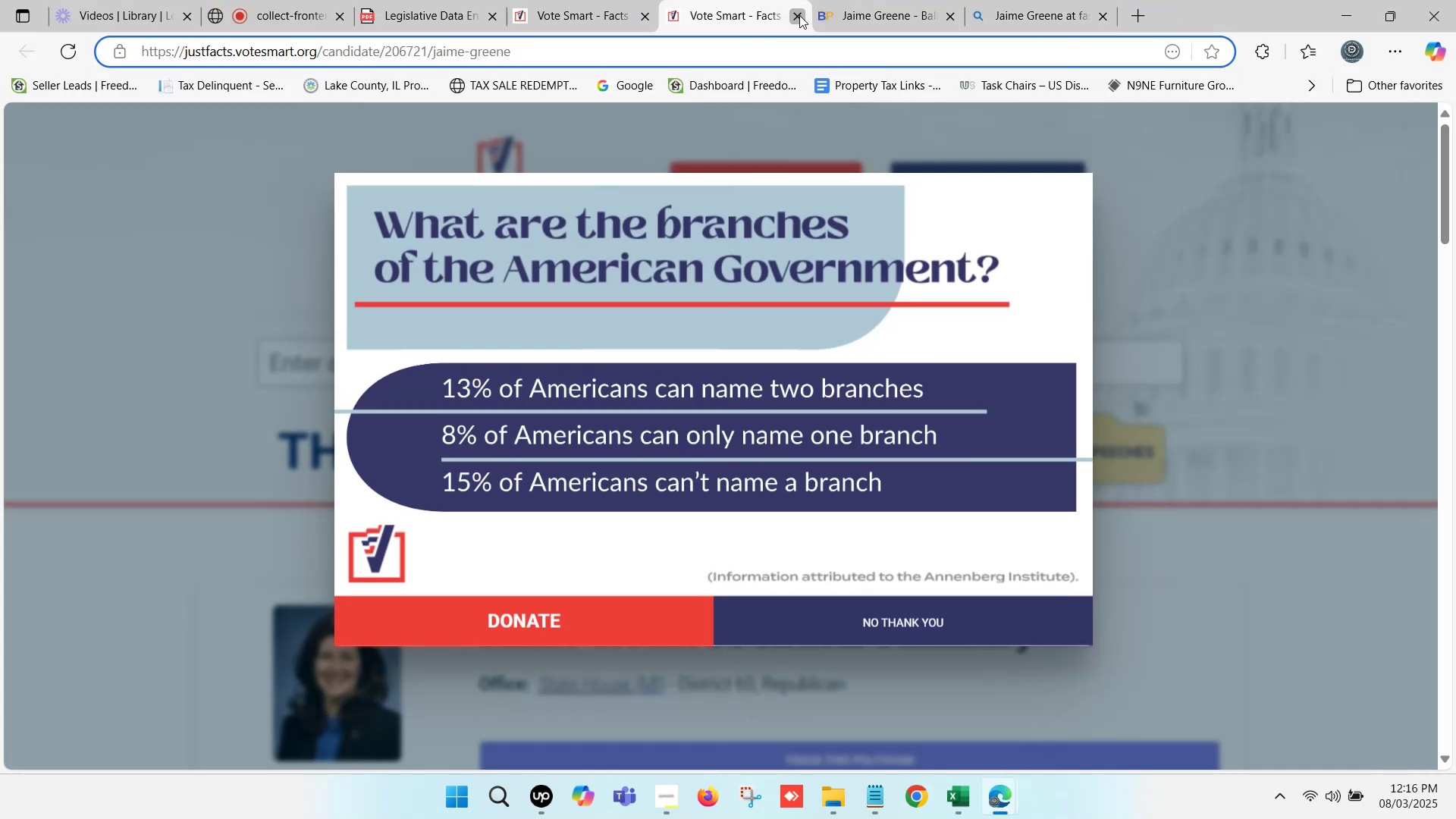 
double_click([601, 0])
 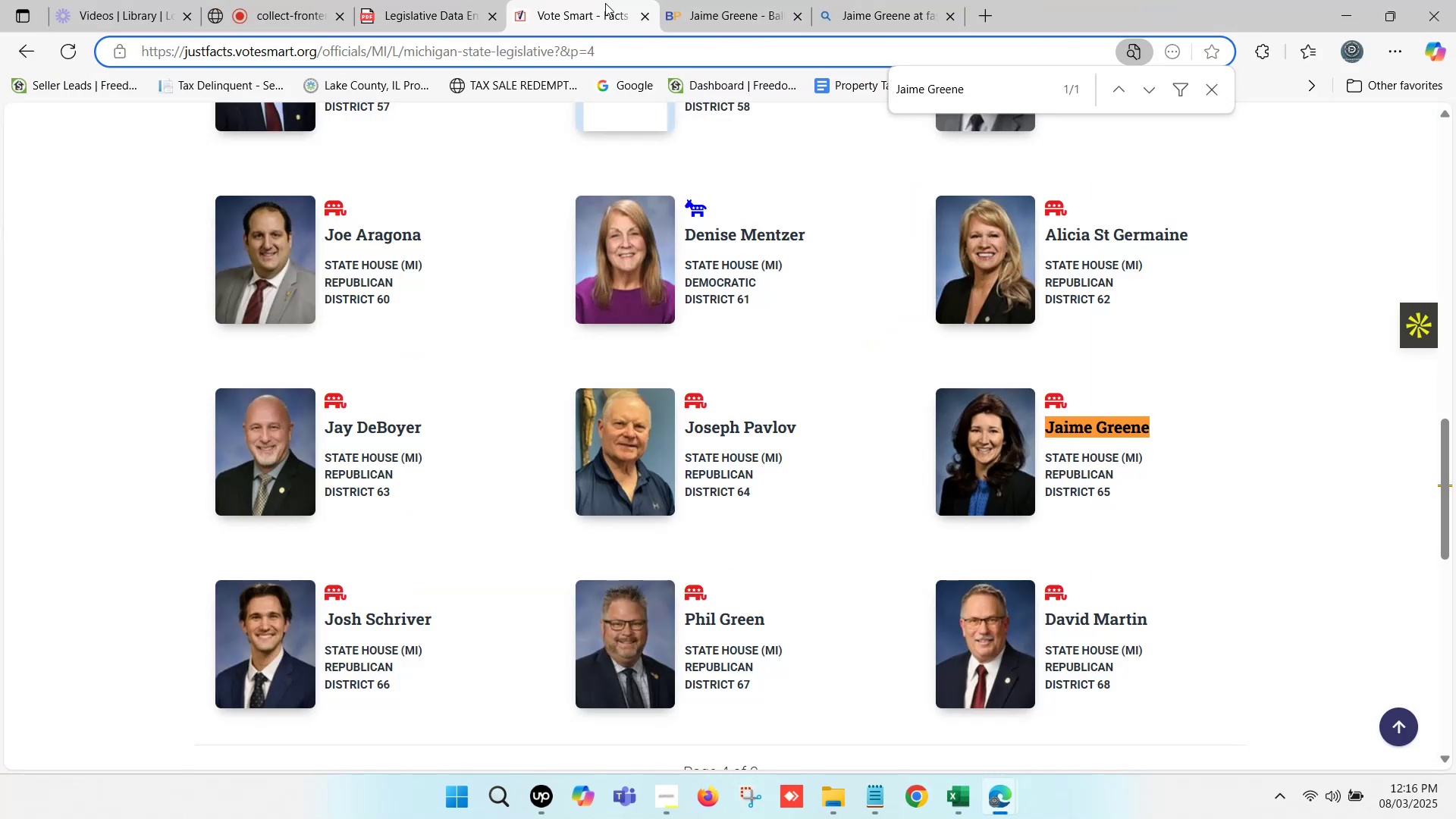 
scroll: coordinate [934, 391], scroll_direction: down, amount: 2.0
 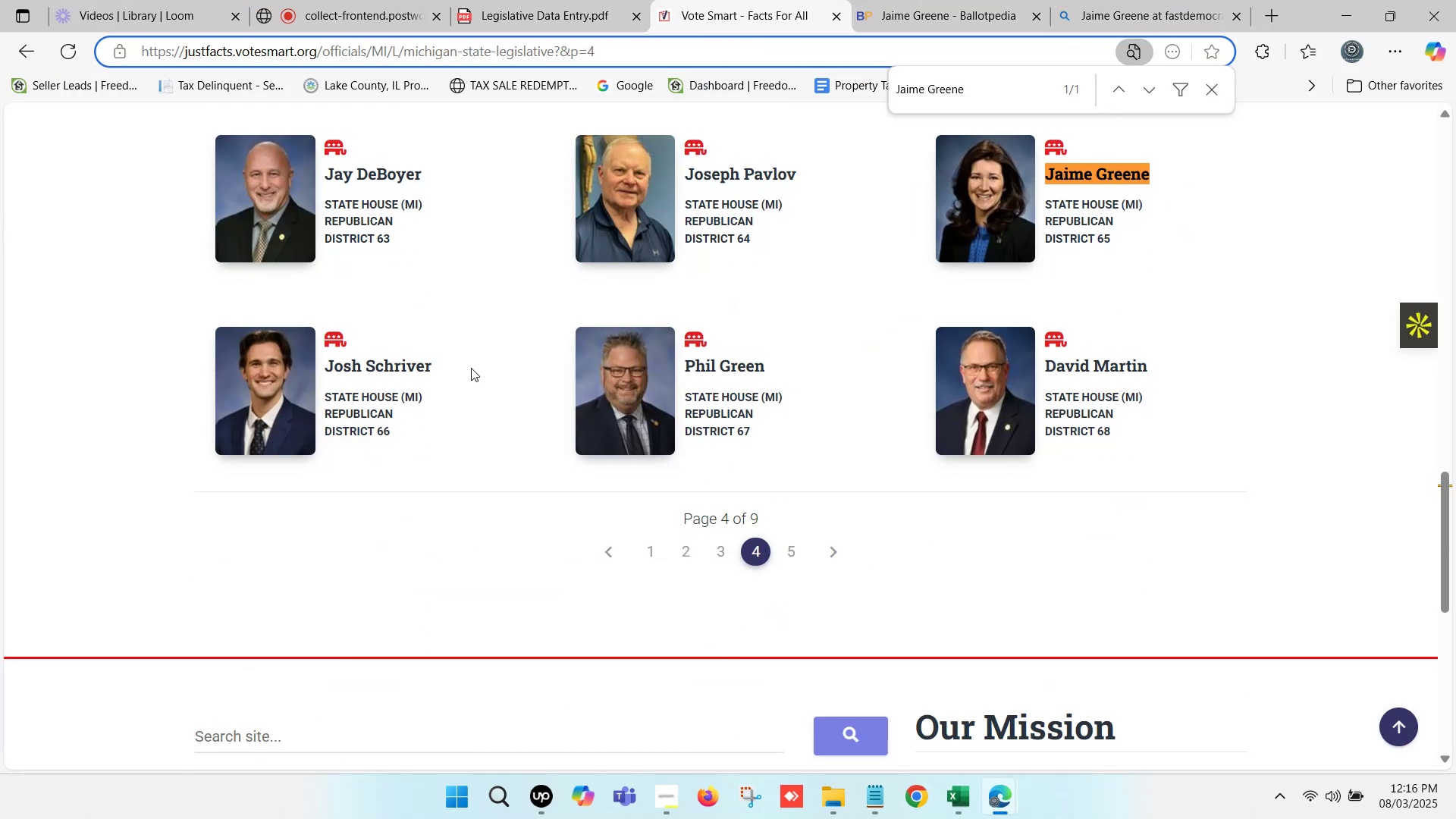 
left_click_drag(start_coordinate=[449, 365], to_coordinate=[327, 365])
 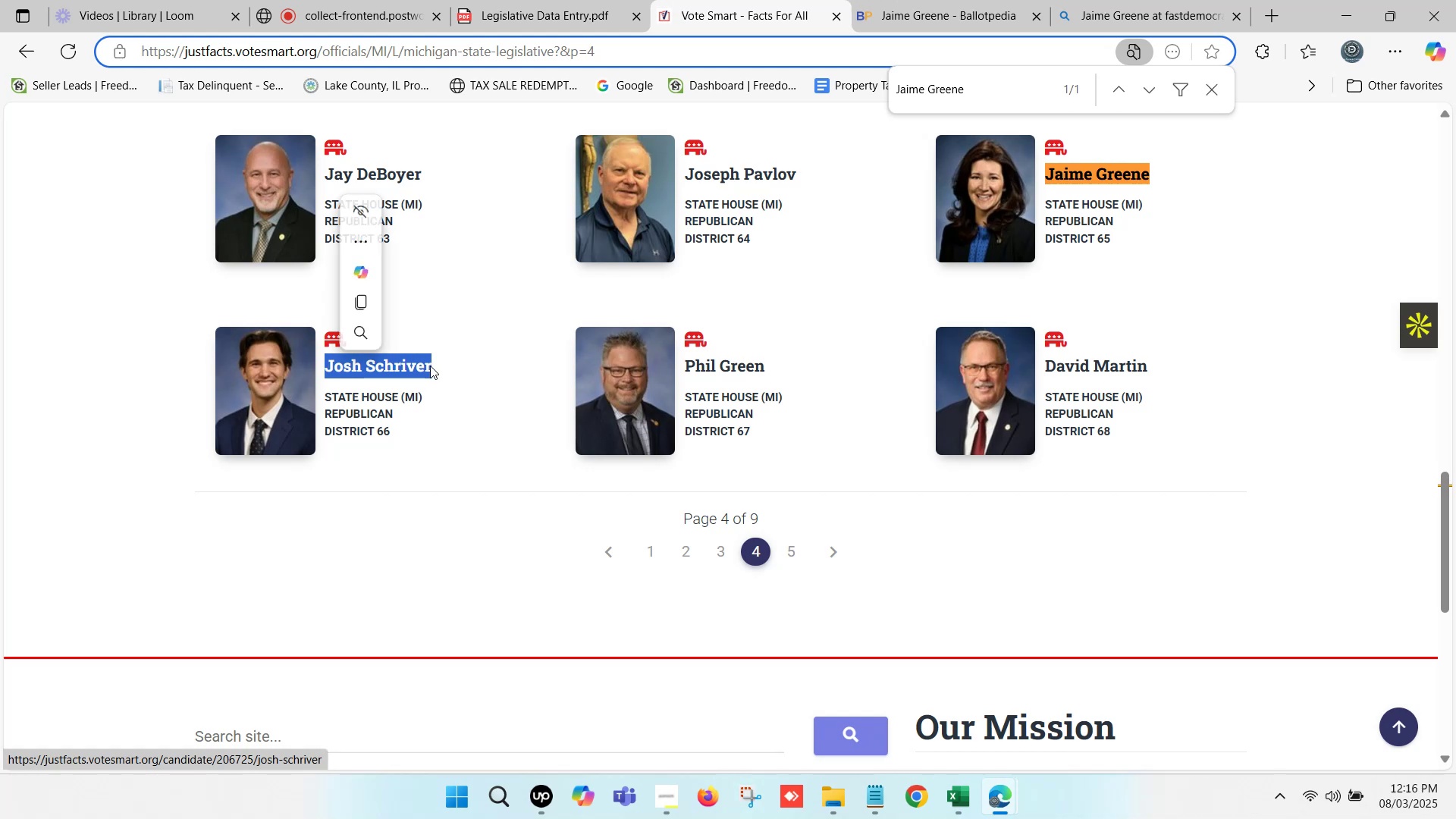 
key(Control+C)
 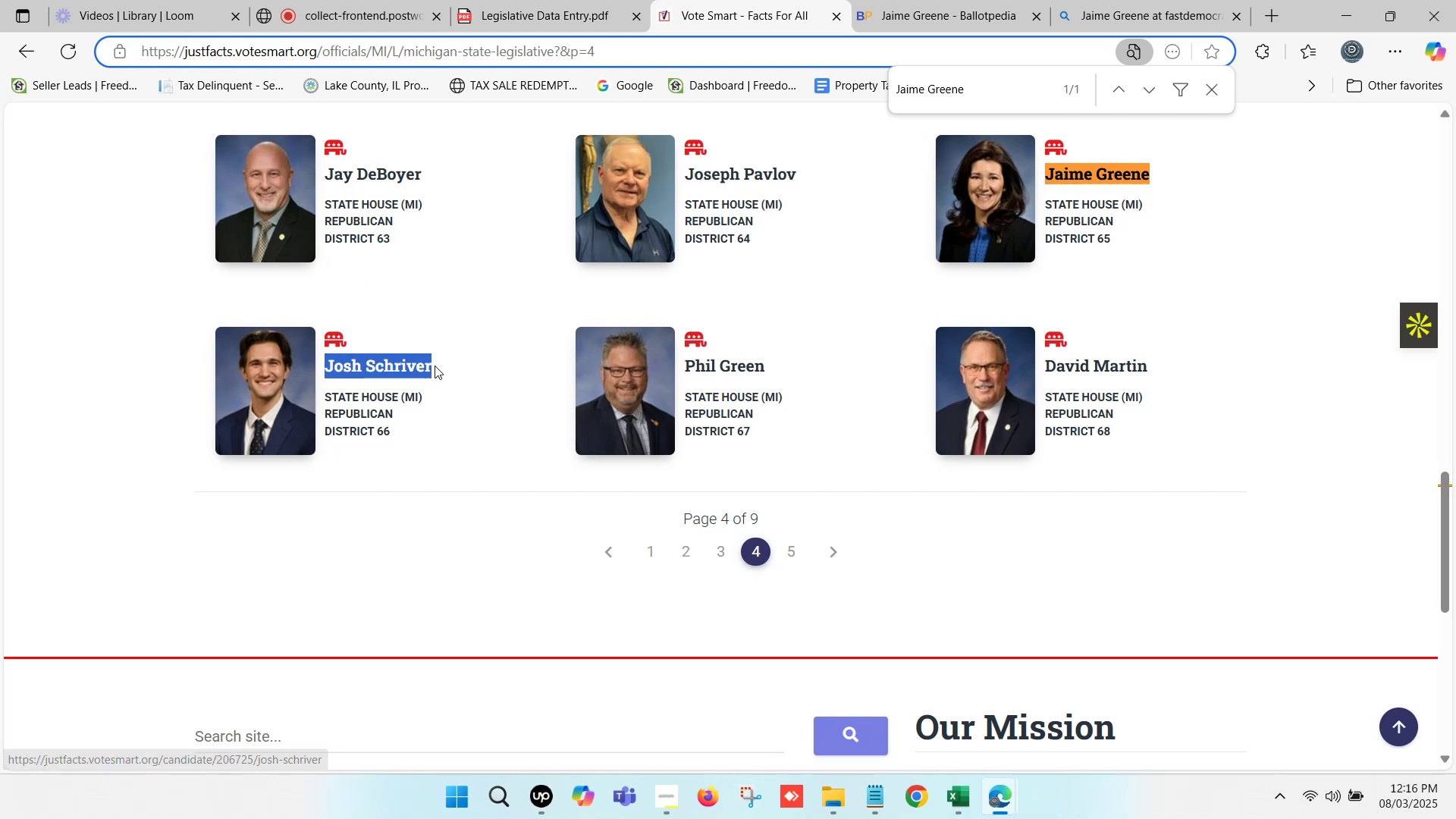 
key(Control+F)
 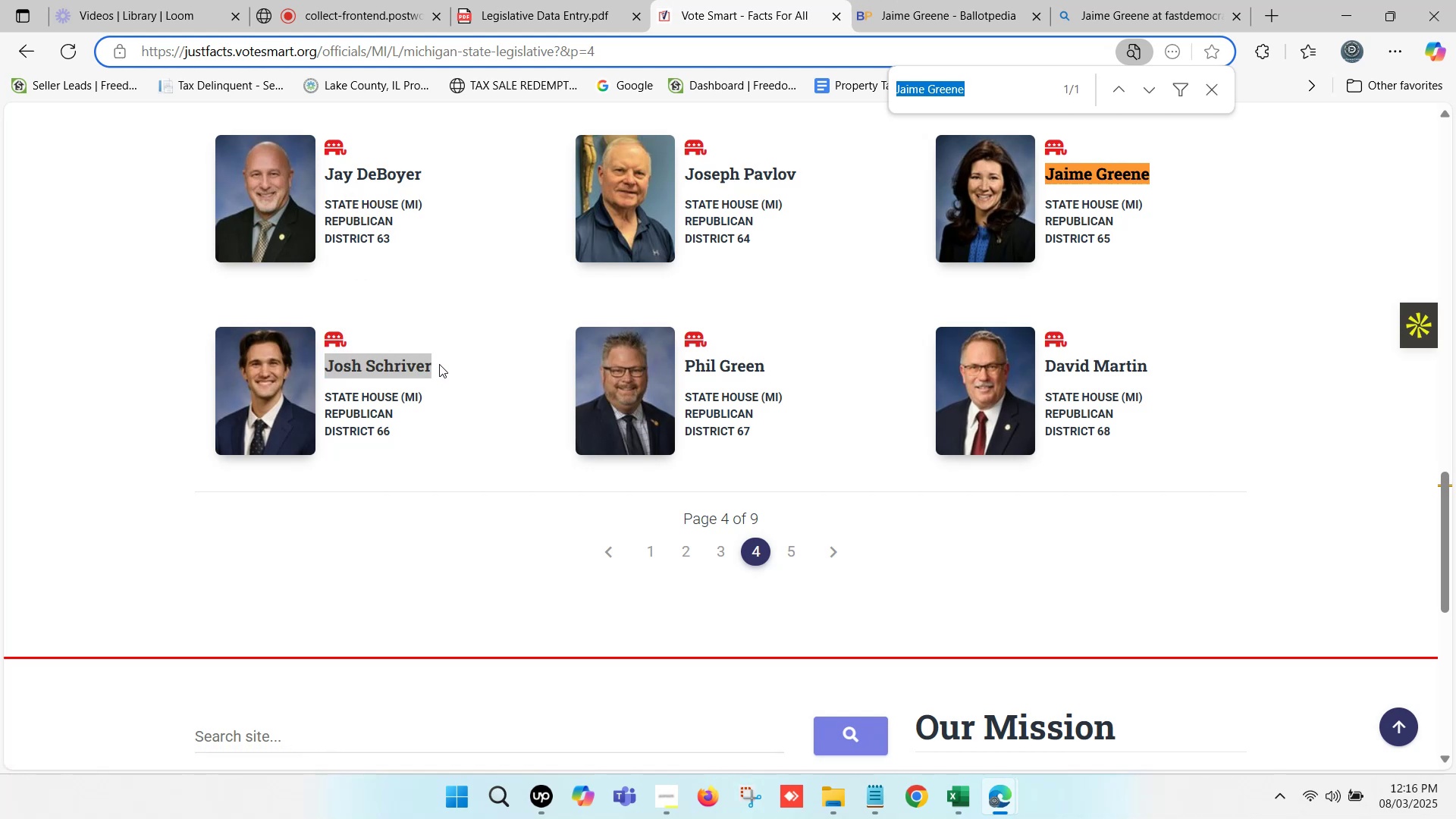 
key(Control+V)
 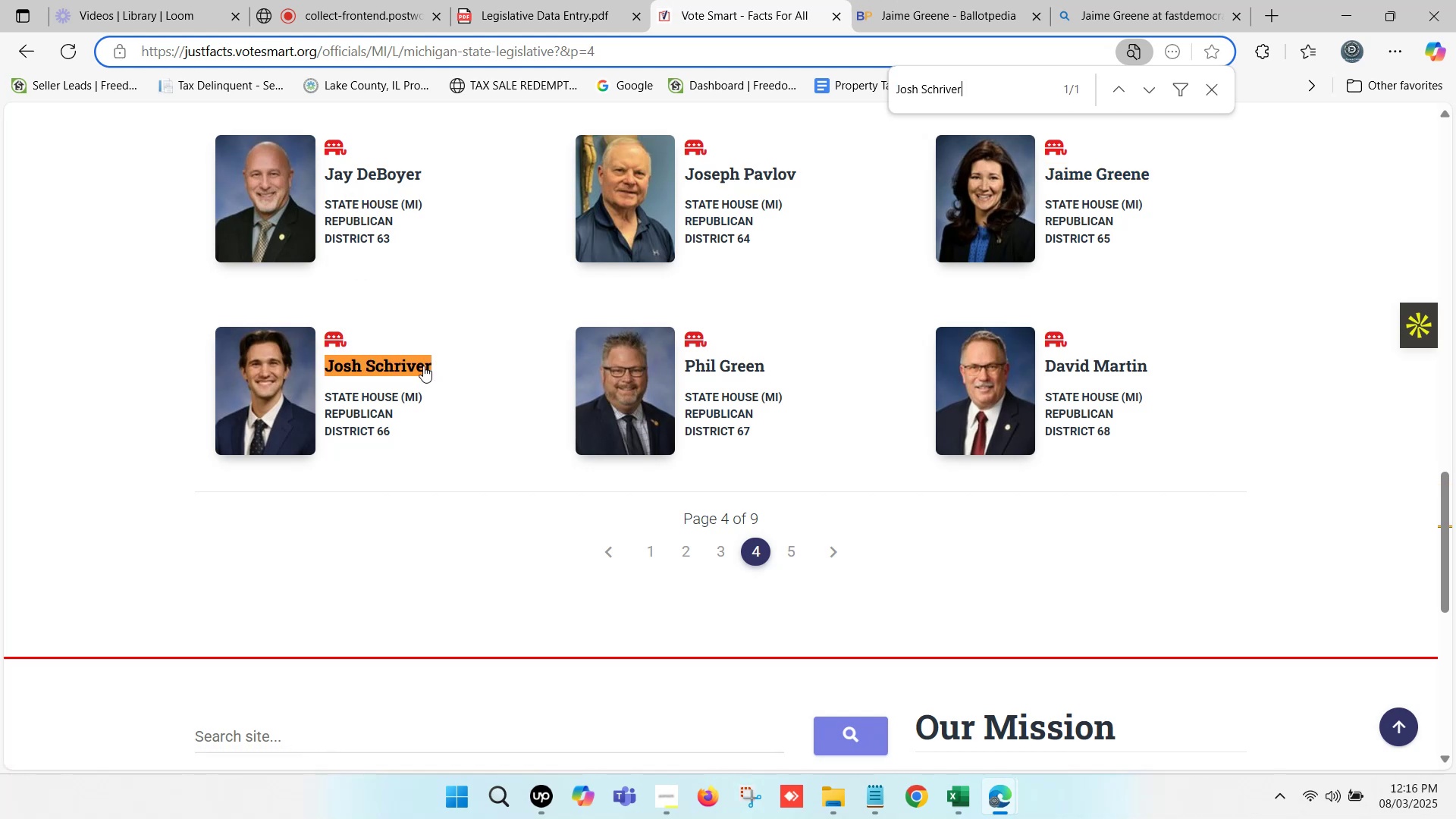 
hold_key(key=ControlLeft, duration=0.47)
left_click([410, 369])
 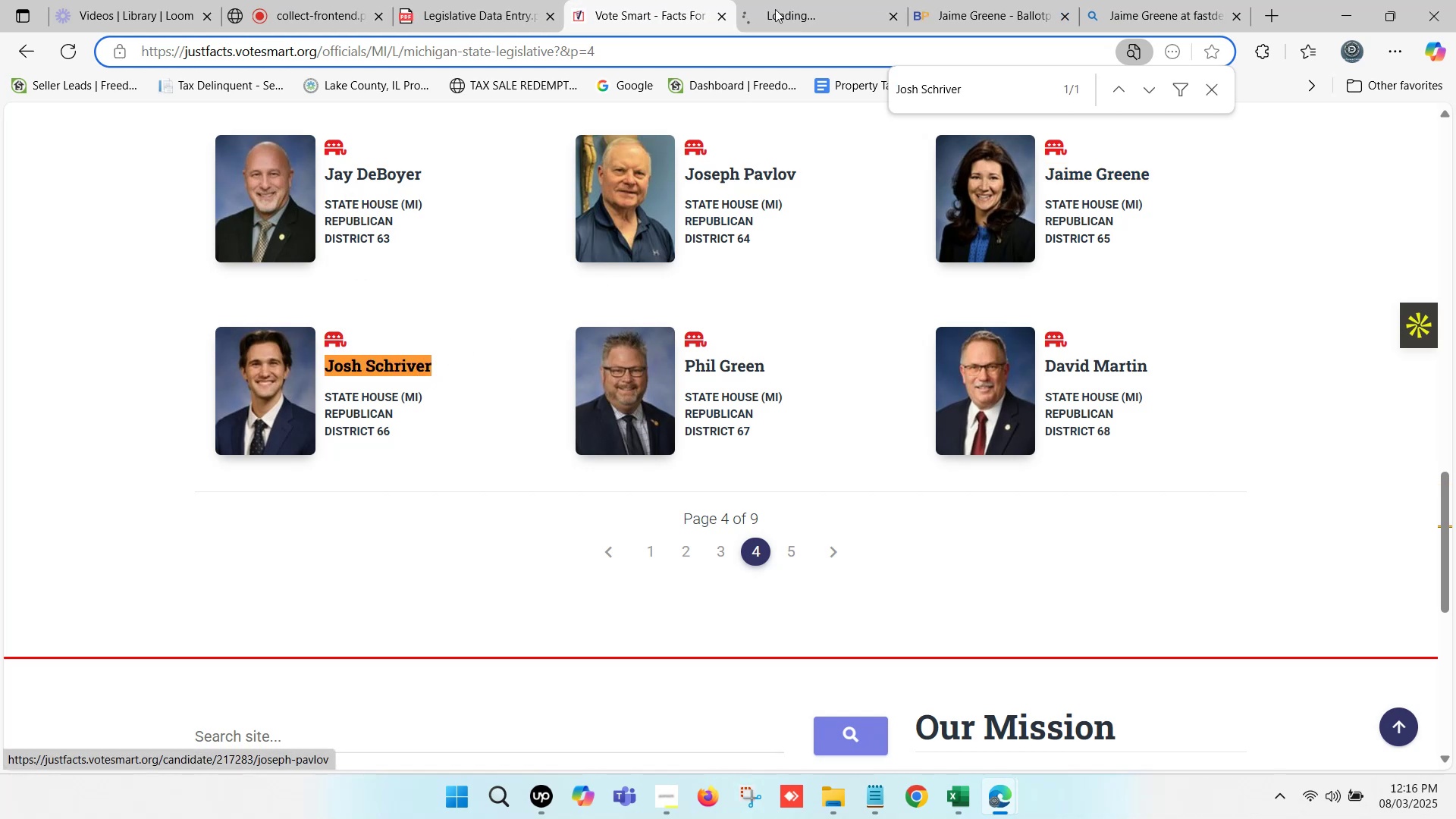 
left_click([811, 0])
 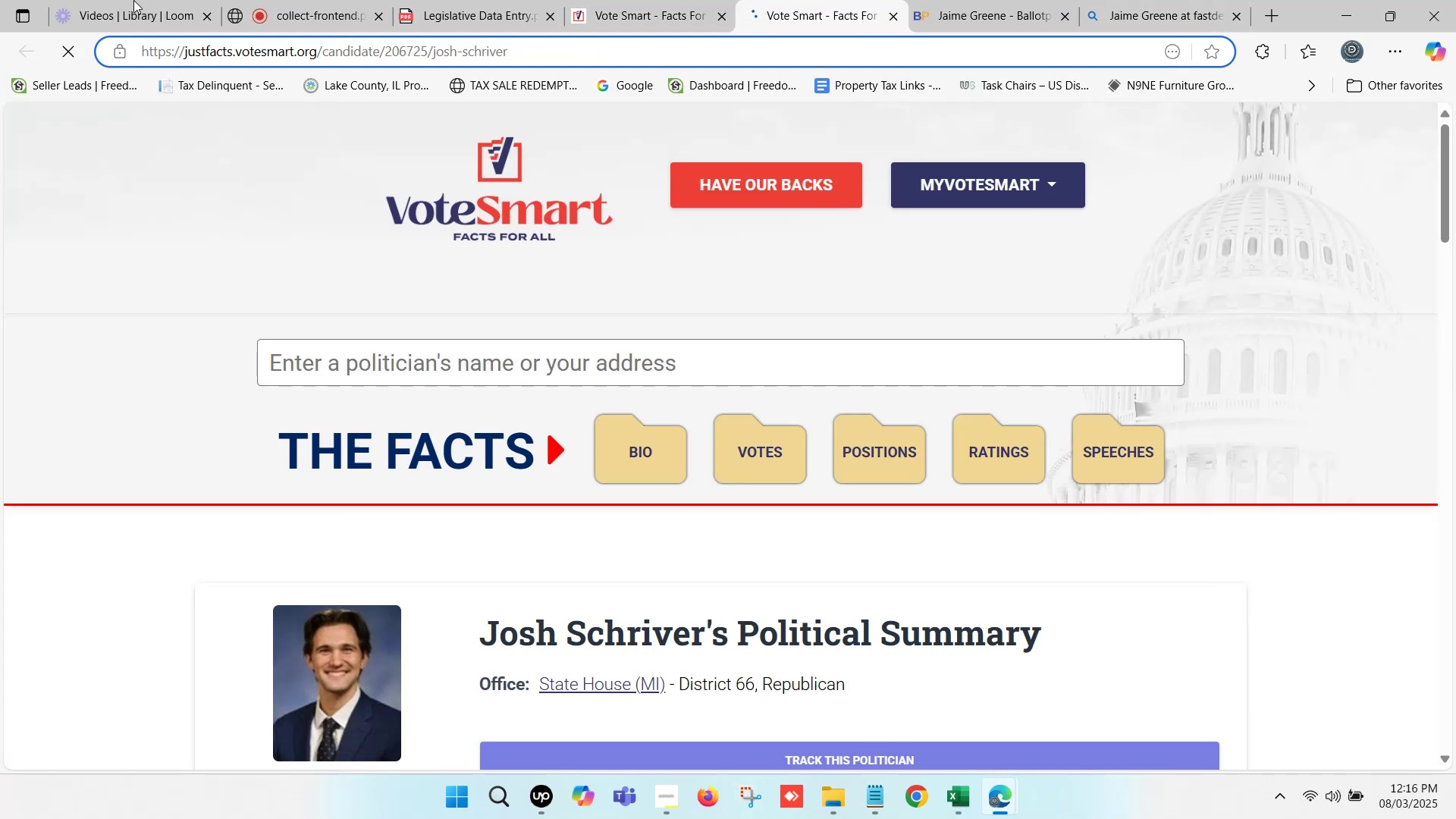 
left_click([968, 808])
 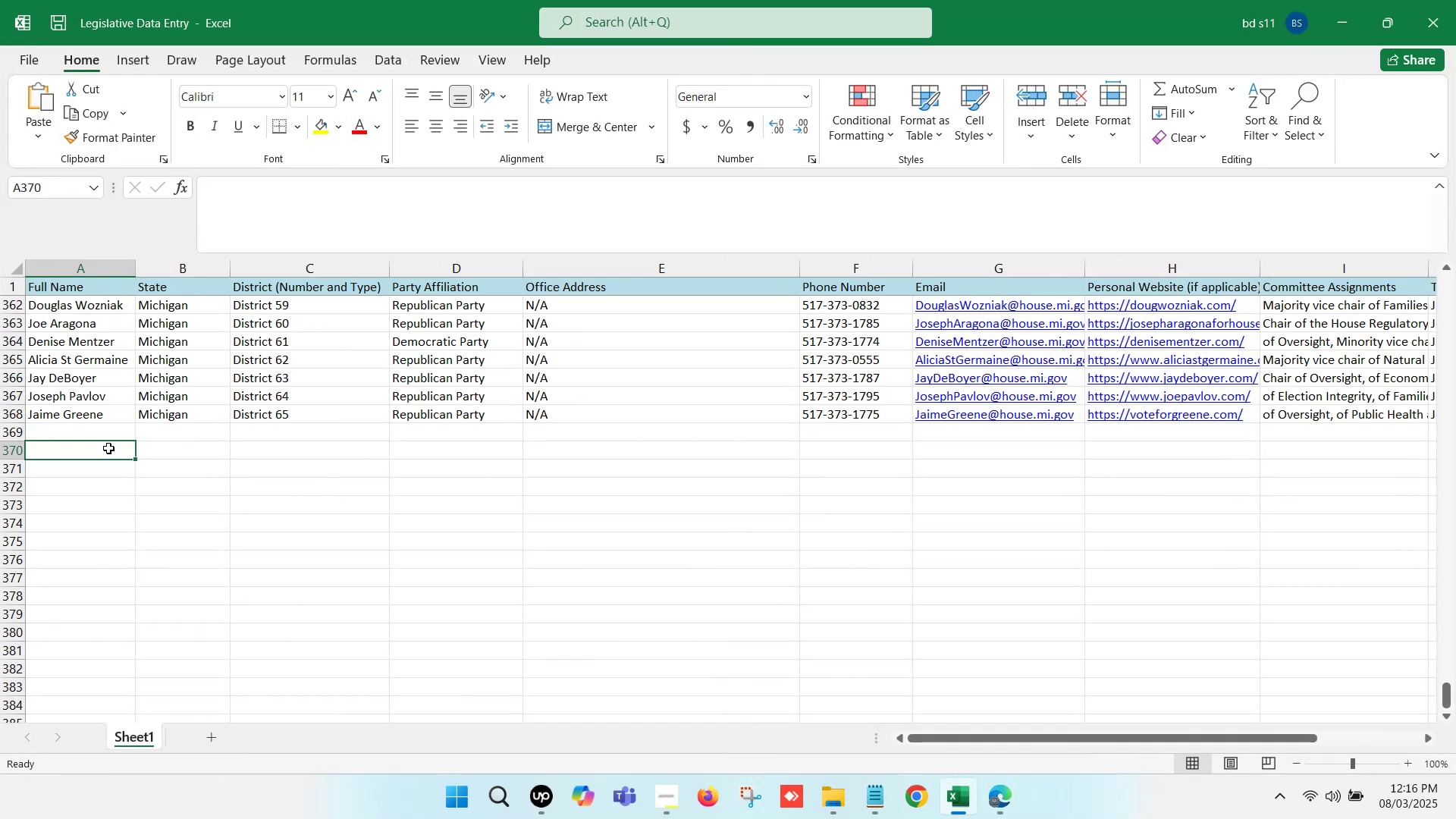 
double_click([84, 430])
 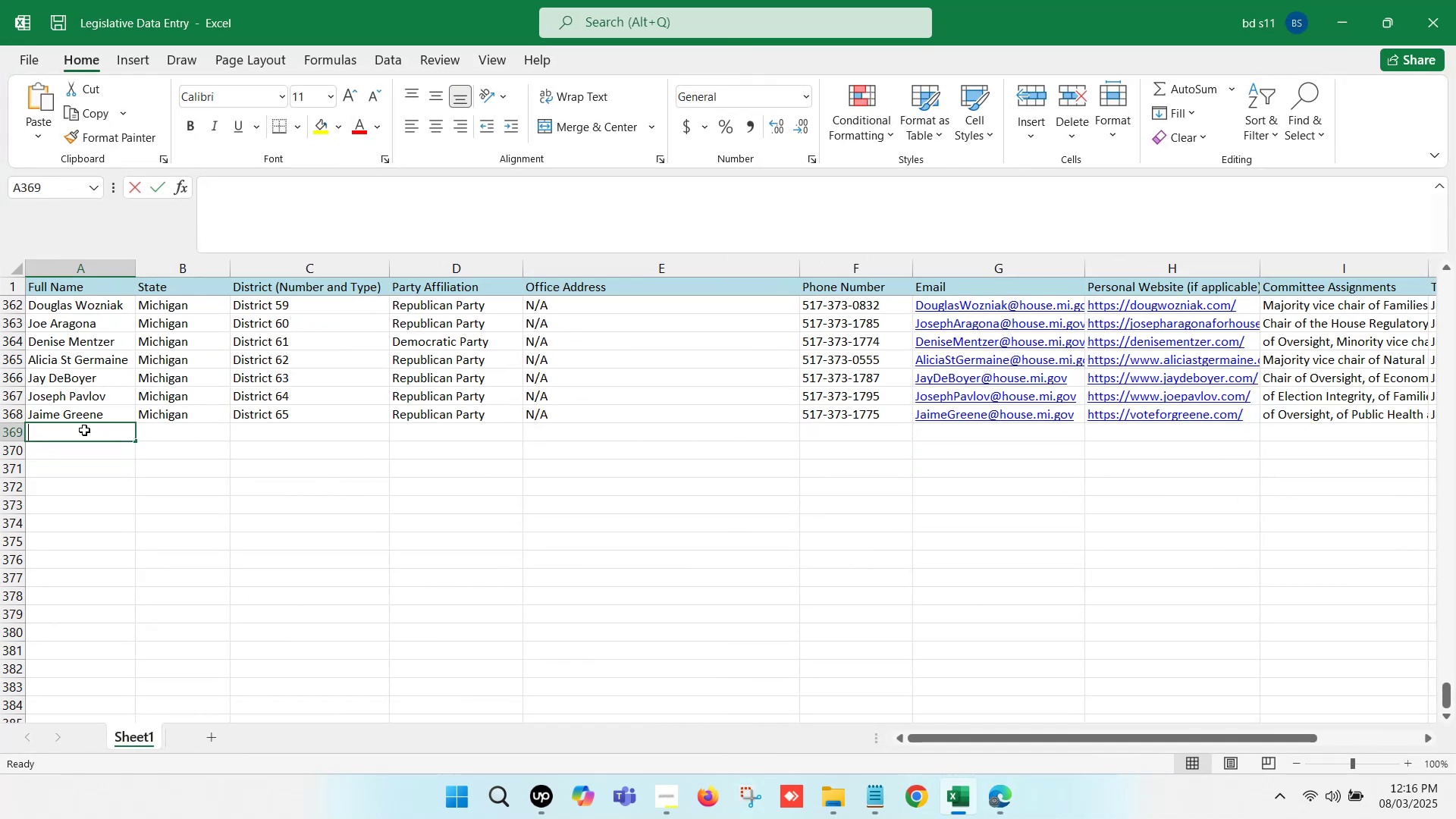 
key(Control+V)
 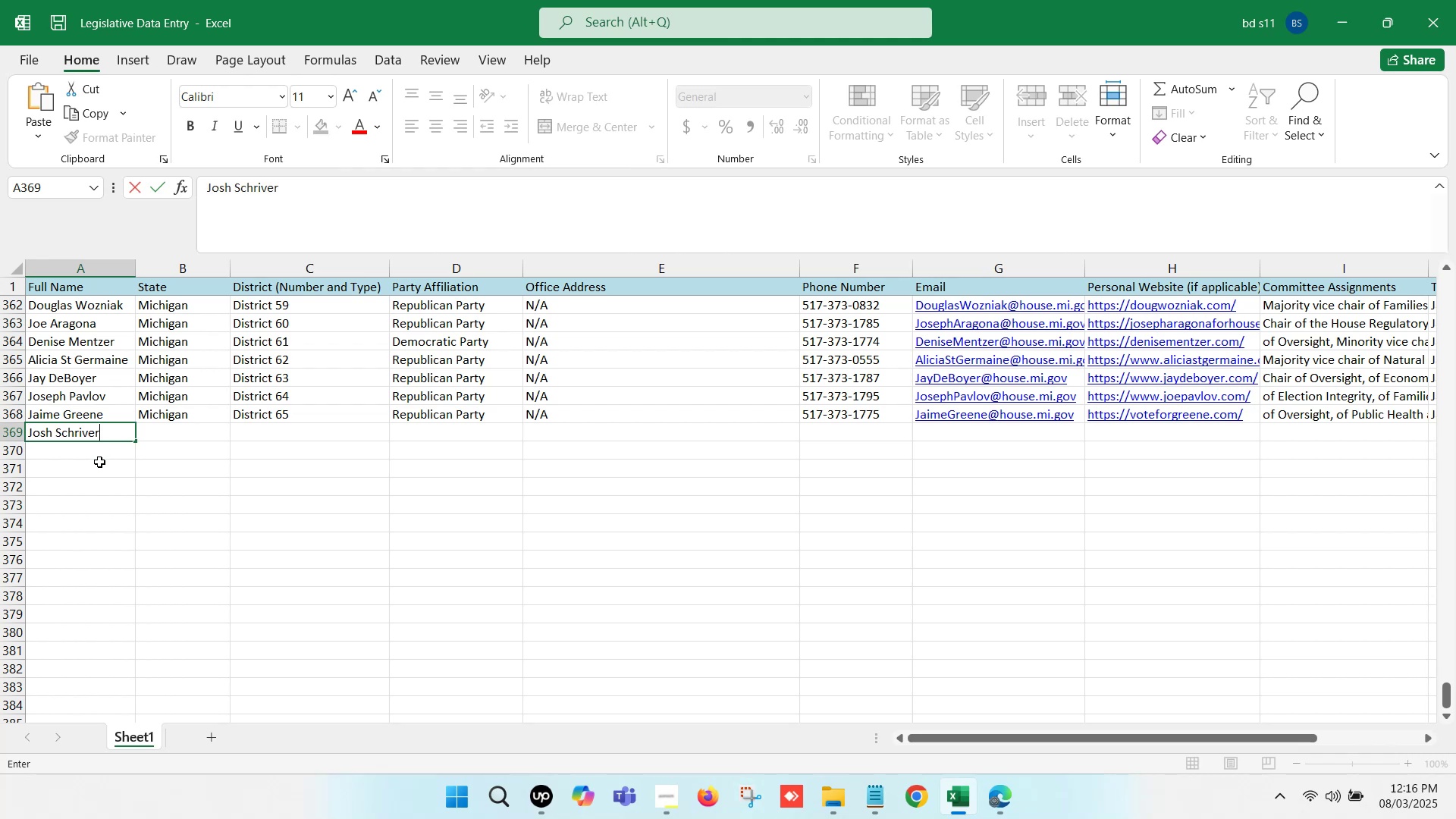 
left_click([99, 462])
 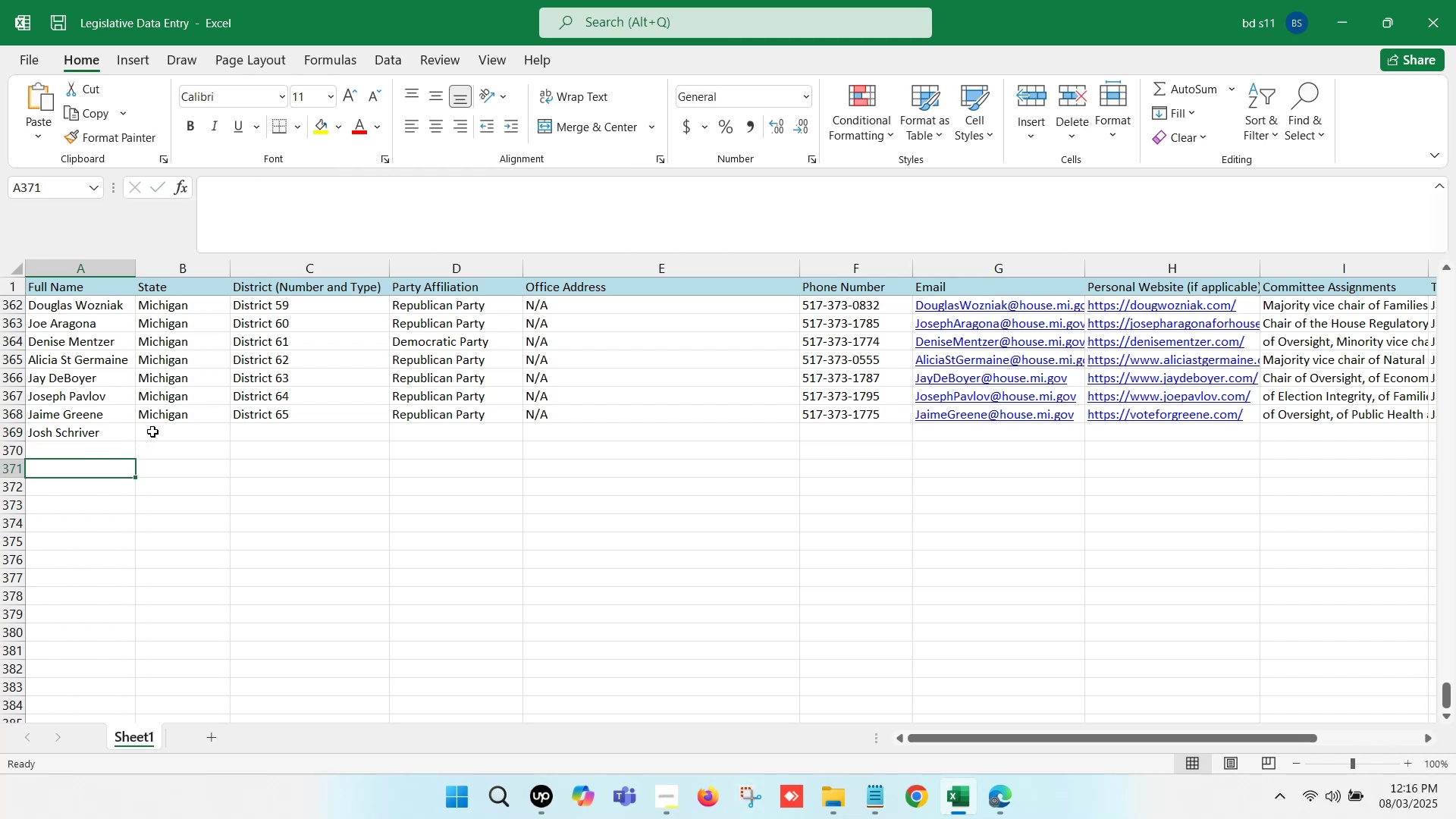 
left_click_drag(start_coordinate=[168, 422], to_coordinate=[534, 421])
 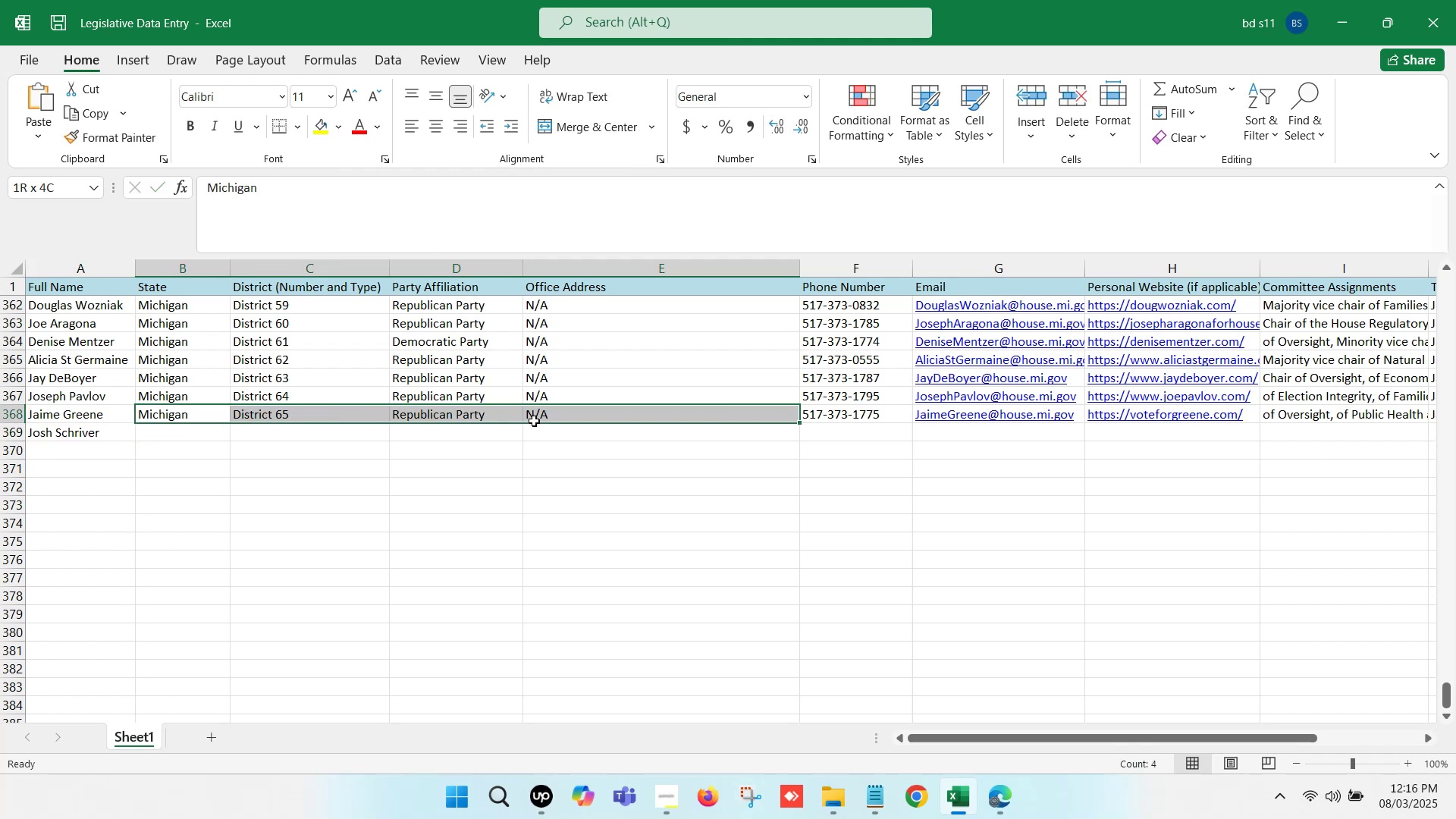 
key(Control+C)
 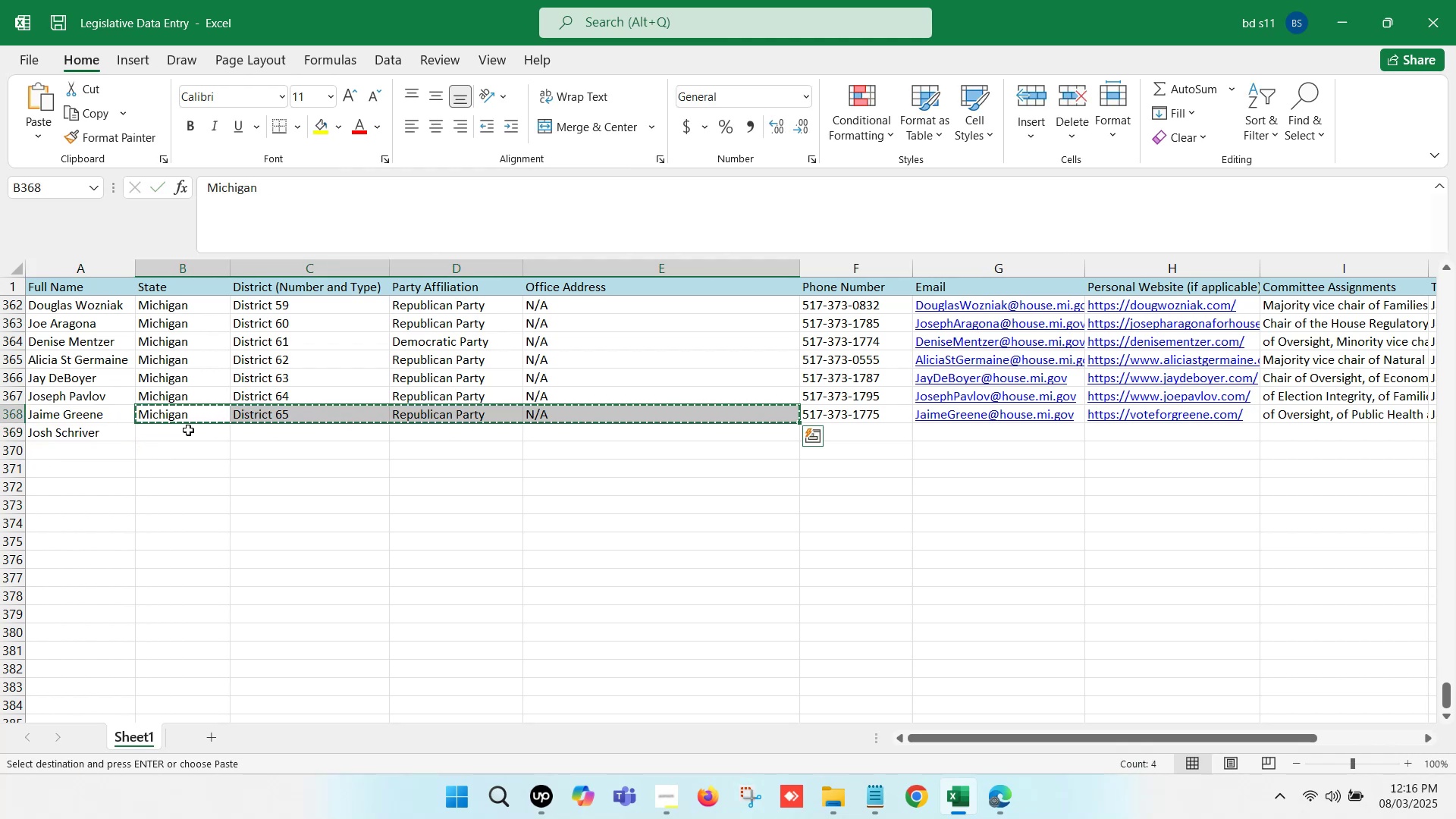 
left_click([188, 435])
 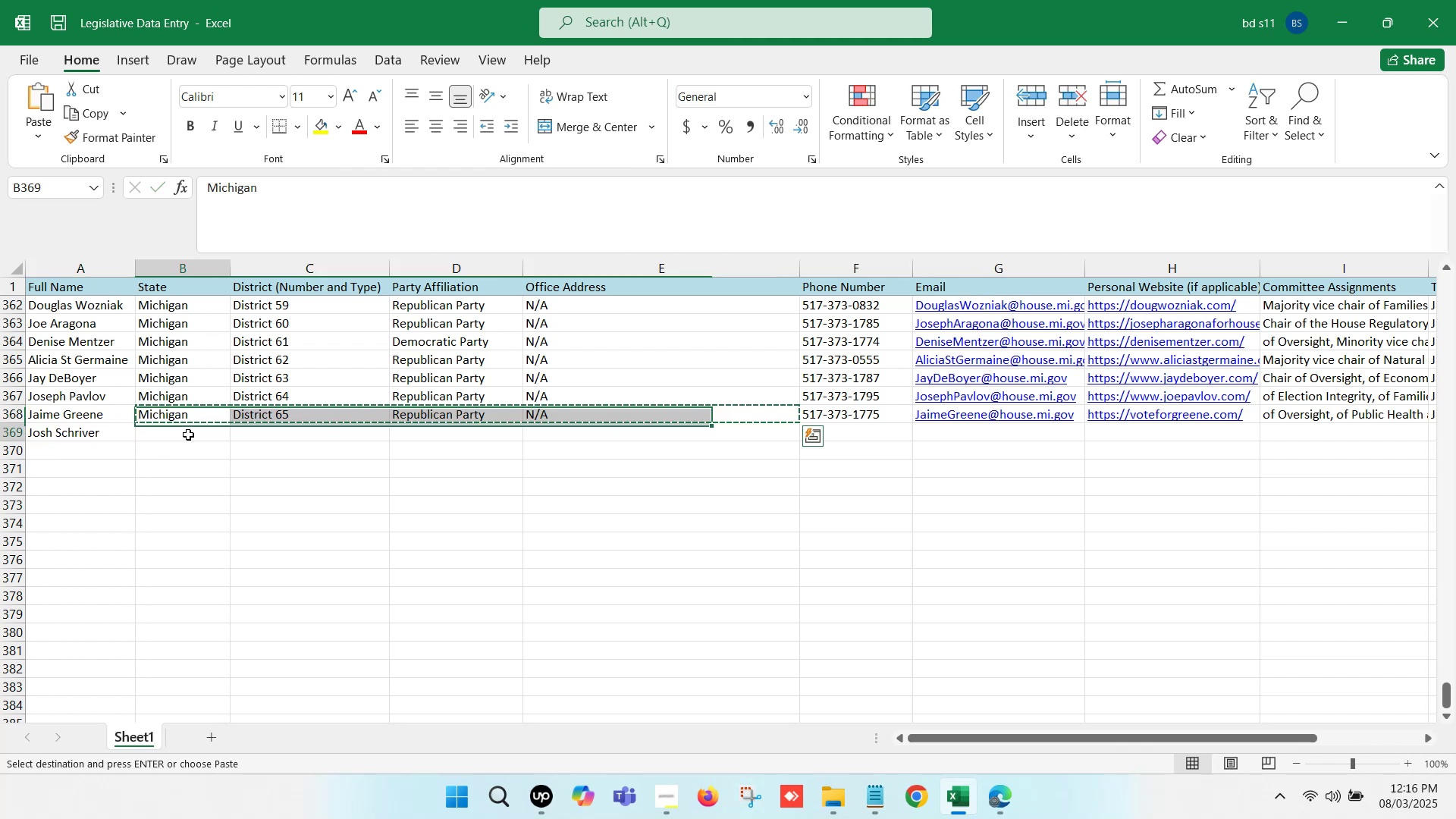 
key(Control+ControlLeft)
 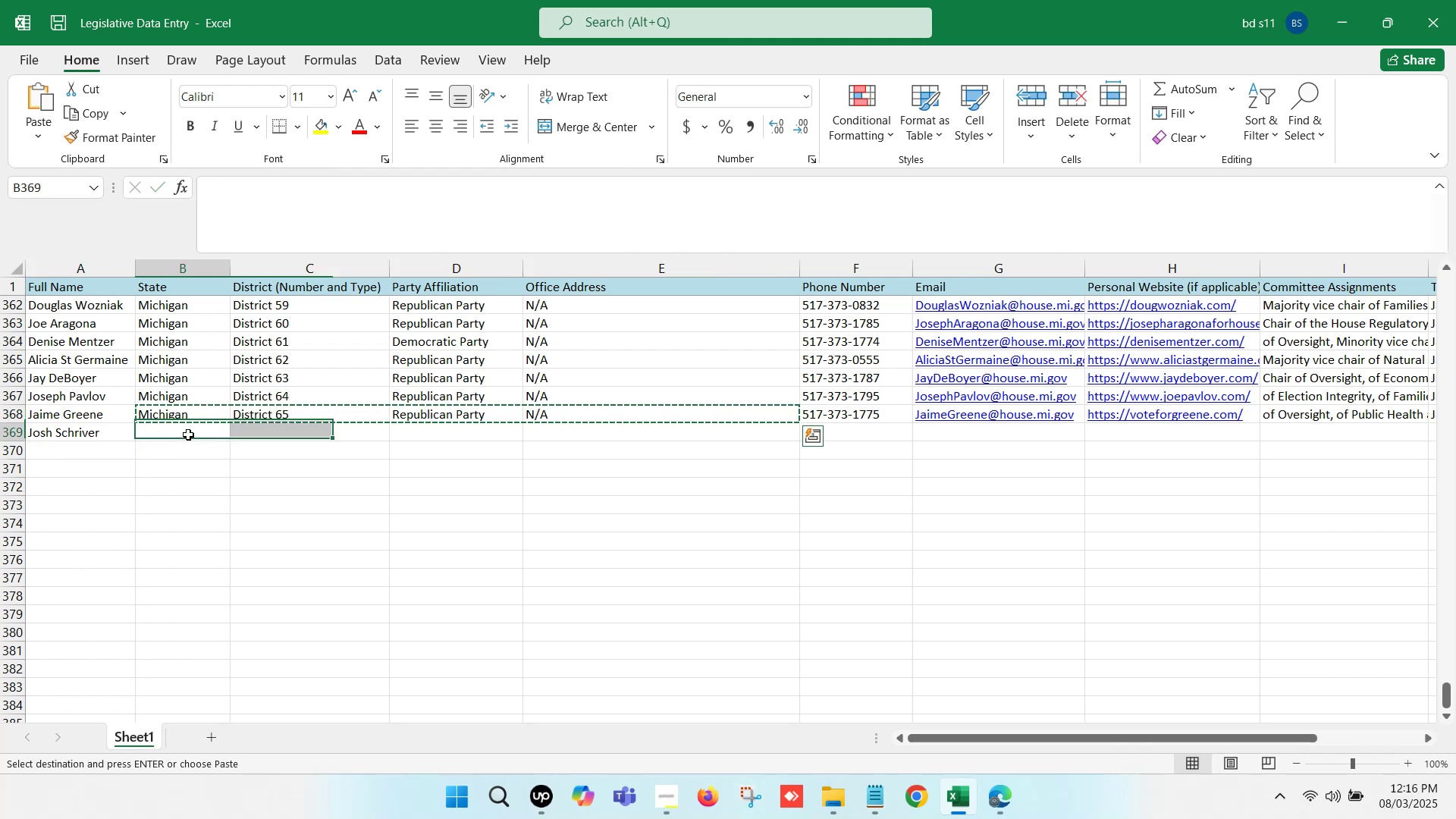 
key(Control+V)
 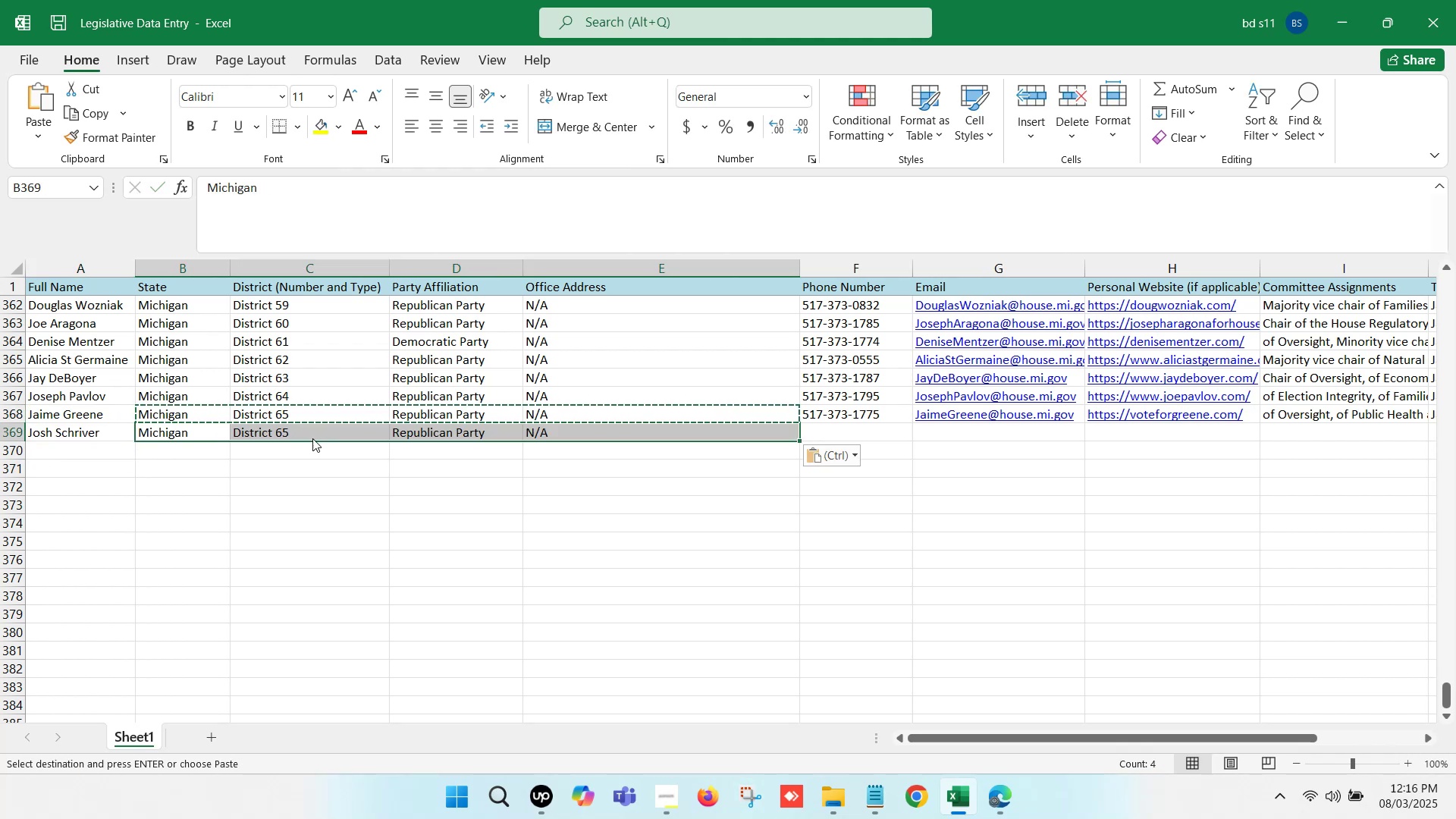 
double_click([312, 438])
 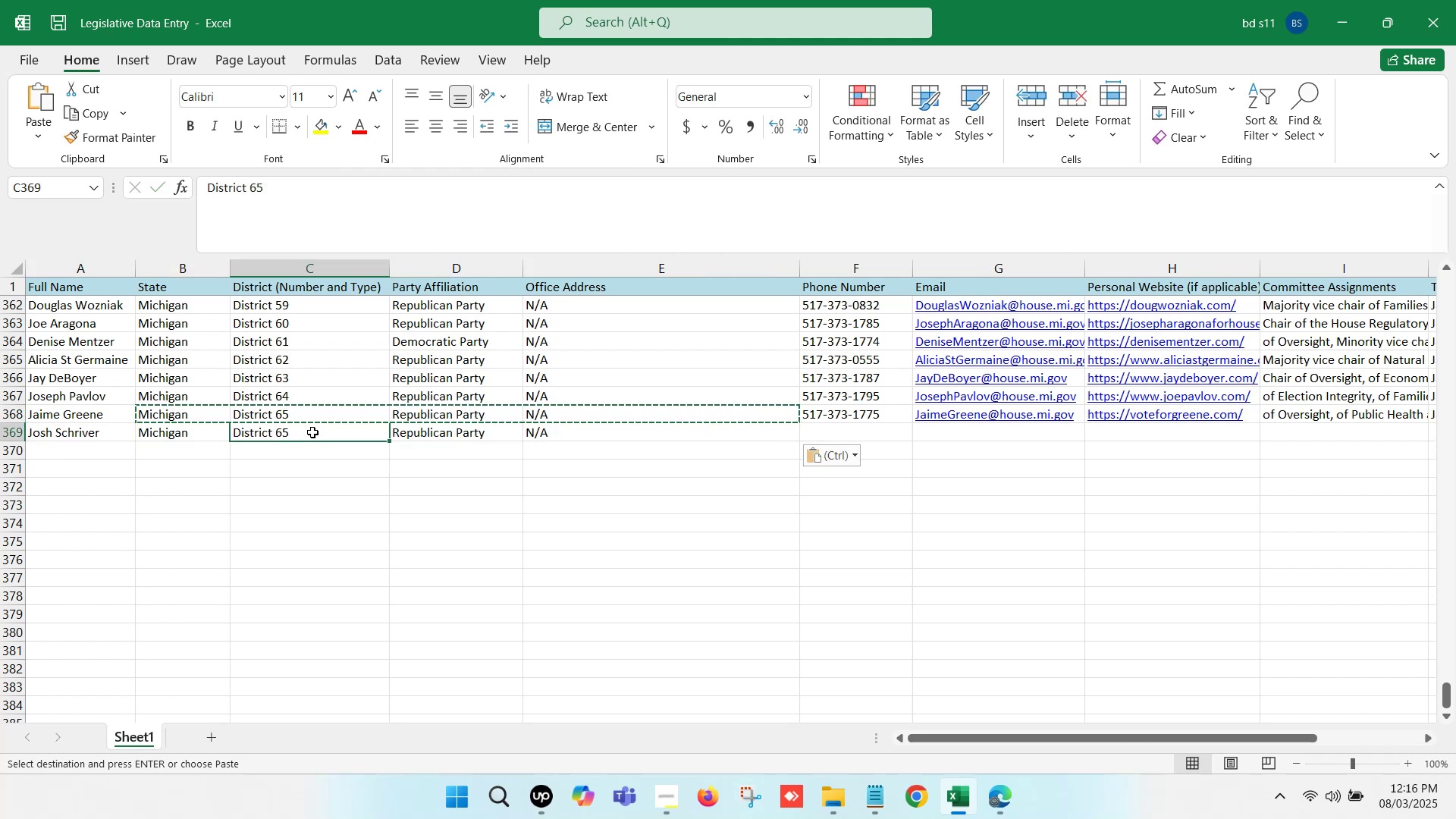 
double_click([312, 432])
 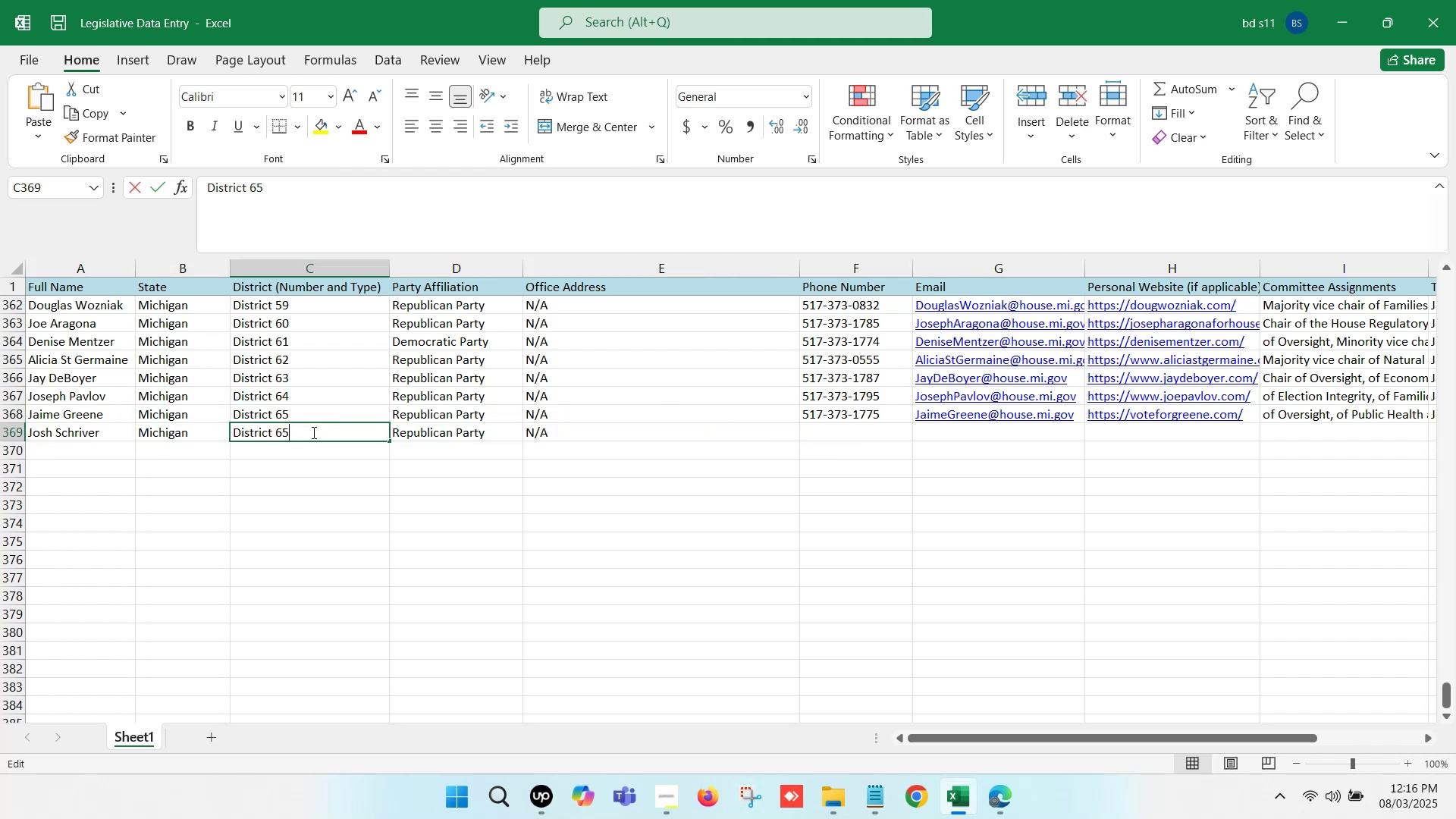 
key(Backspace)
 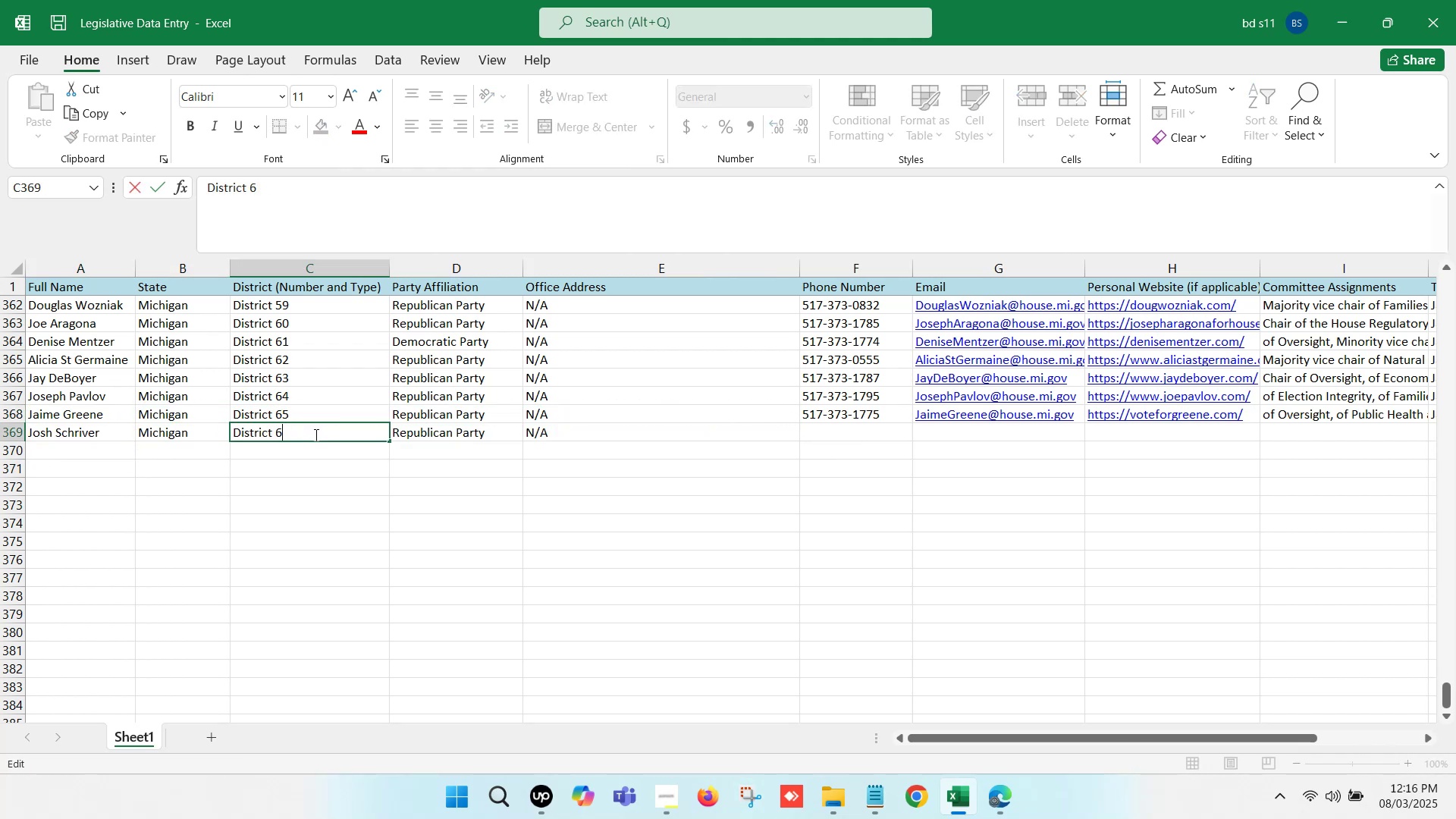 
key(6)
 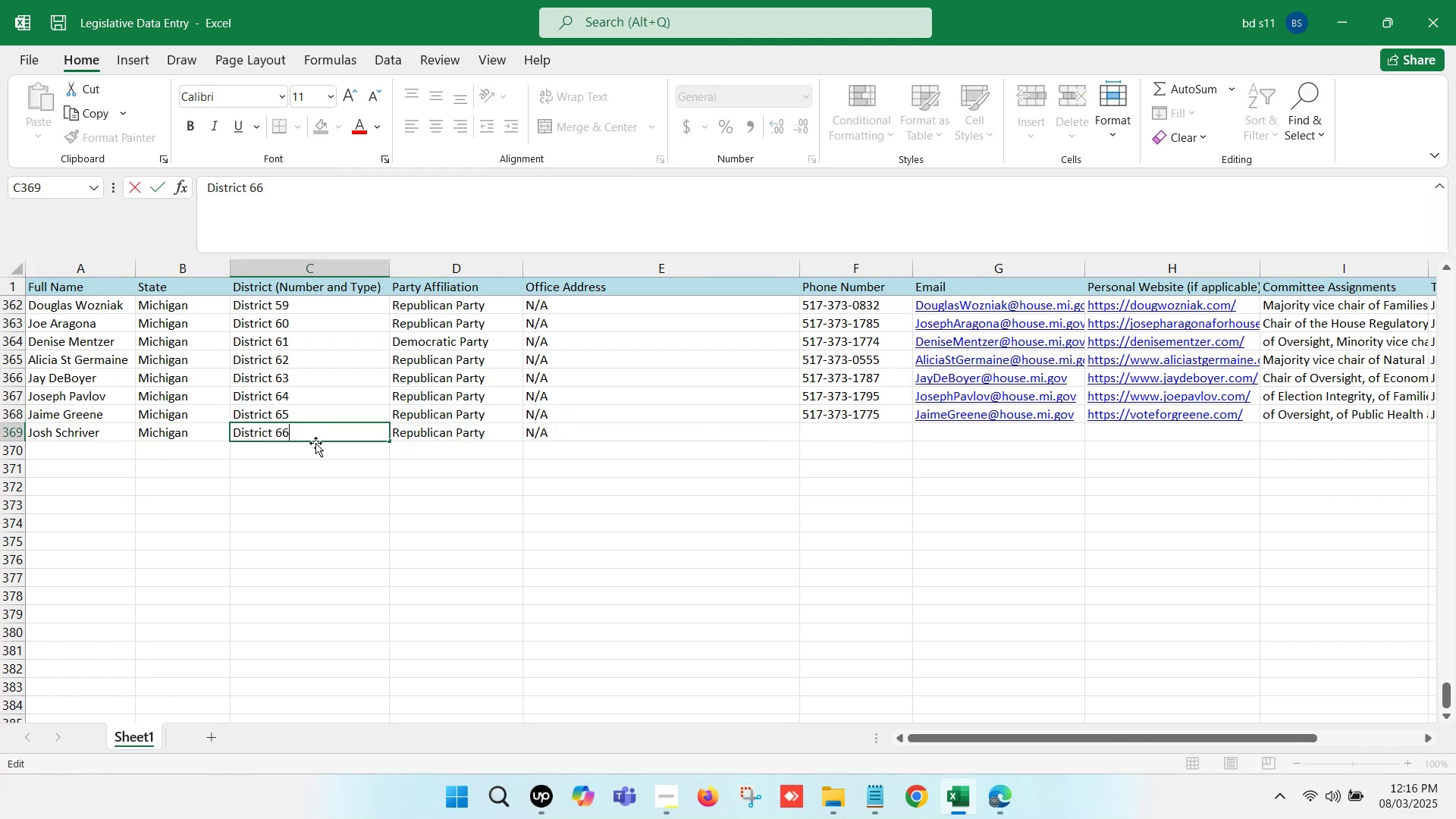 
left_click([327, 461])
 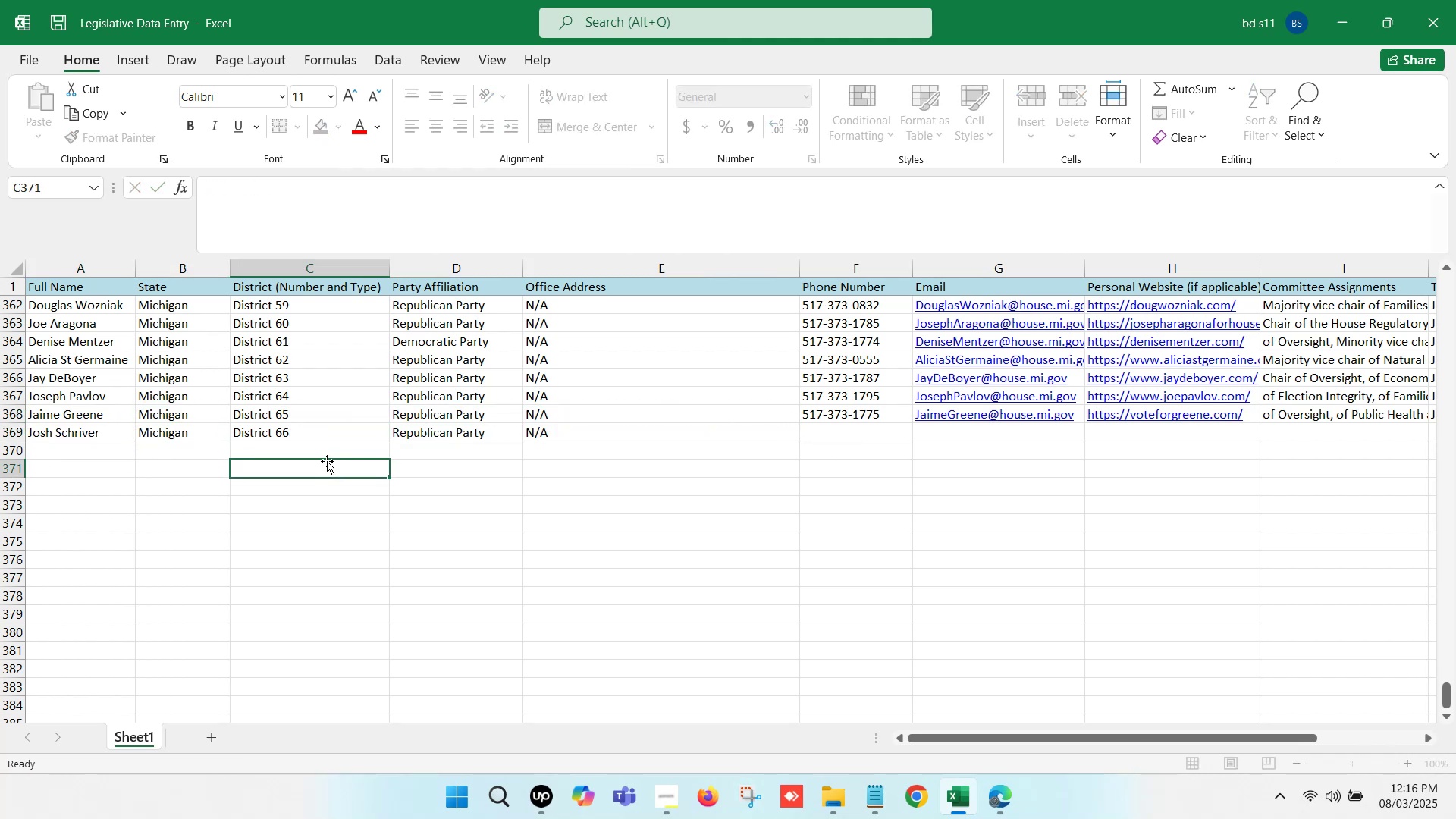 
hold_key(key=ControlLeft, duration=1.51)
 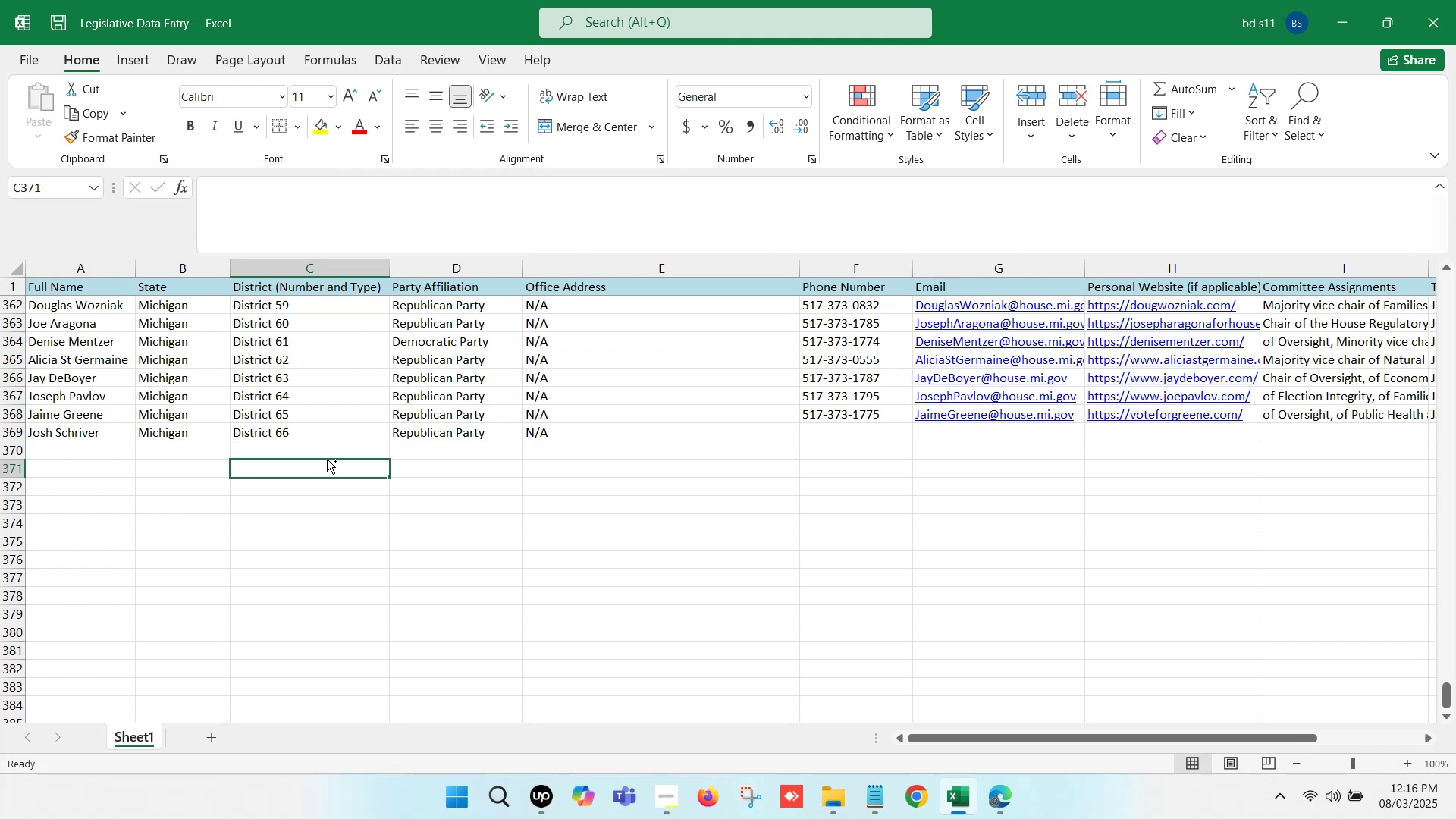 
key(Control+S)
 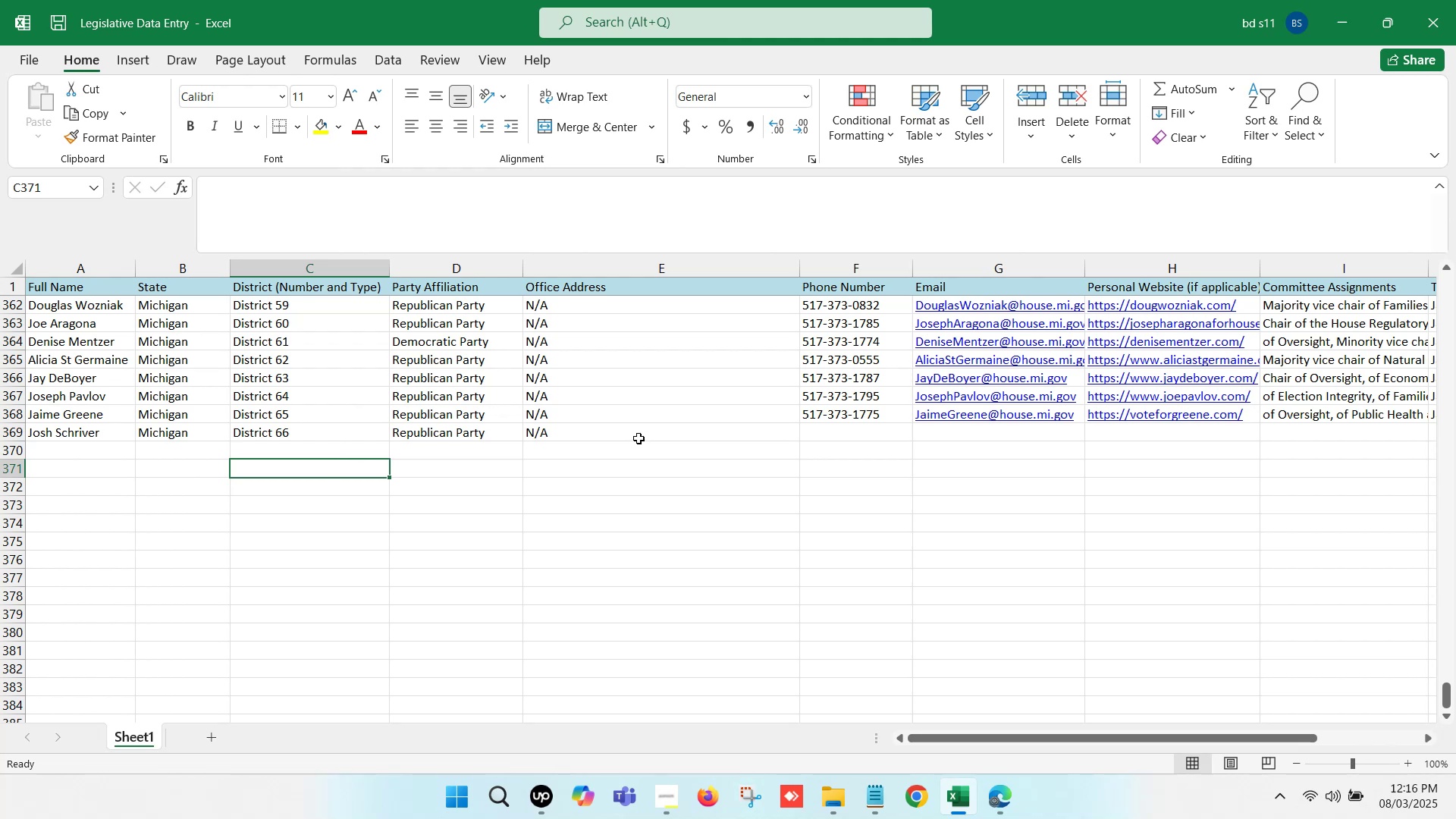 
left_click([639, 438])
 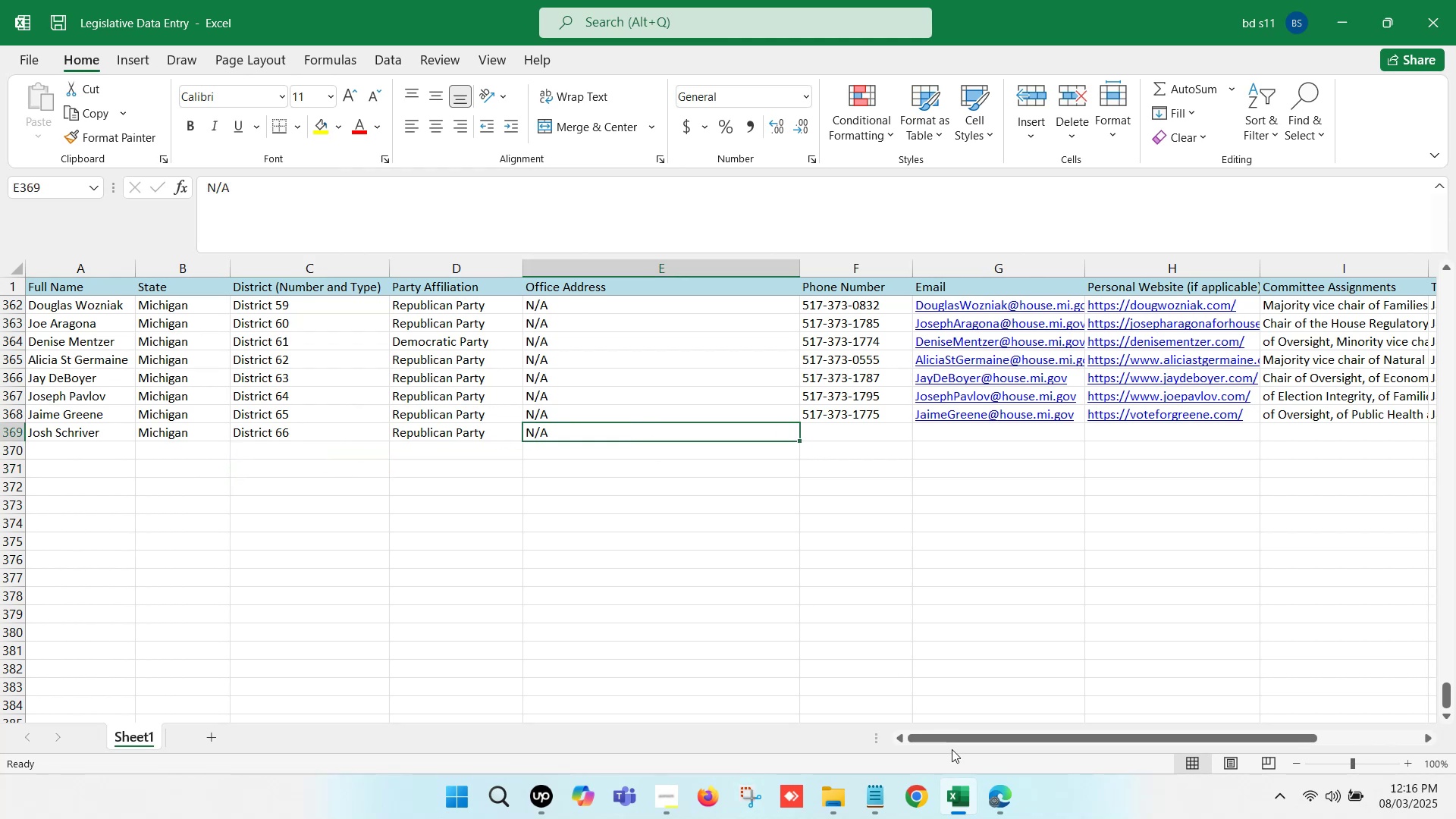 
left_click([963, 812])
 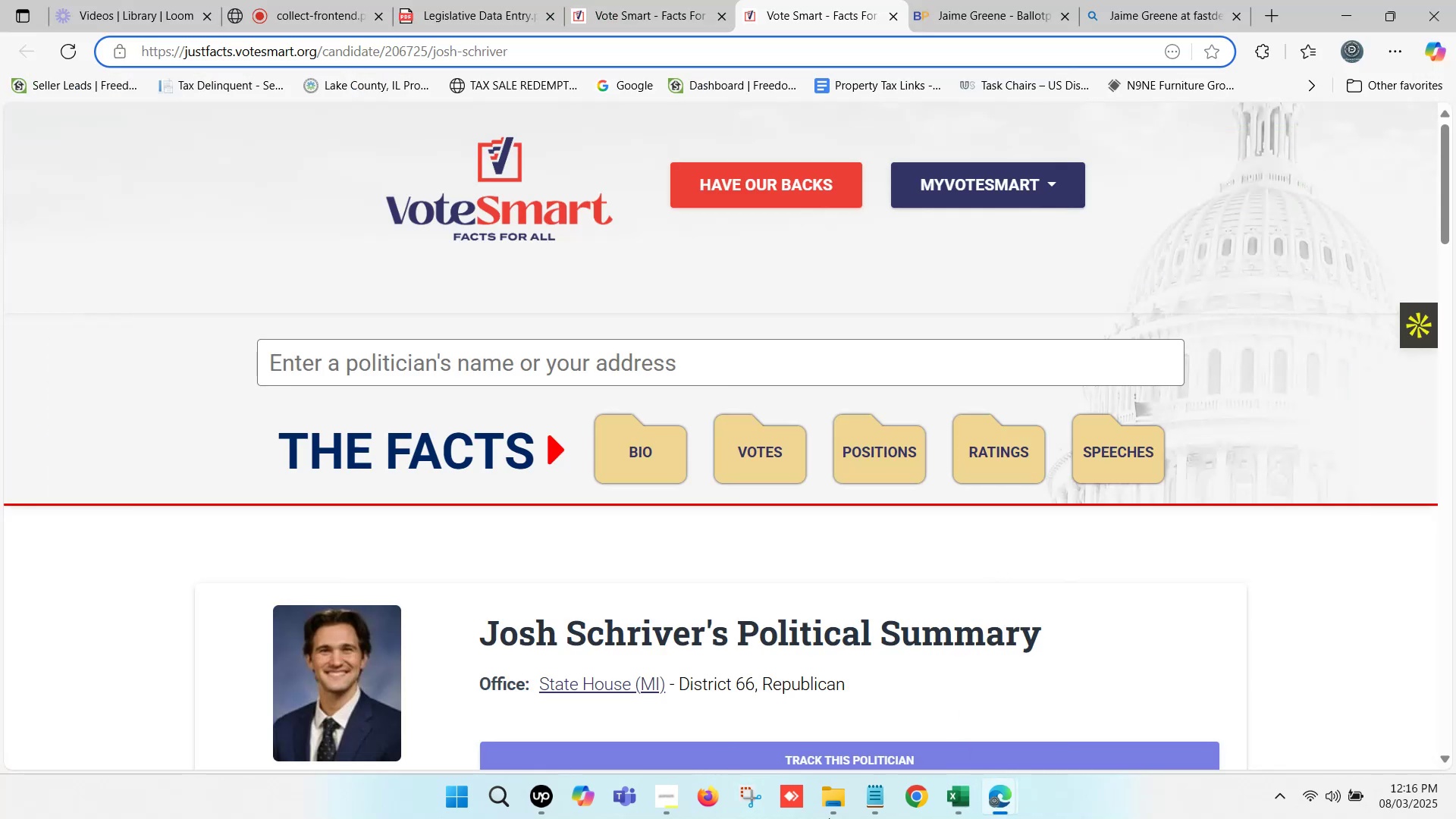 
scroll: coordinate [669, 413], scroll_direction: down, amount: 2.0
 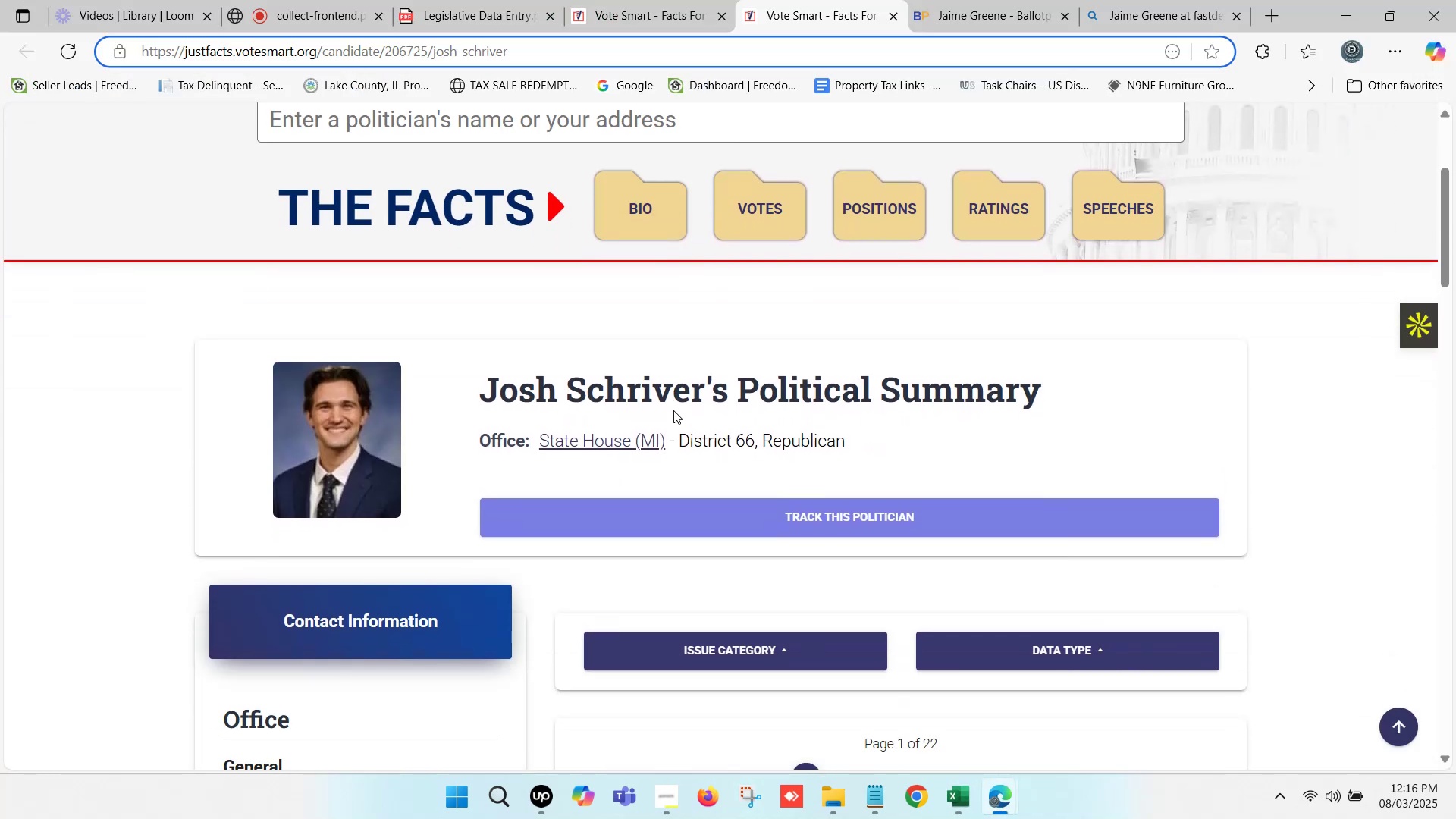 
left_click_drag(start_coordinate=[751, 431], to_coordinate=[721, 439])
 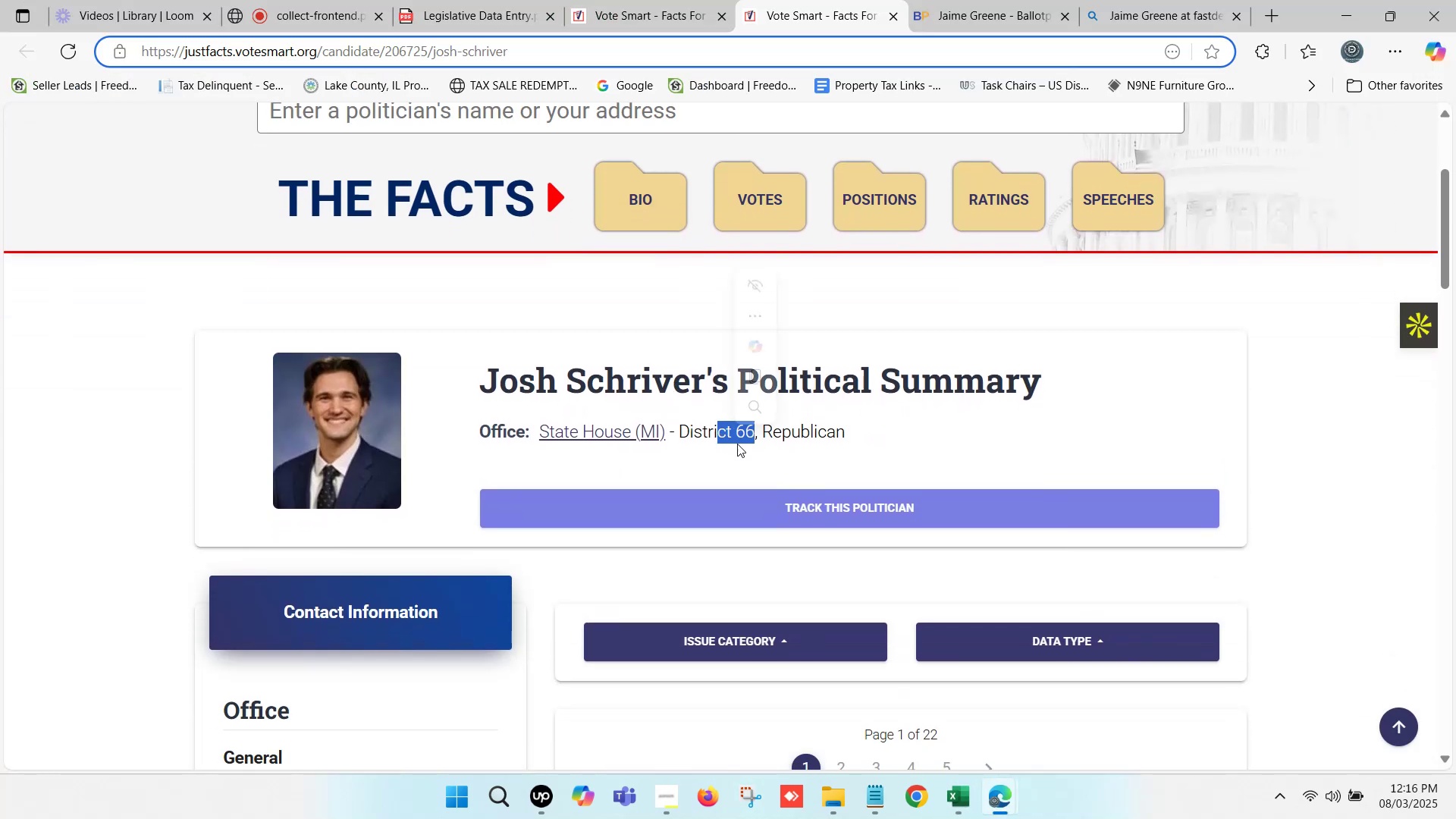 
scroll: coordinate [838, 441], scroll_direction: down, amount: 2.0
 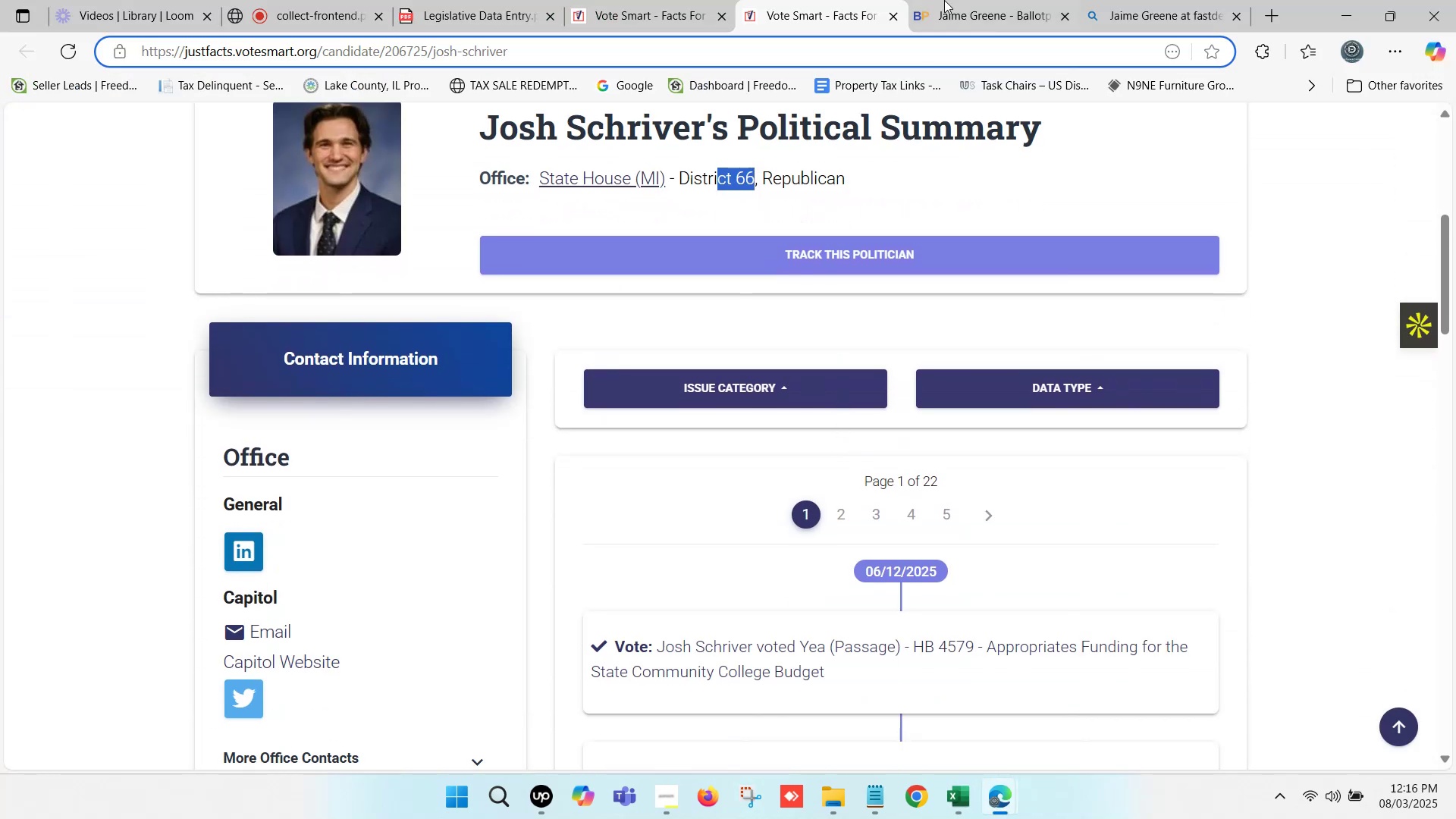 
double_click([969, 0])
 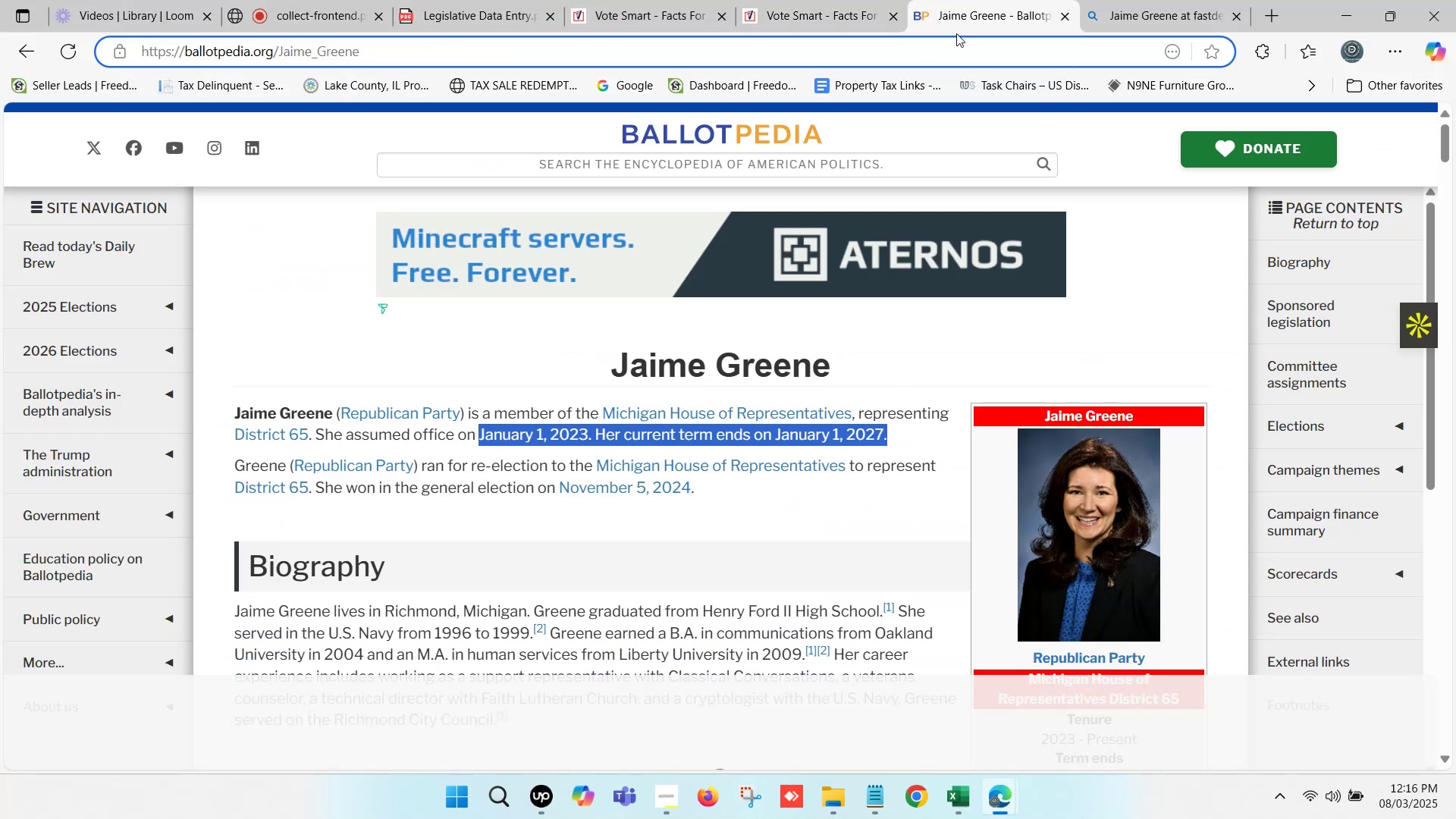 
scroll: coordinate [778, 372], scroll_direction: down, amount: 1.0
 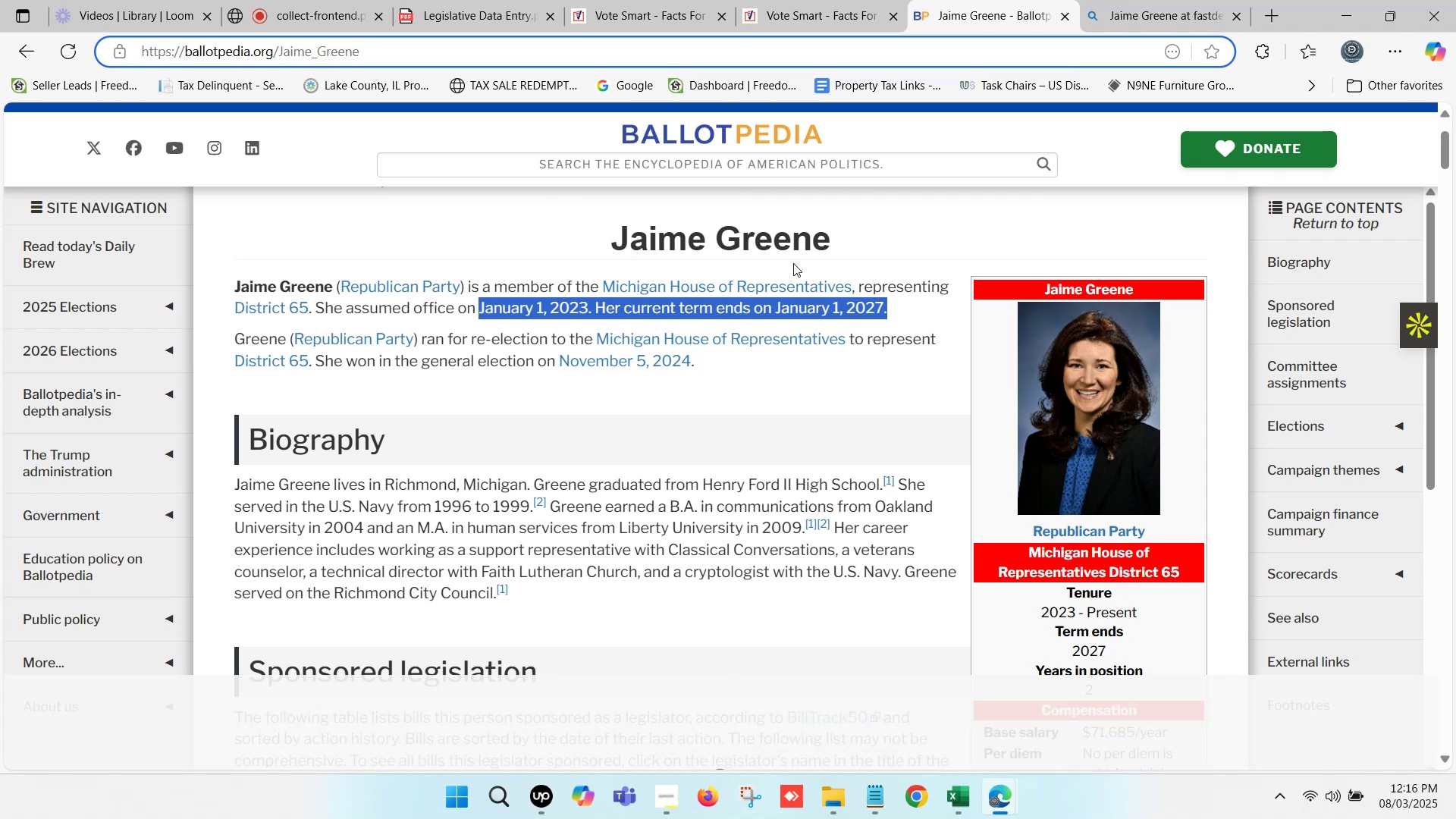 
left_click([783, 0])
 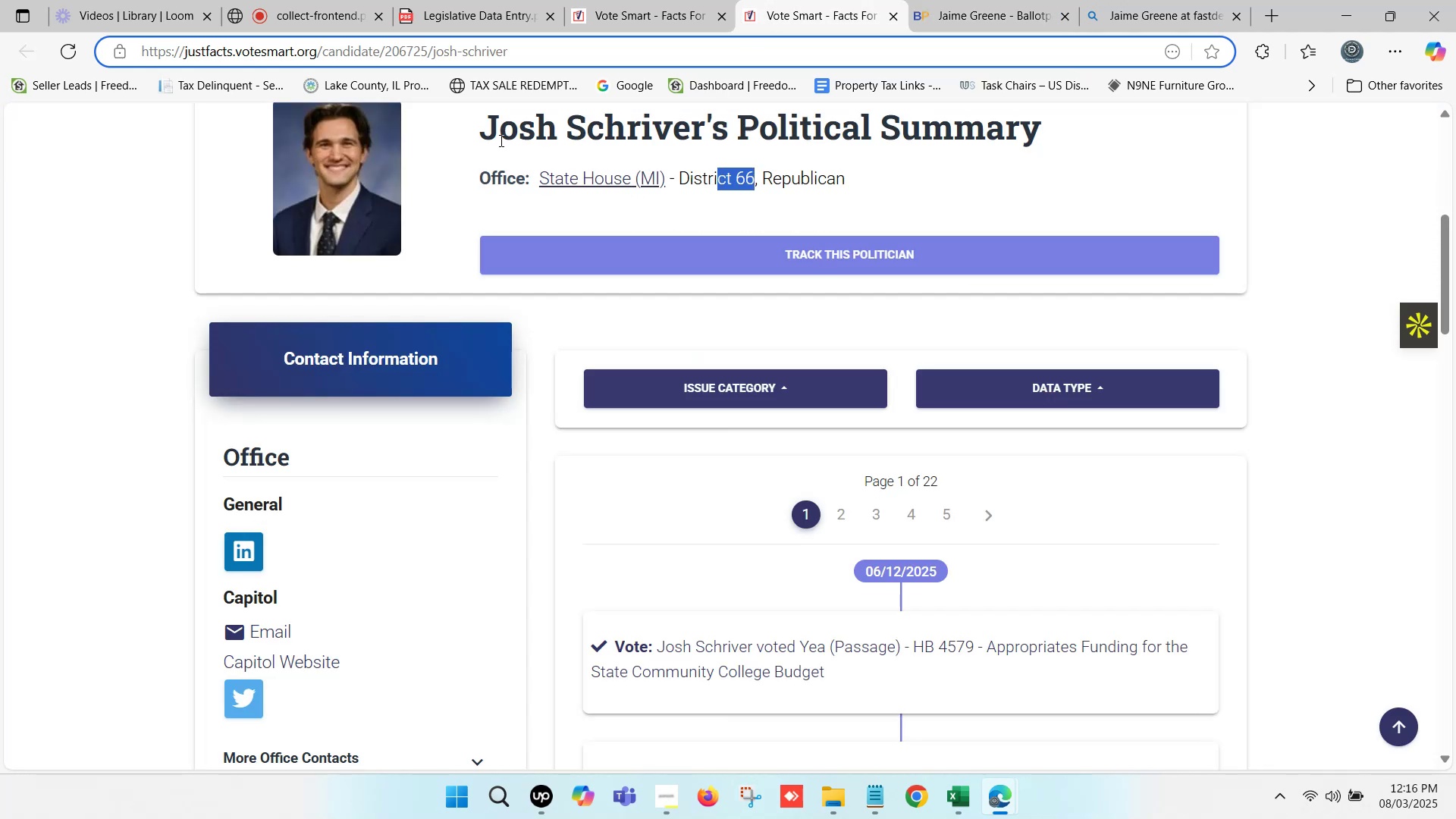 
left_click_drag(start_coordinate=[482, 125], to_coordinate=[702, 140])
 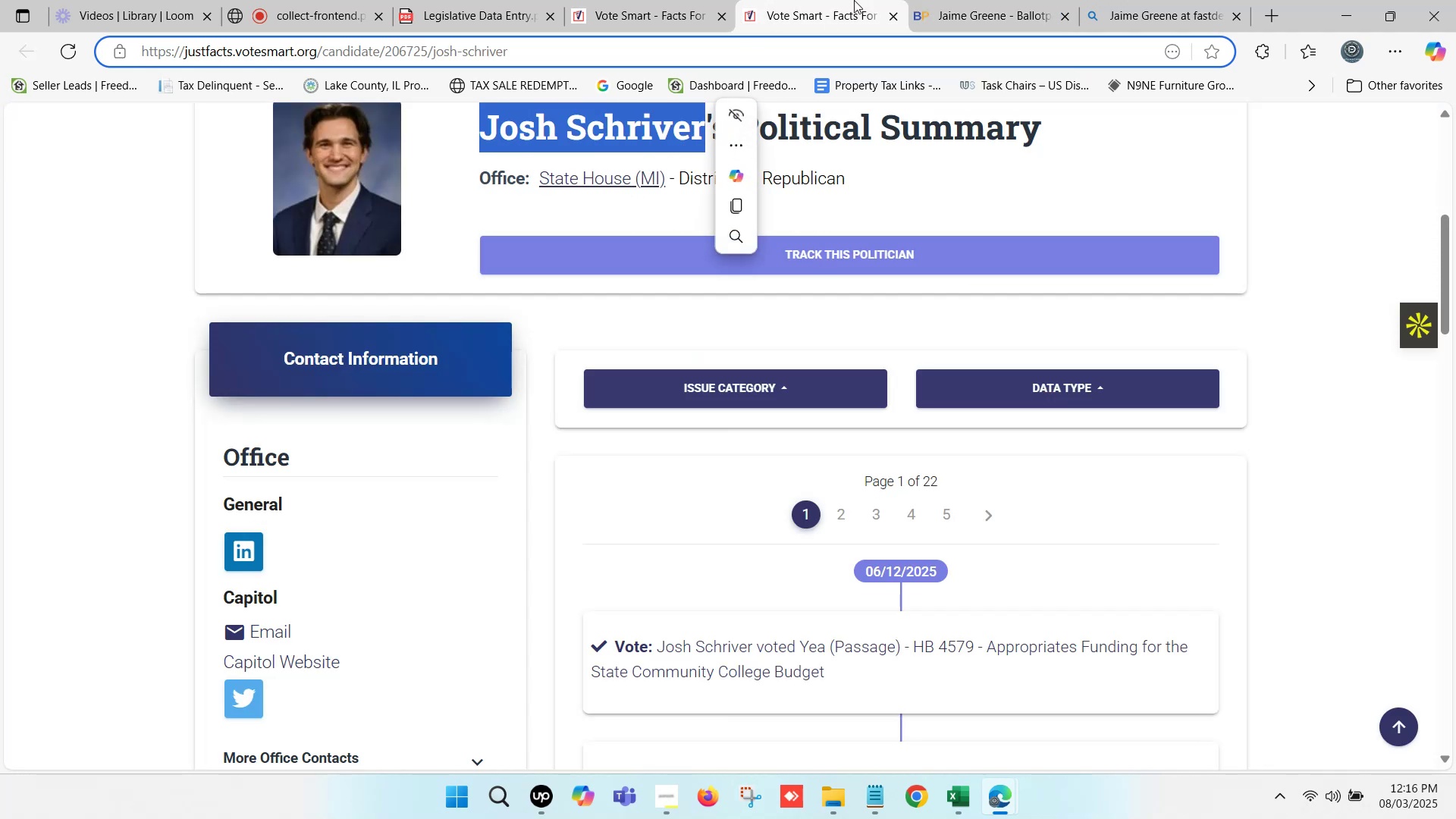 
key(Control+C)
 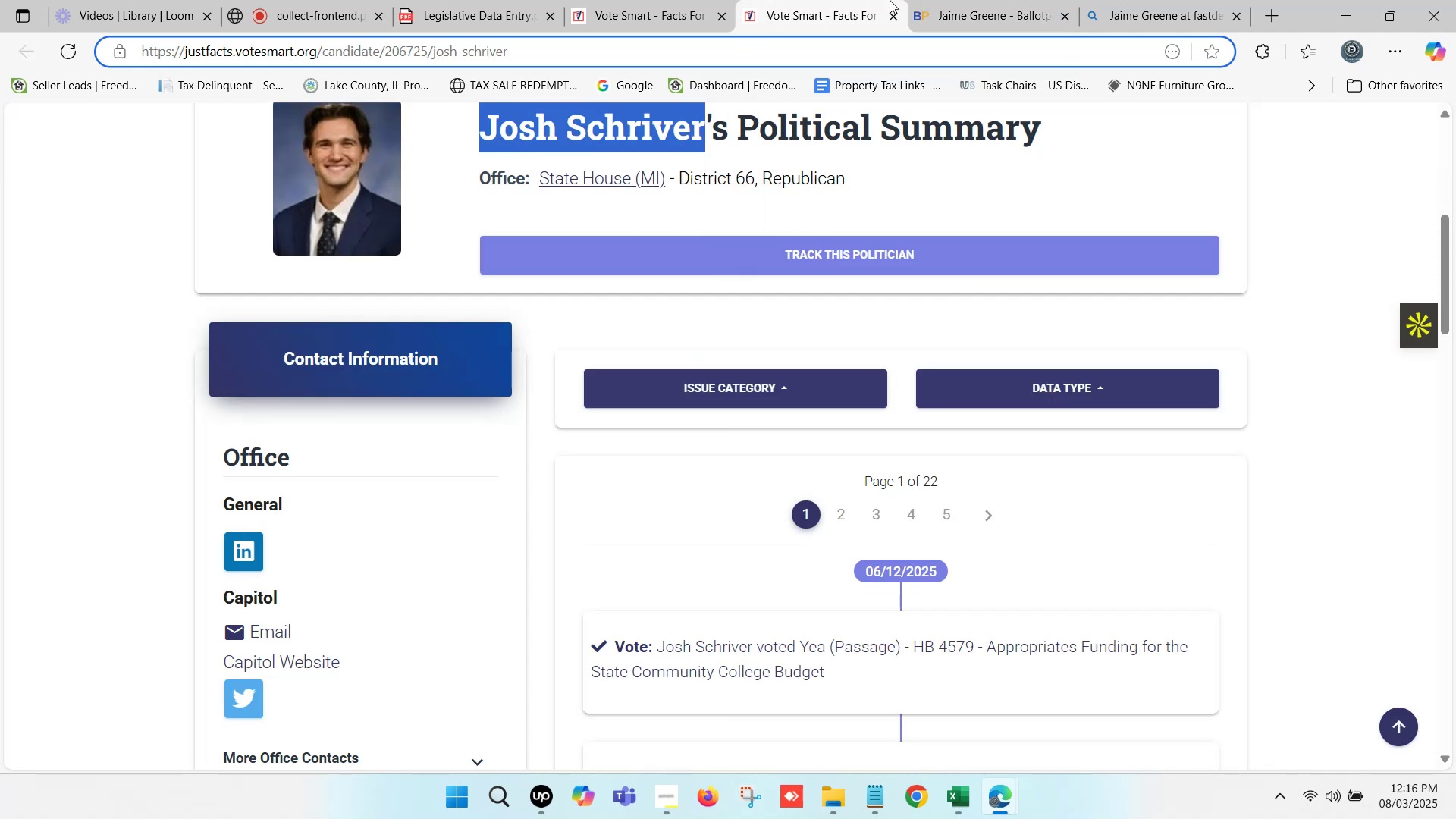 
double_click([937, 0])
 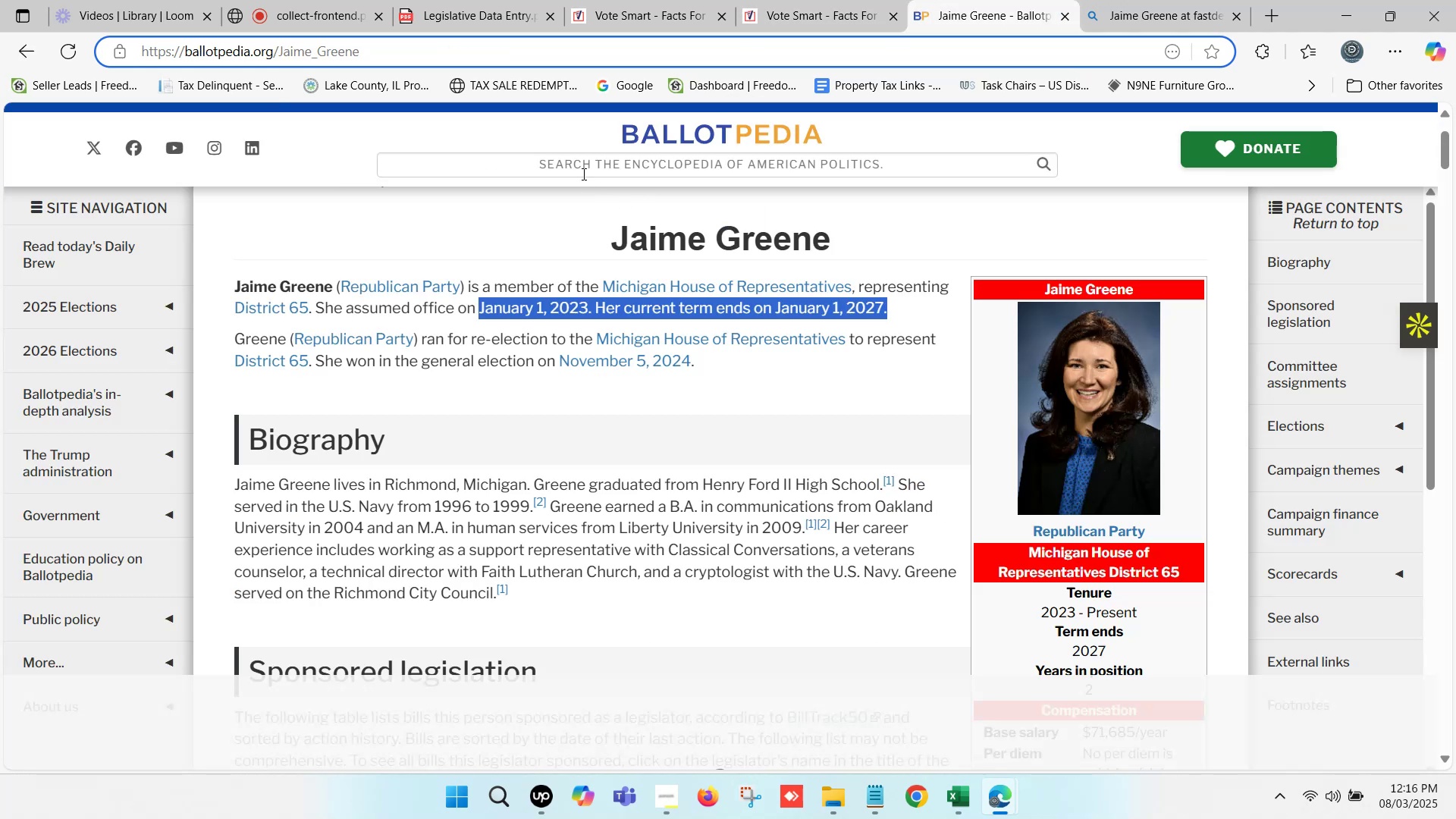 
left_click([582, 164])
 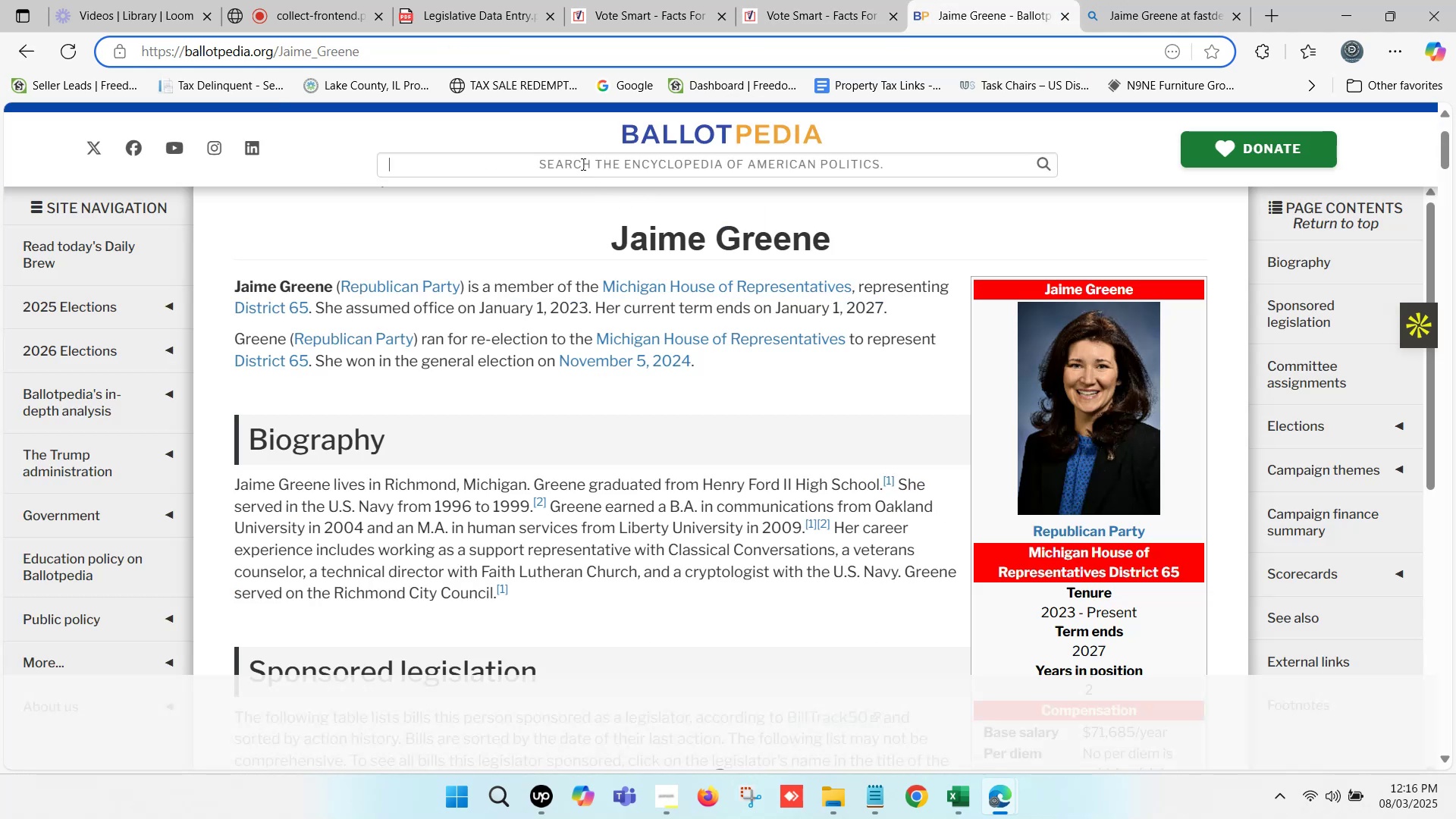 
key(Control+V)
 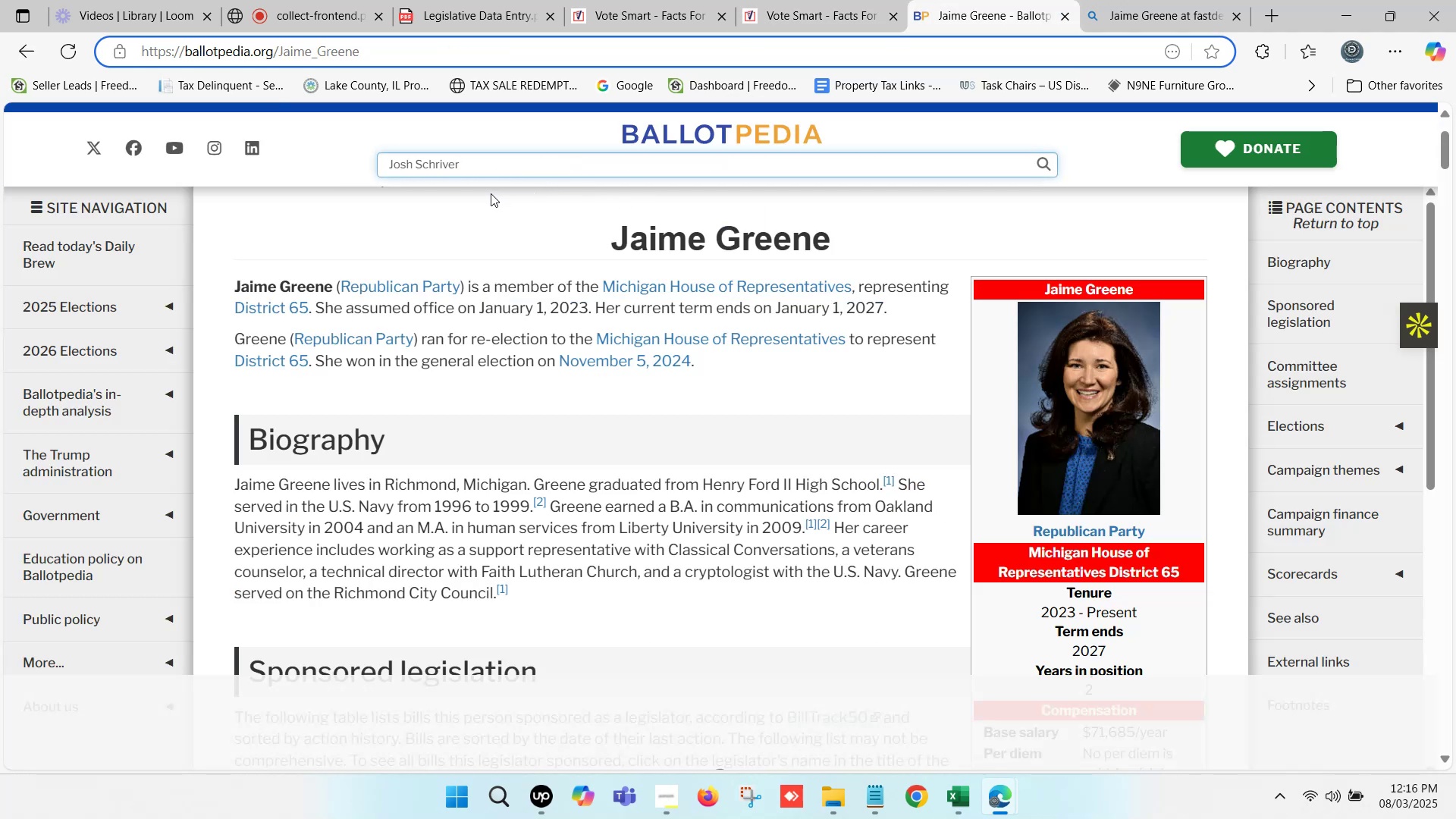 
left_click([487, 191])
 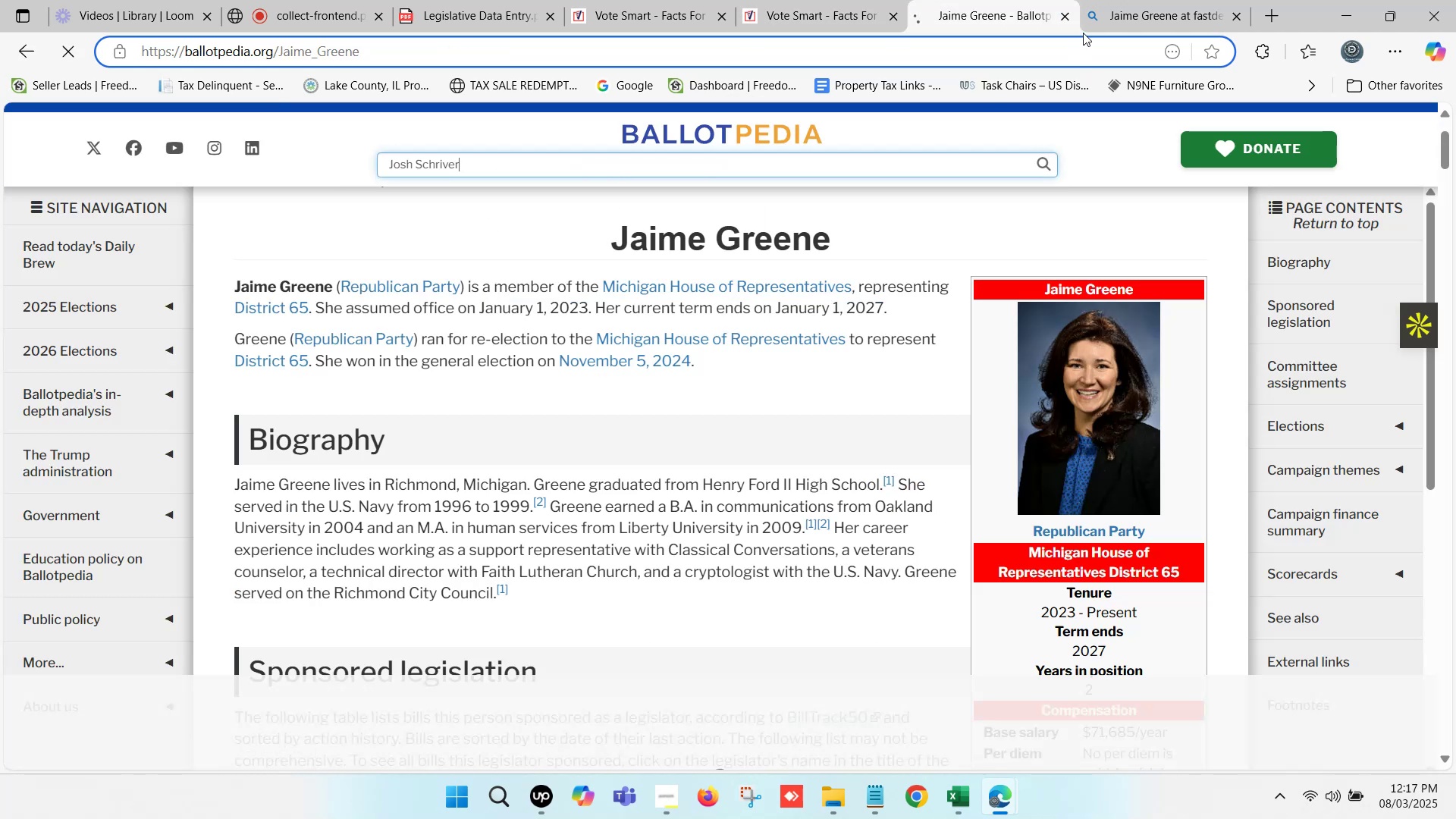 
left_click([1106, 0])
 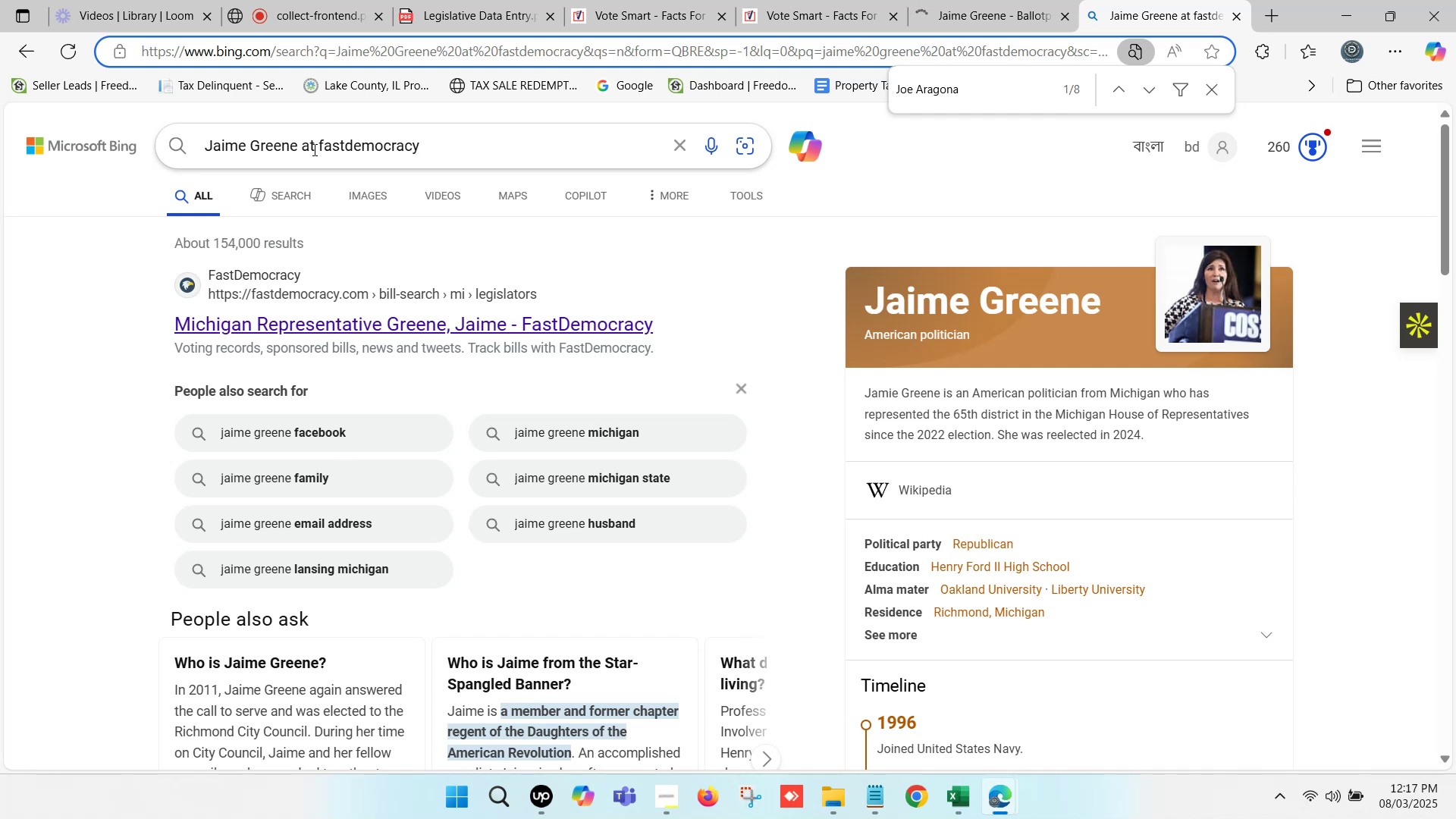 
left_click_drag(start_coordinate=[298, 145], to_coordinate=[177, 148])
 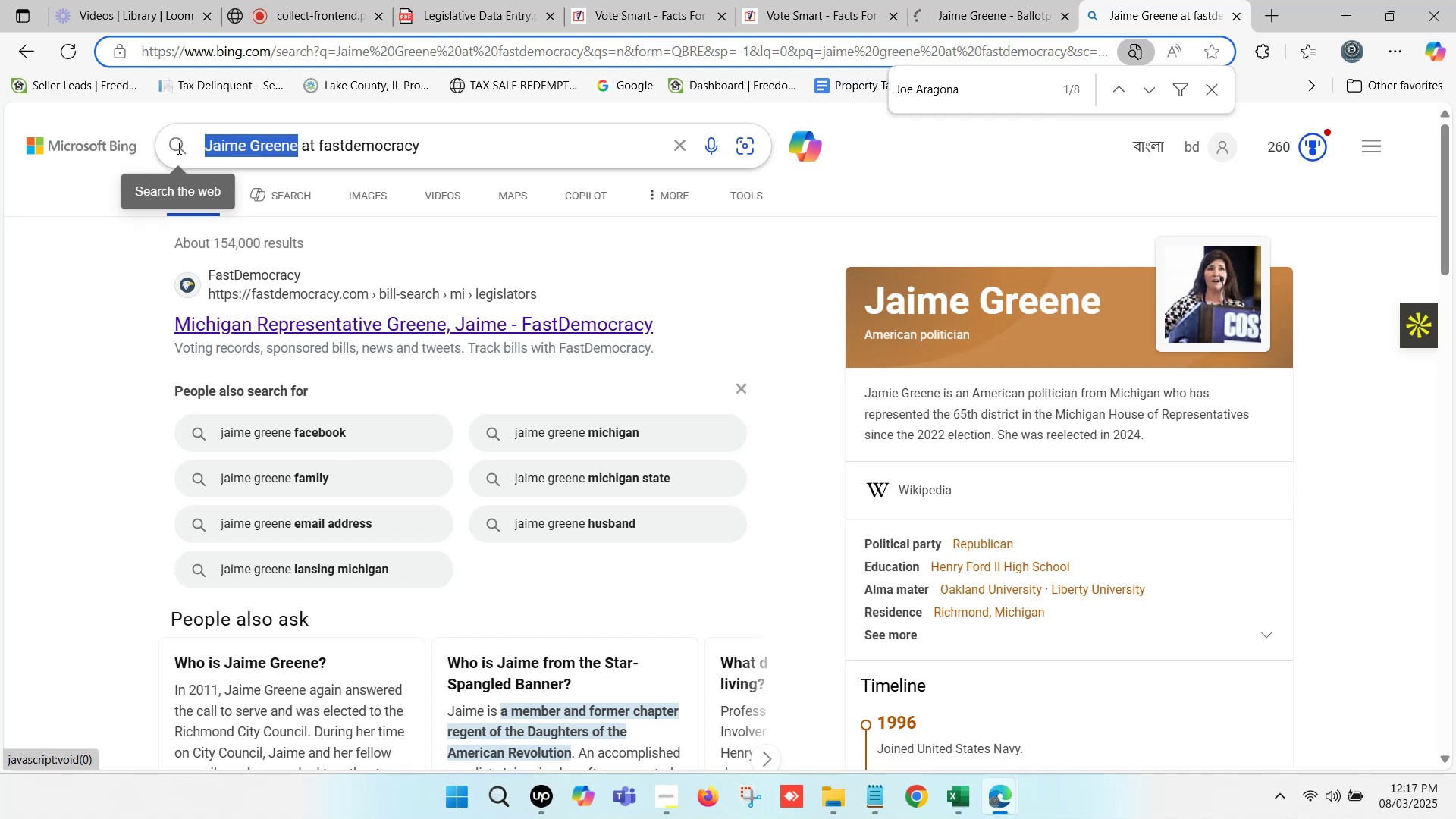 
key(Control+ControlLeft)
 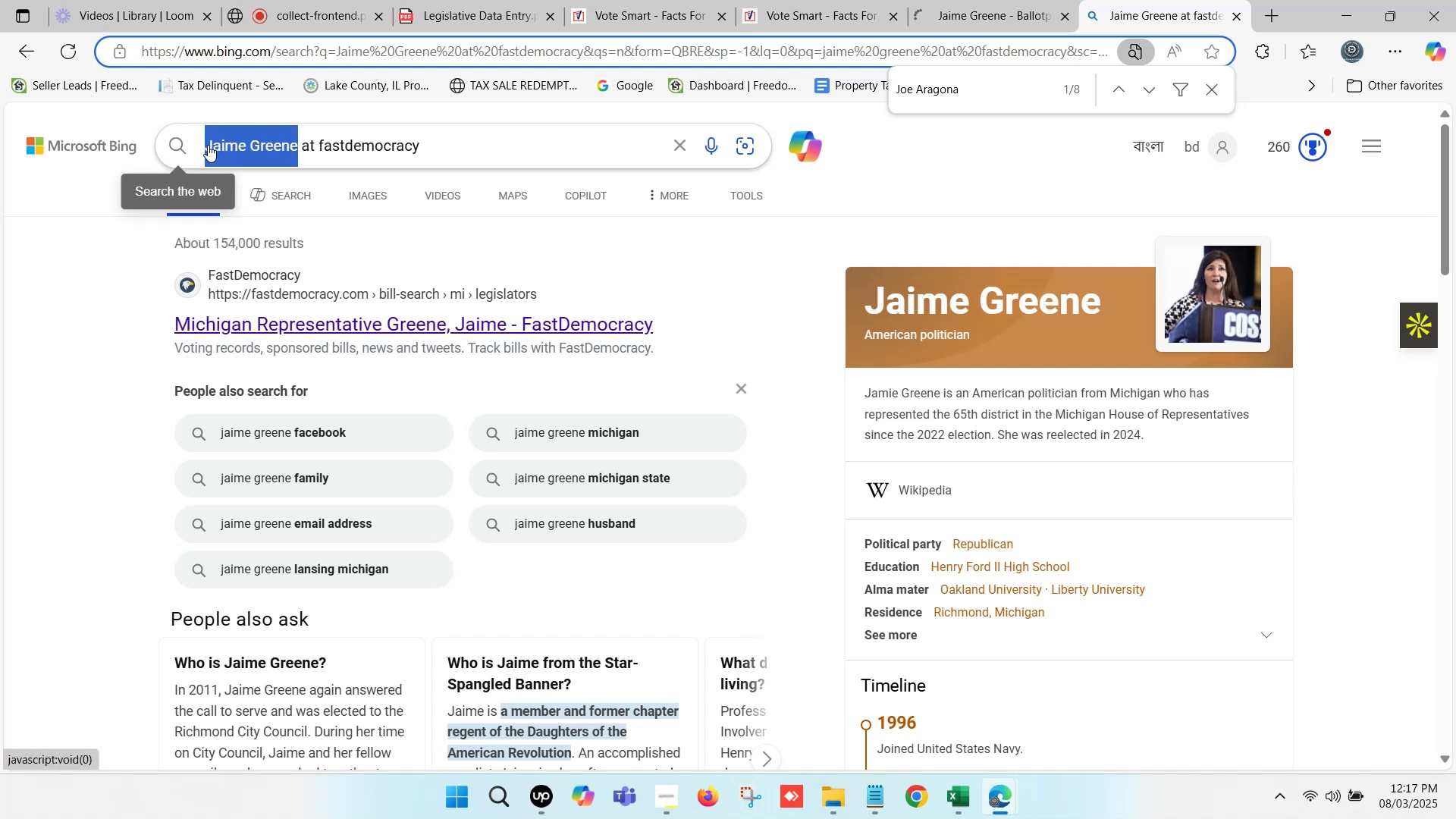 
key(Control+V)
 